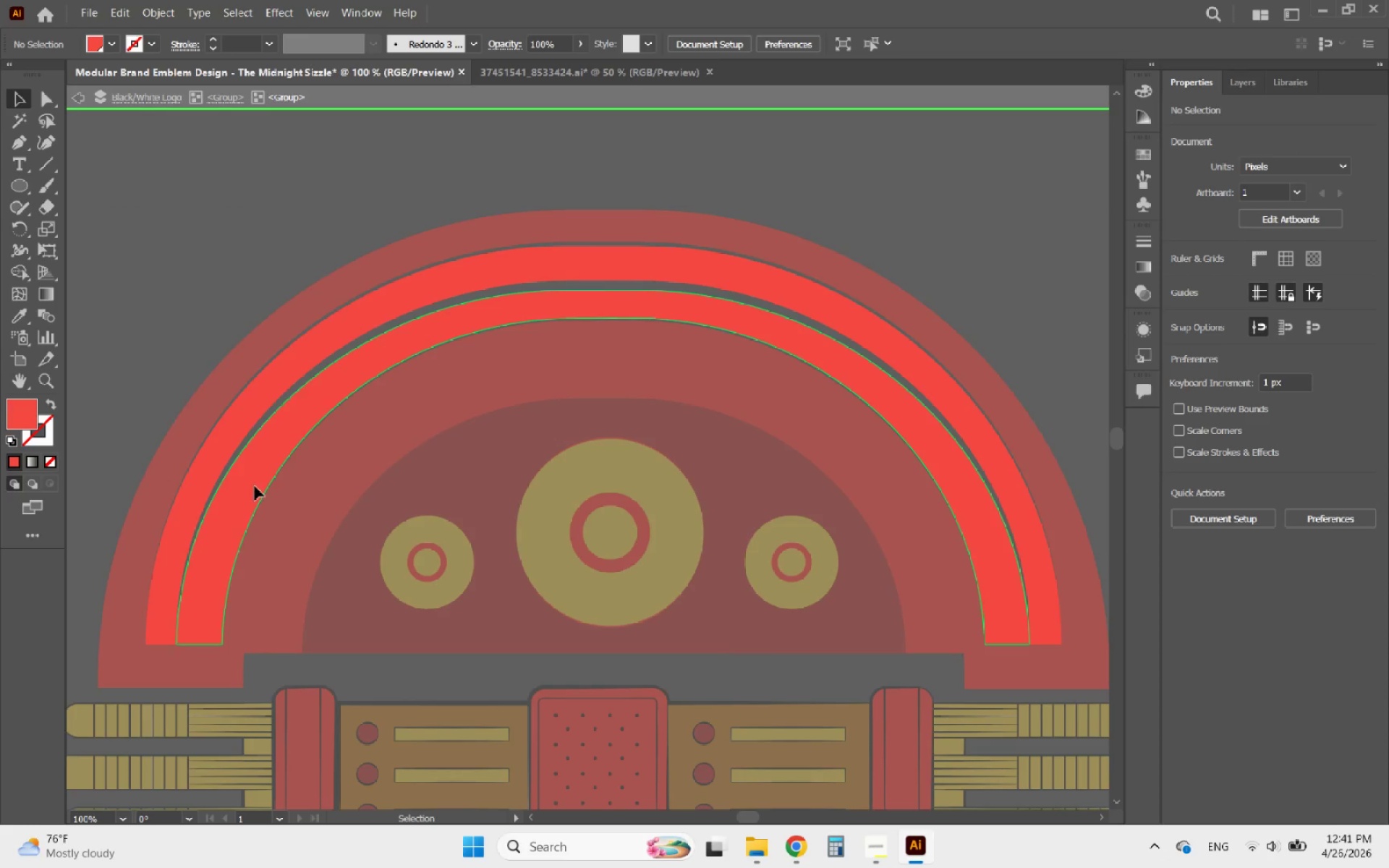 
key(Delete)
 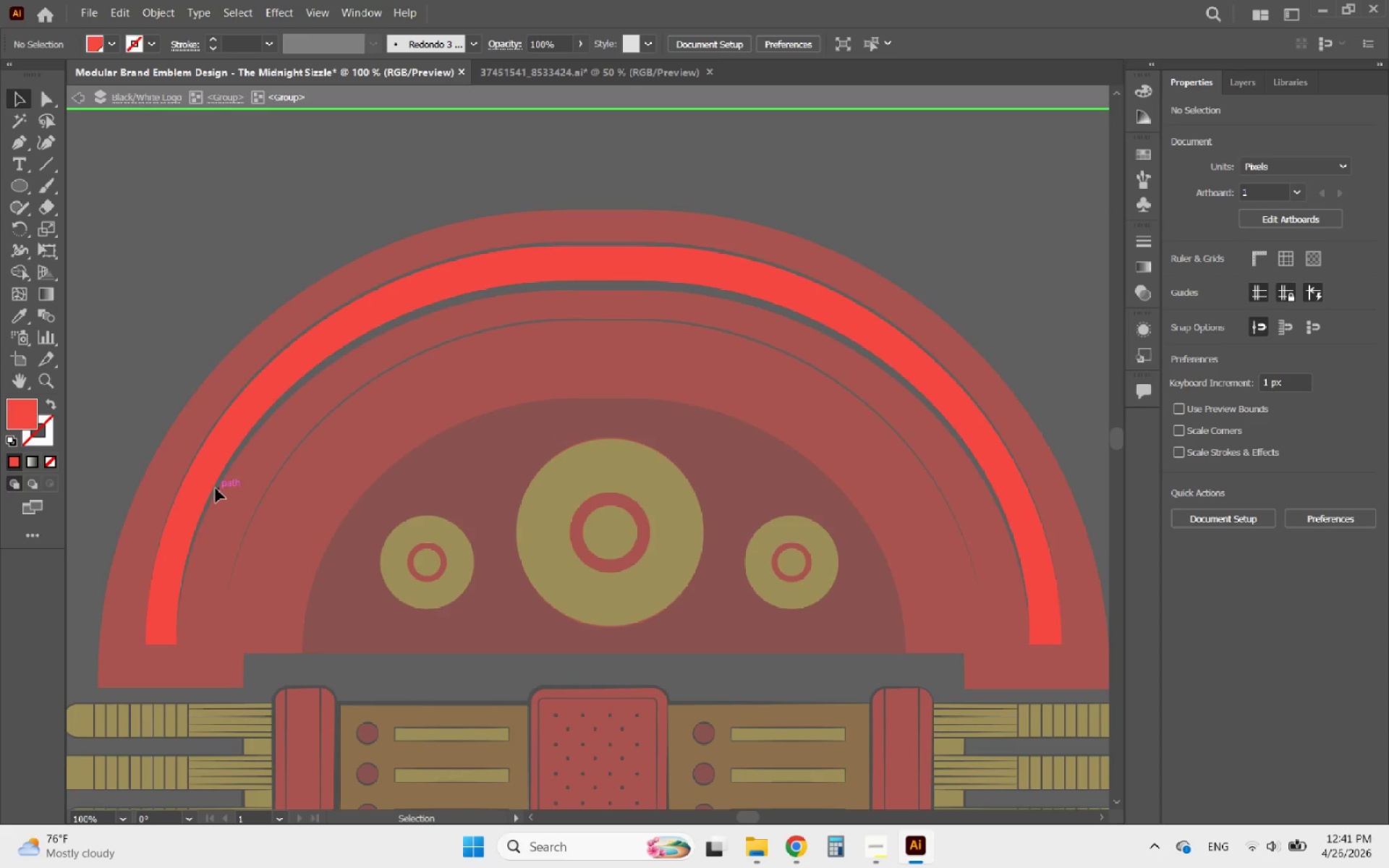 
left_click([204, 488])
 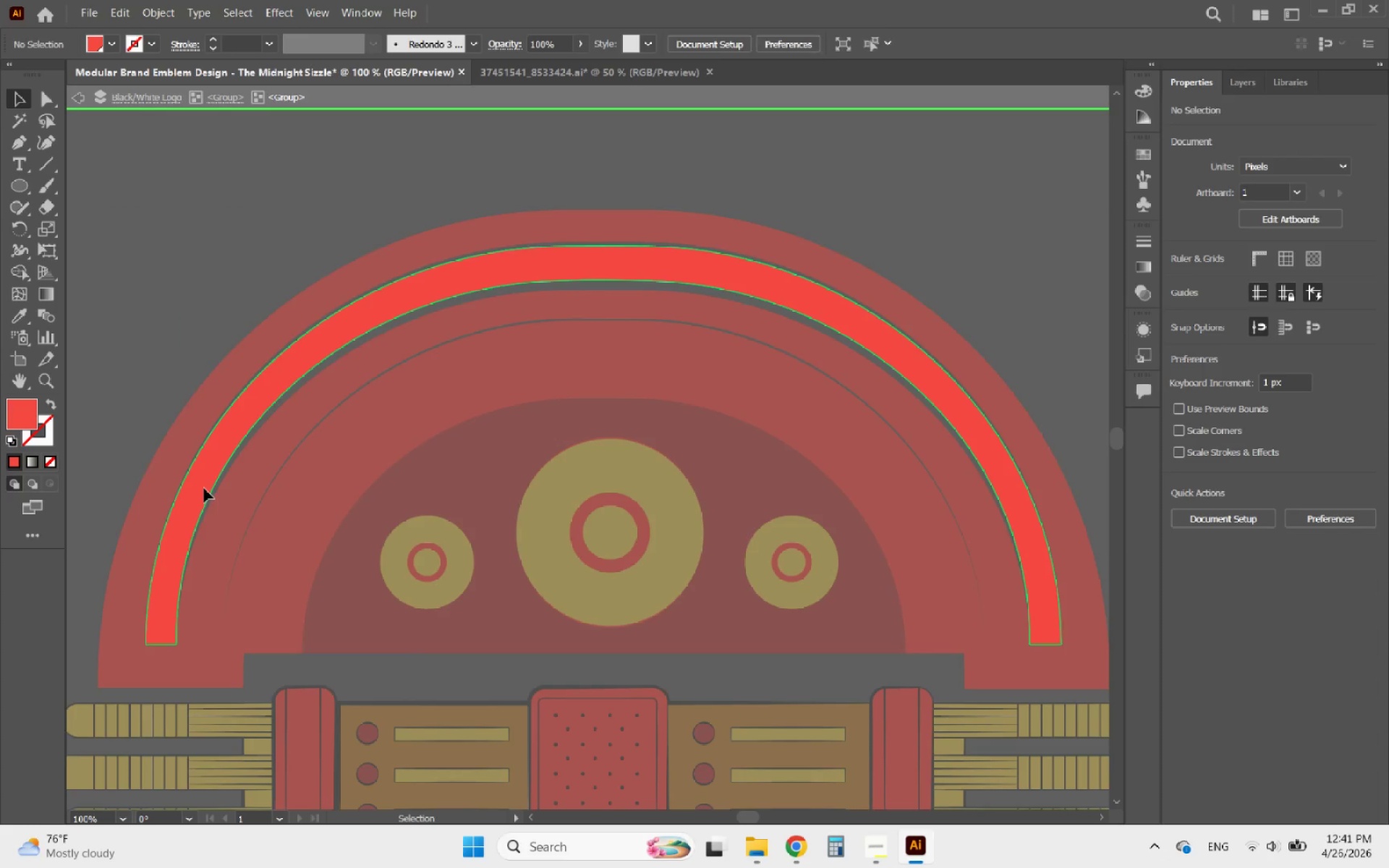 
key(Delete)
 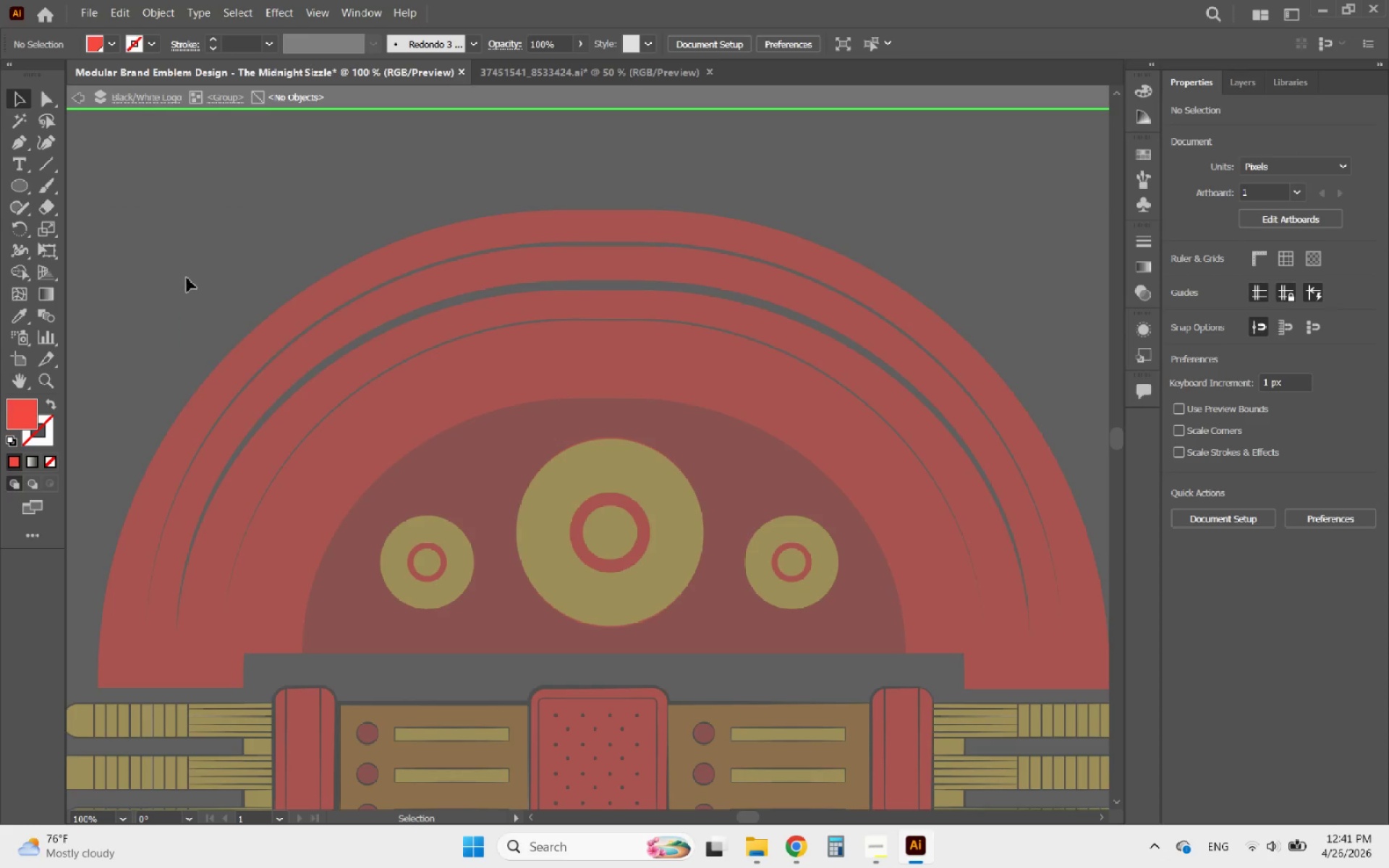 
double_click([187, 278])
 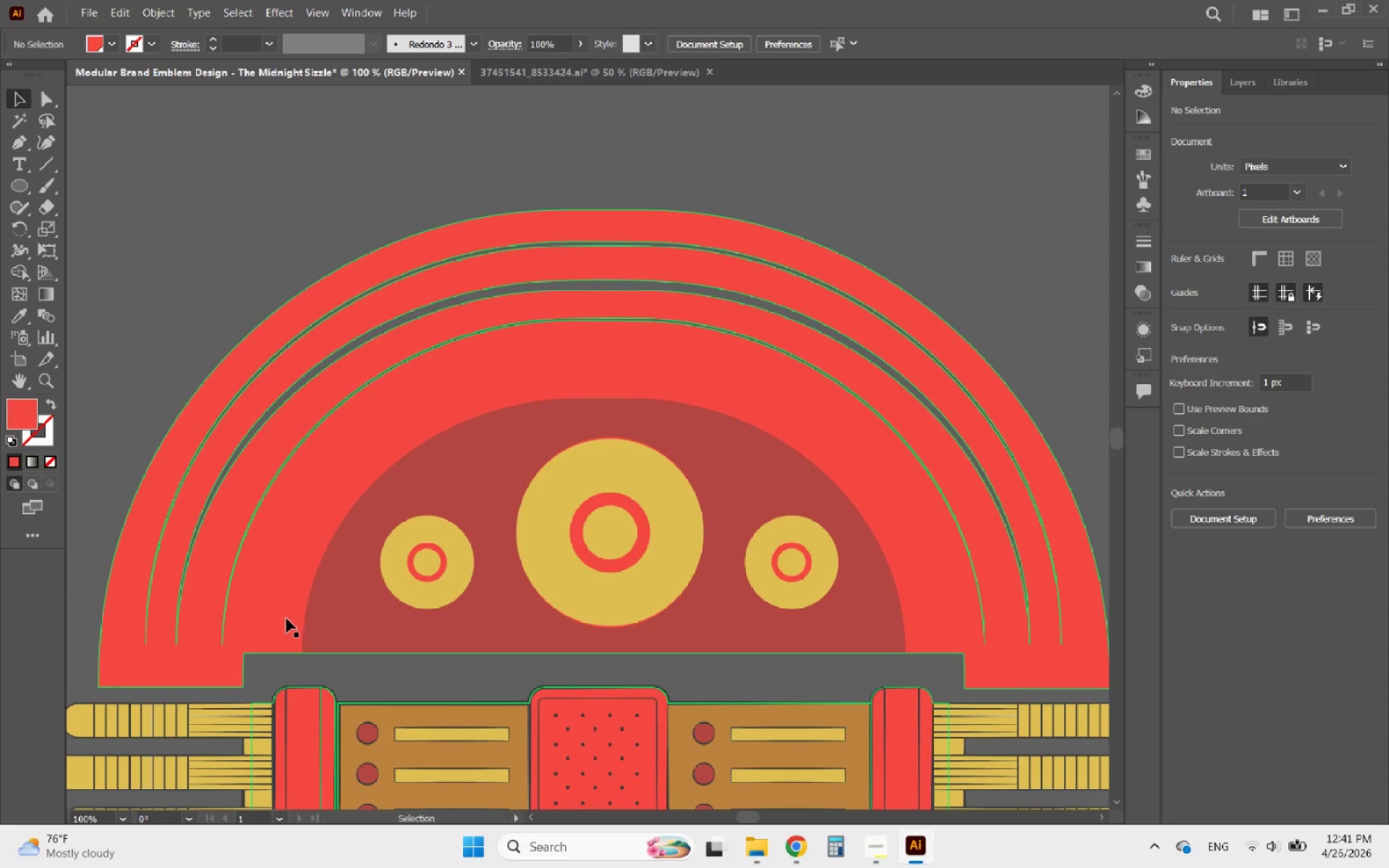 
left_click([282, 624])
 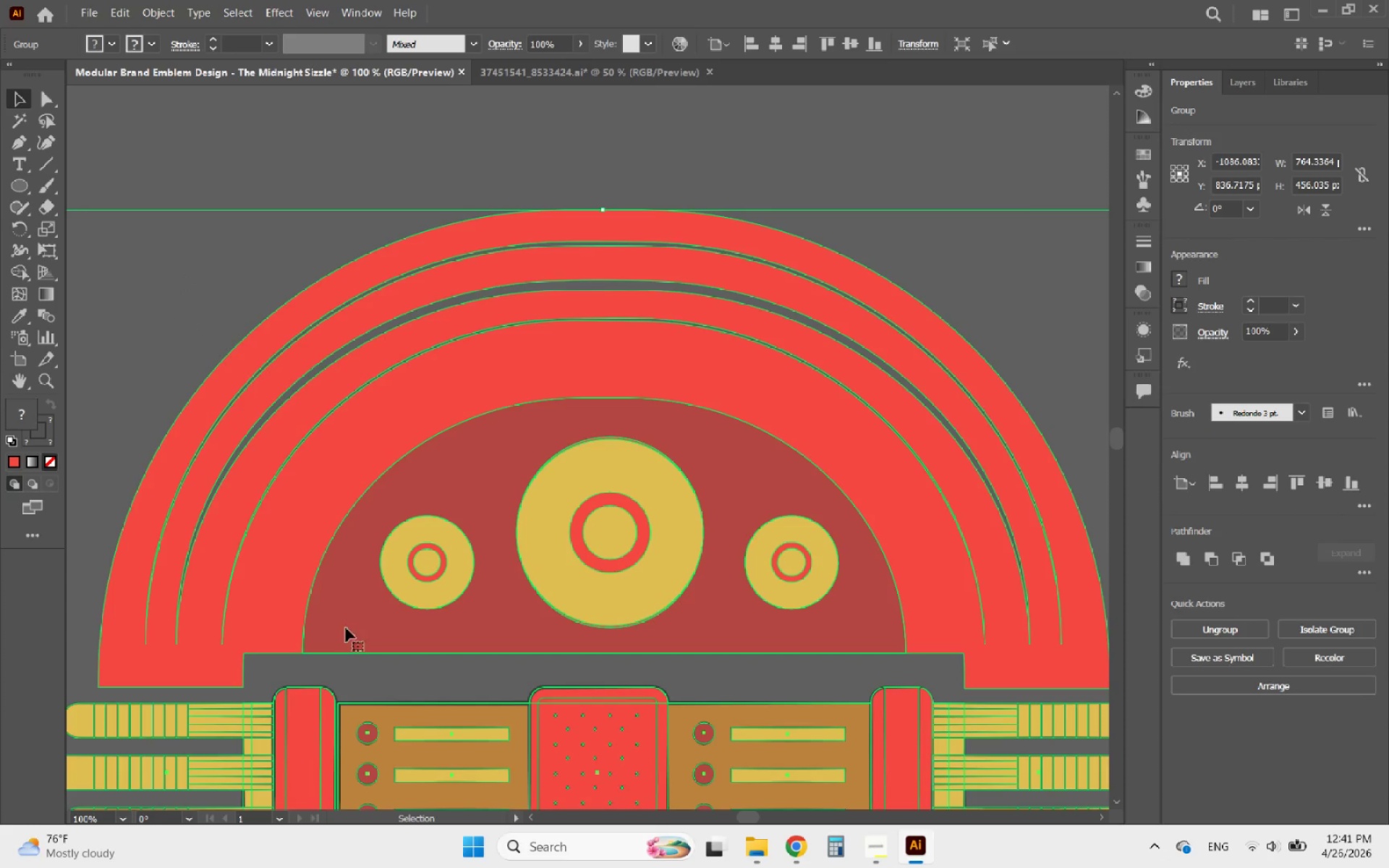 
left_click([347, 641])
 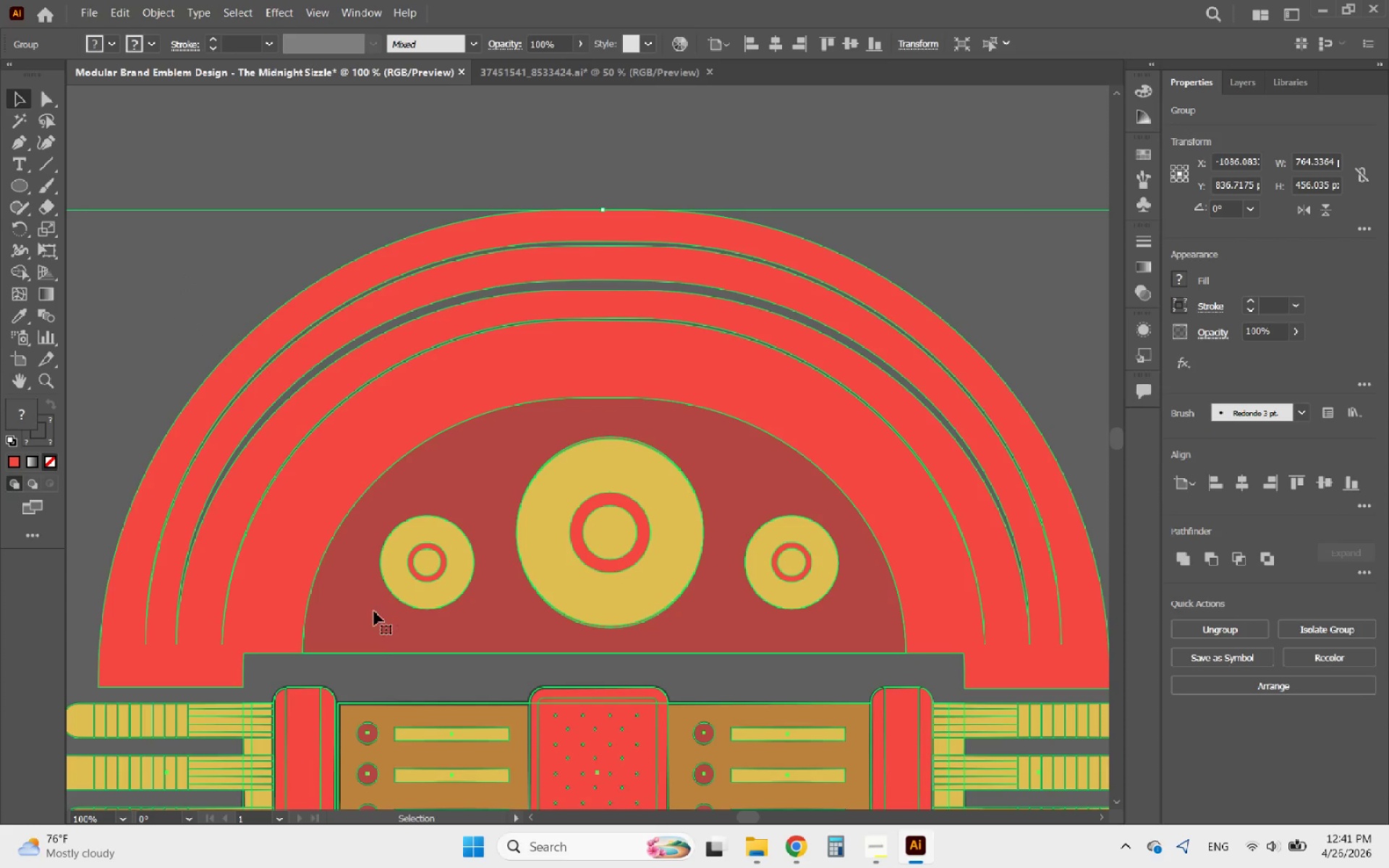 
double_click([377, 627])
 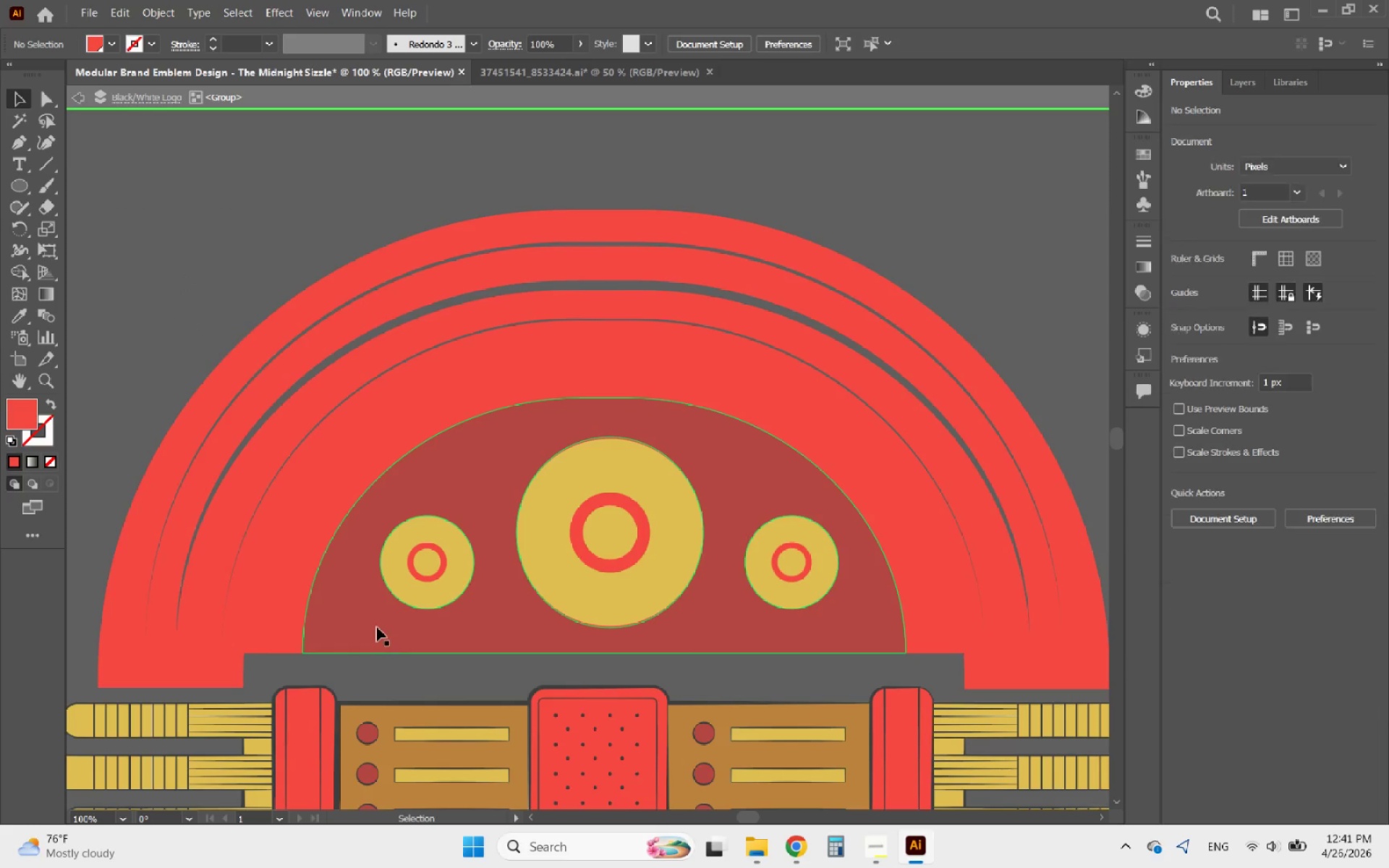 
triple_click([377, 627])
 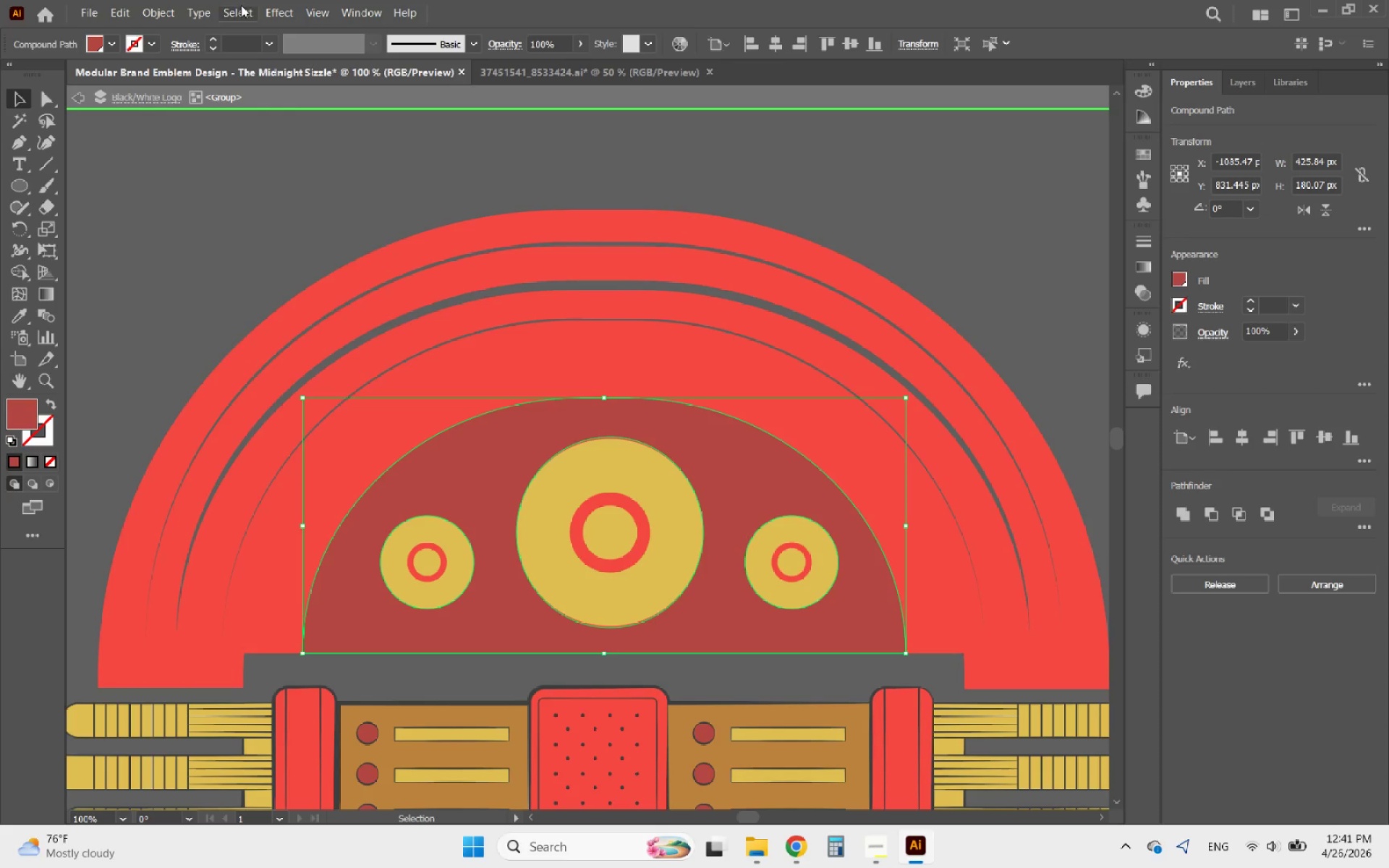 
left_click([153, 12])
 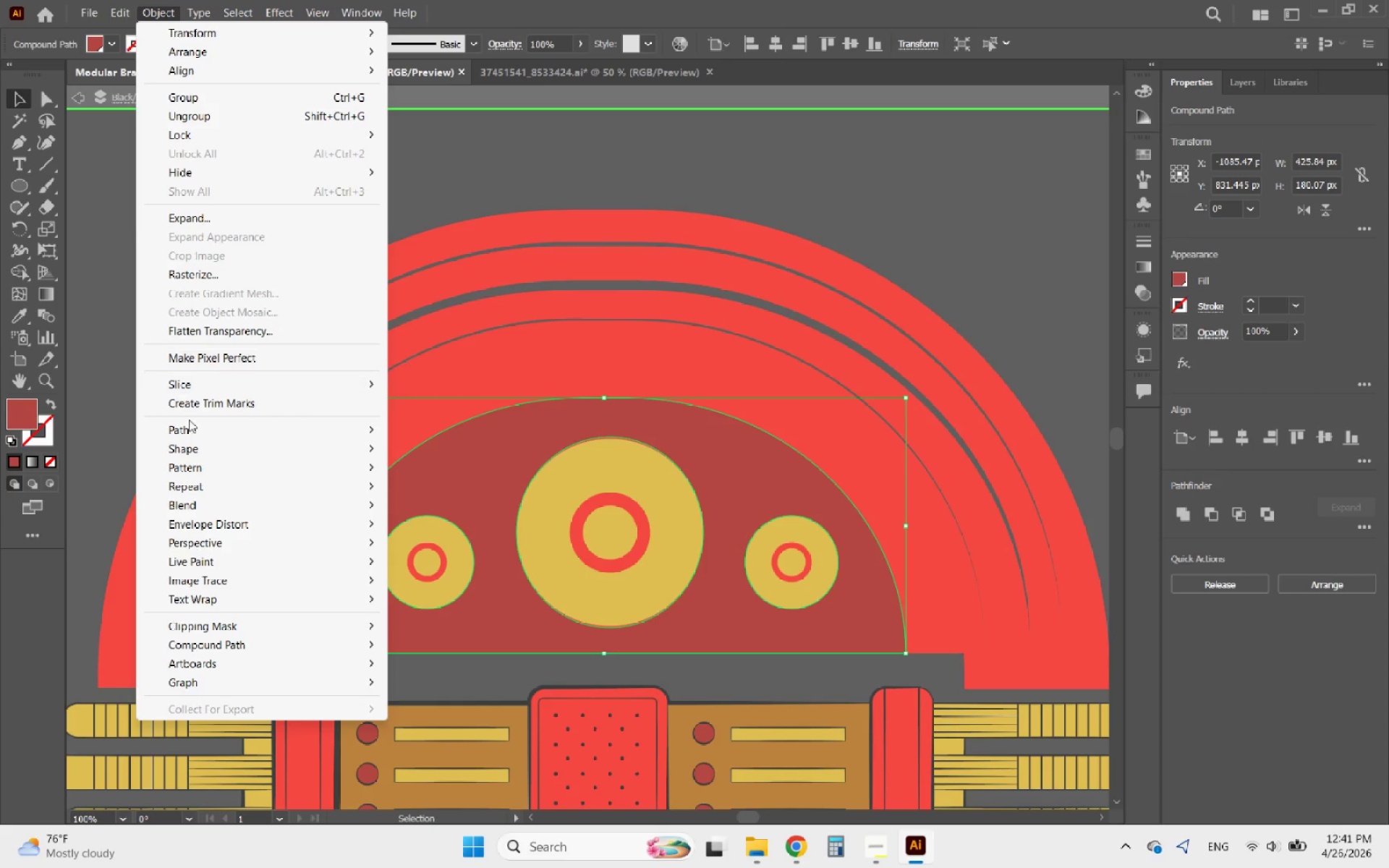 
left_click([183, 425])
 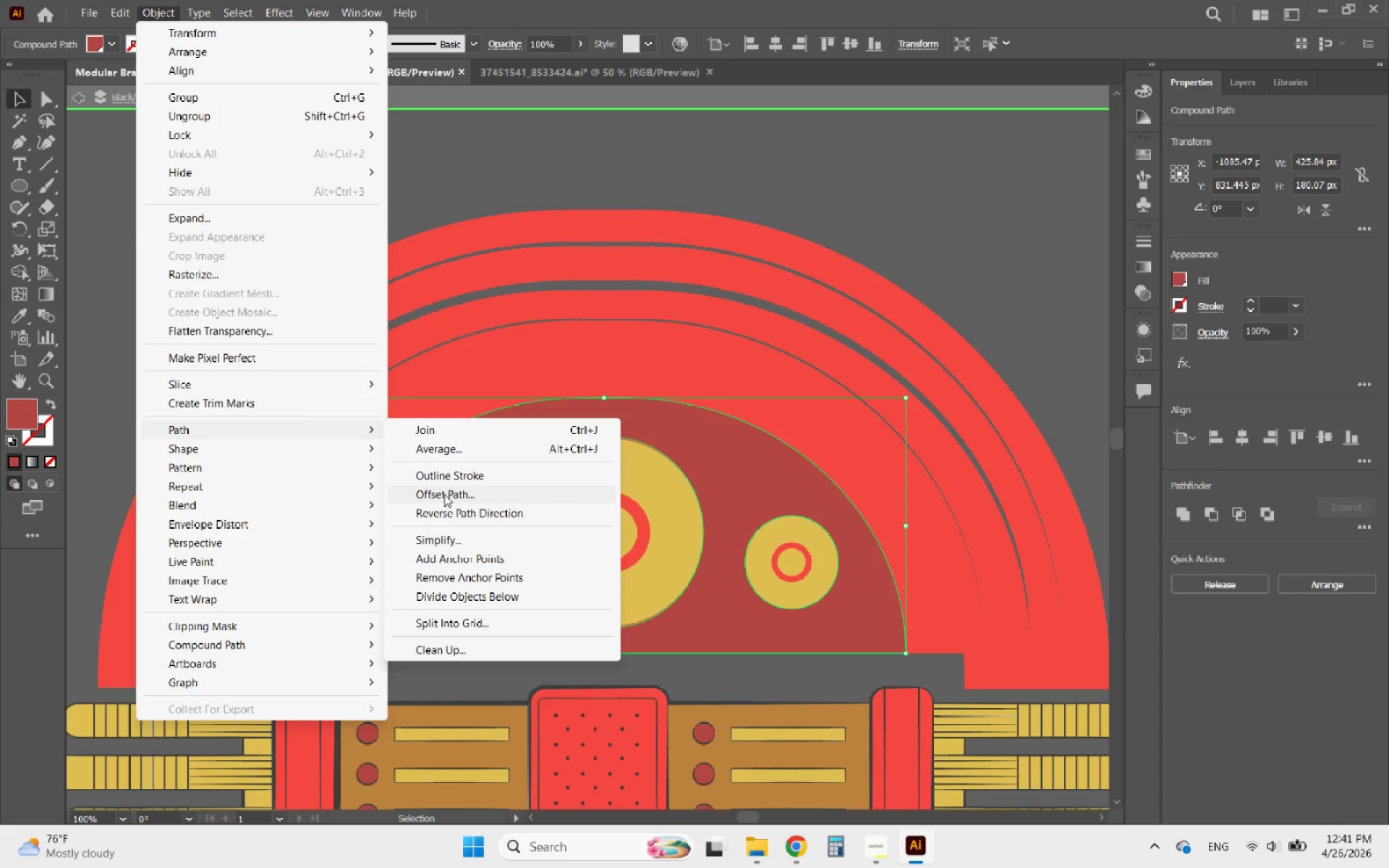 
left_click([444, 493])
 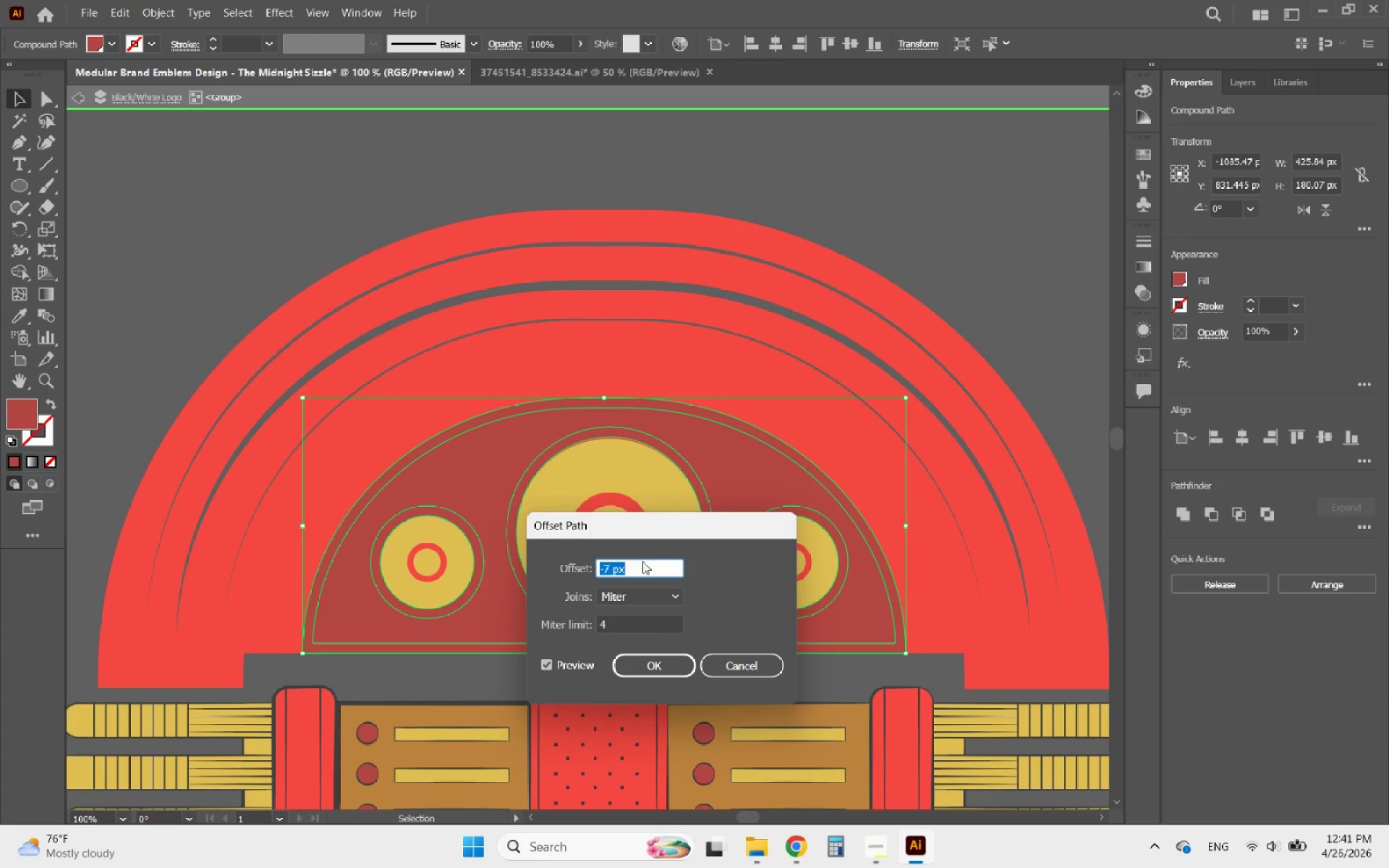 
scroll: coordinate [650, 563], scroll_direction: up, amount: 21.0
 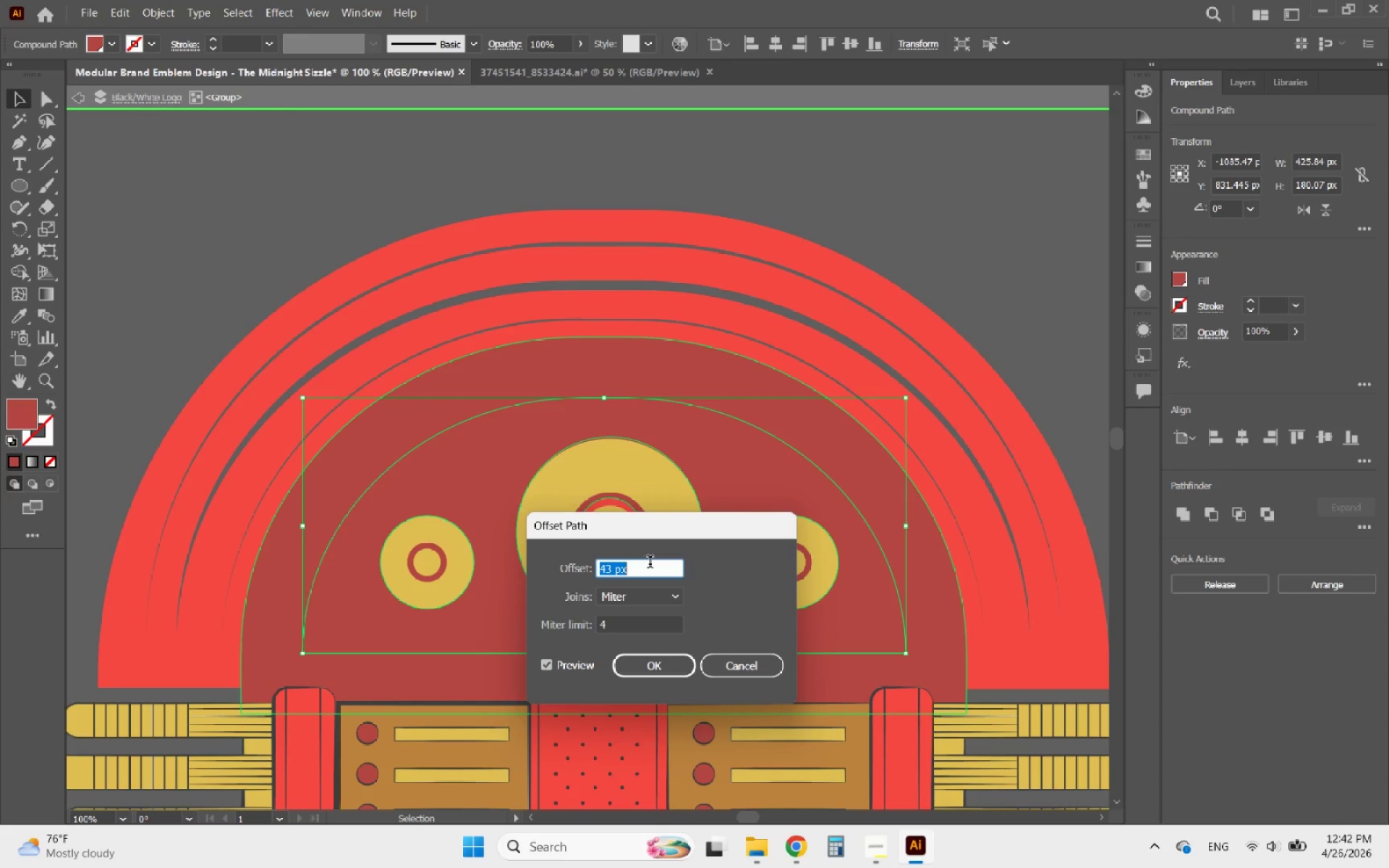 
scroll: coordinate [650, 563], scroll_direction: down, amount: 2.0
 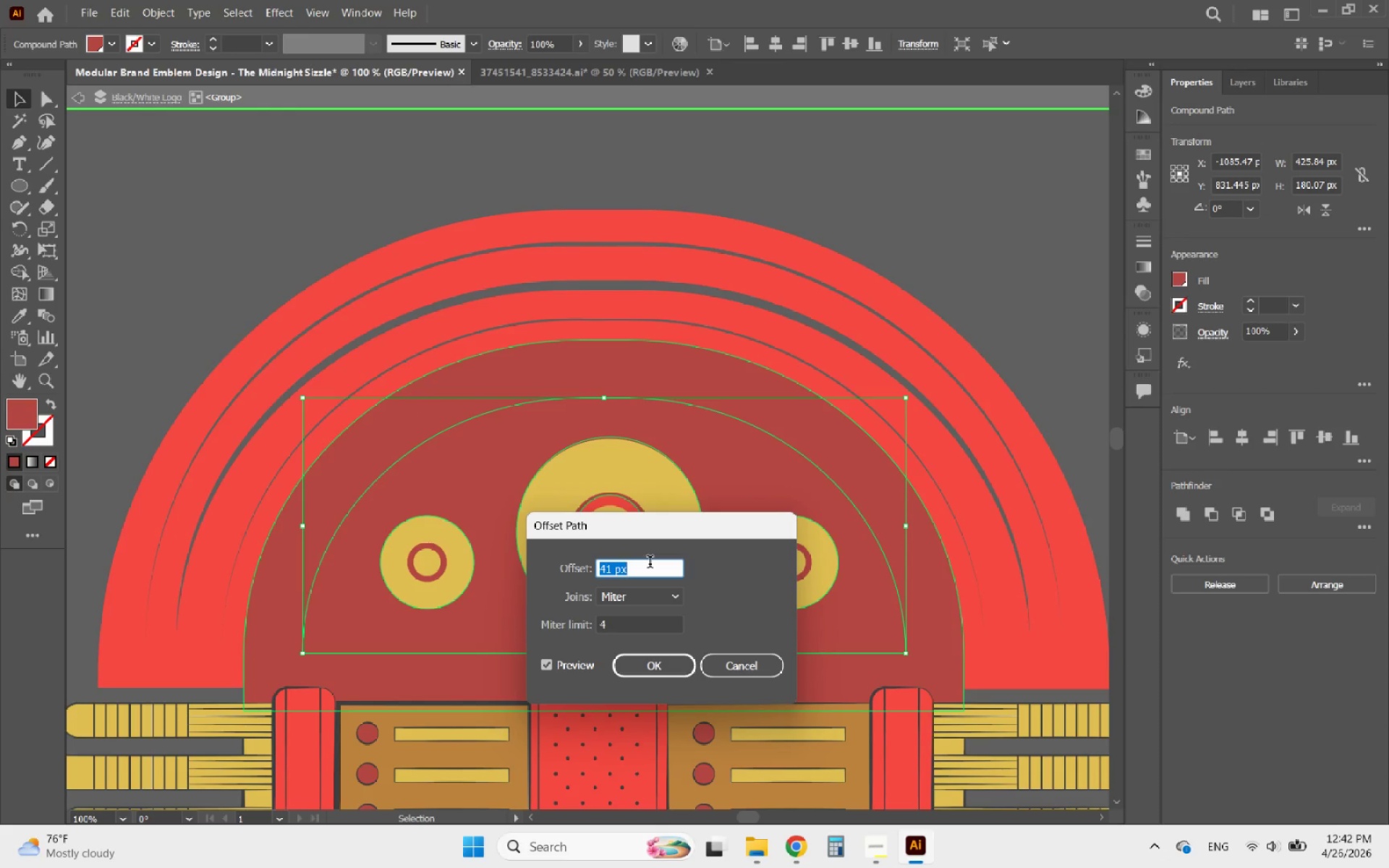 
scroll: coordinate [650, 563], scroll_direction: up, amount: 1.0
 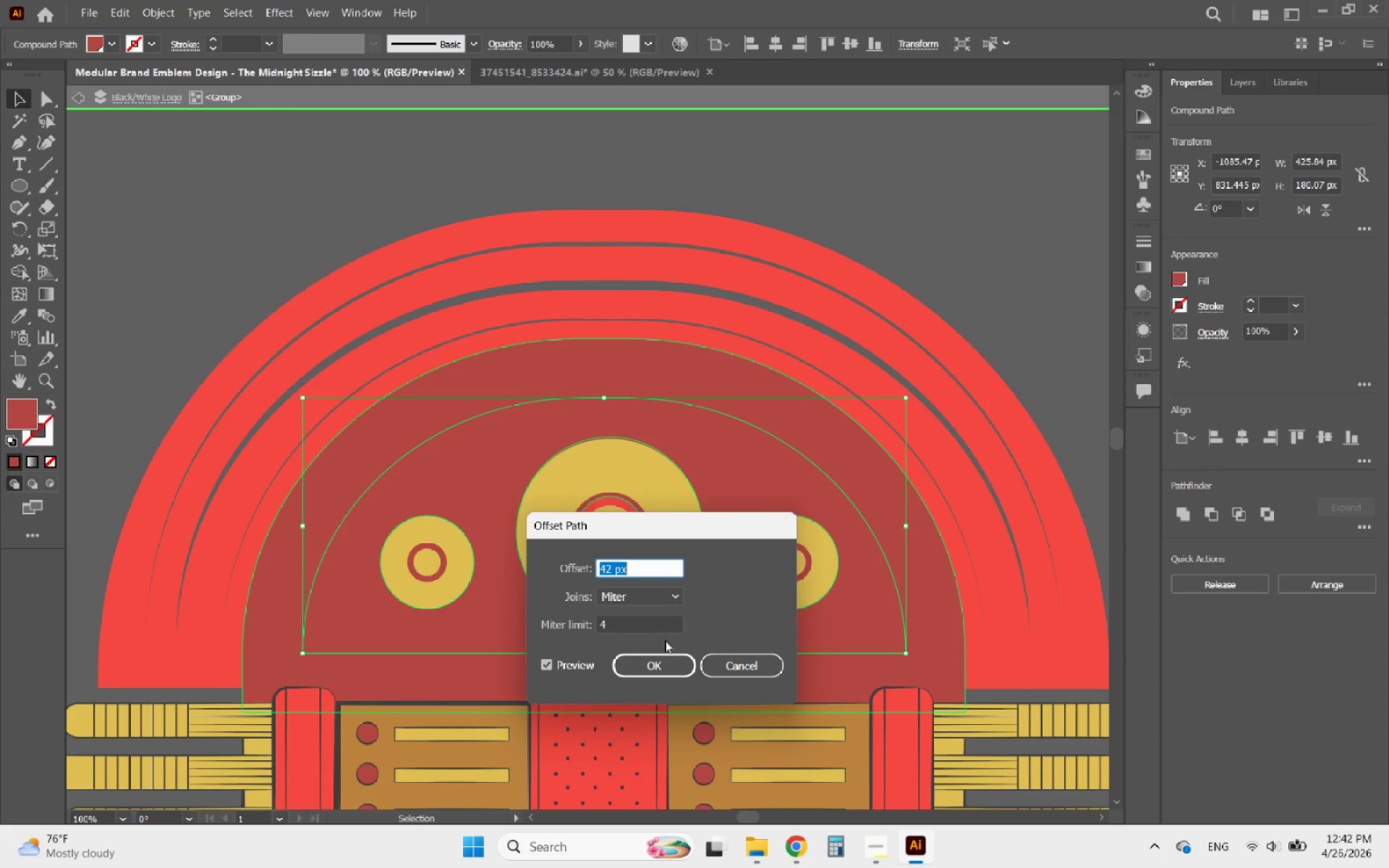 
left_click([664, 664])
 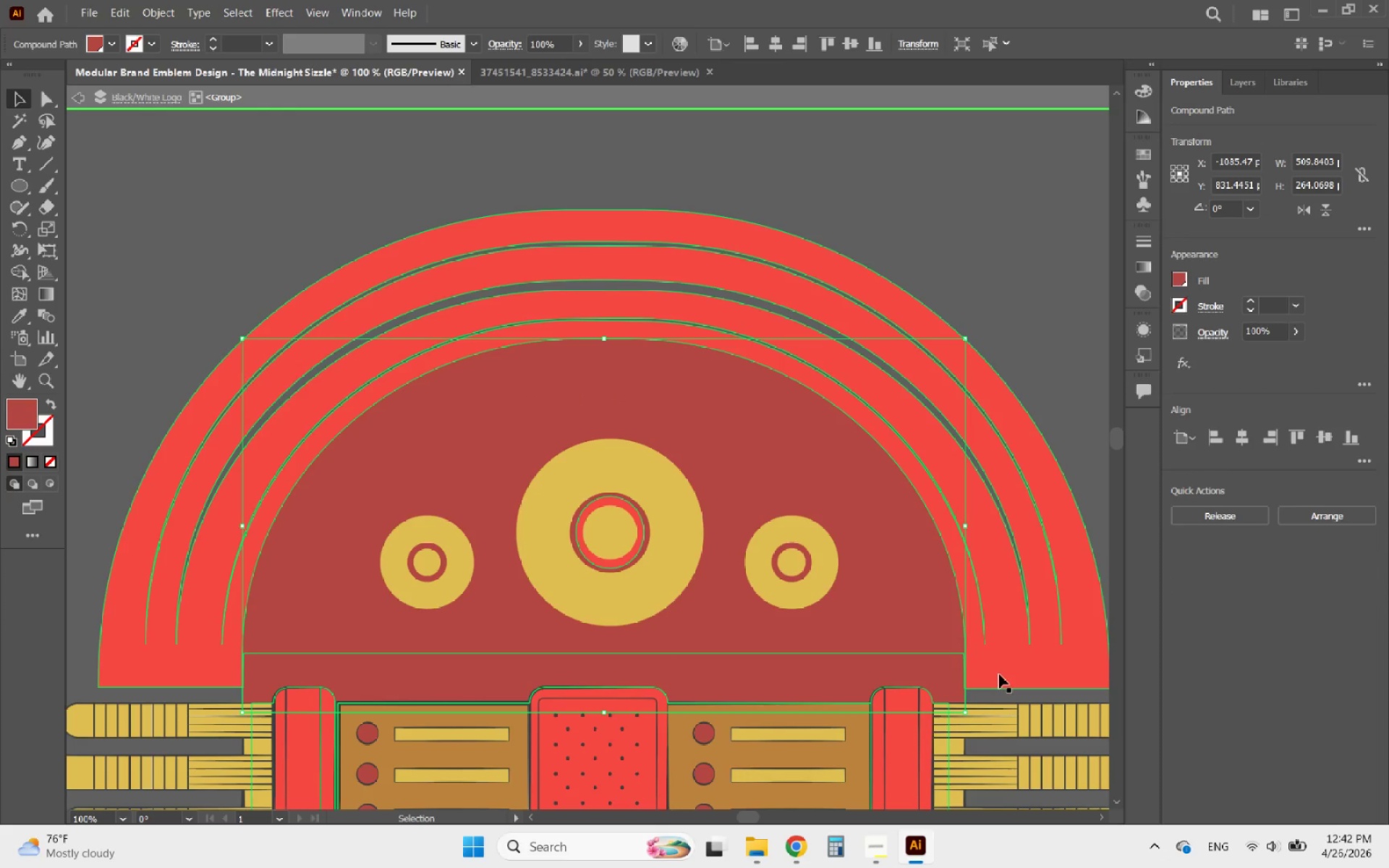 
hold_key(key=AltLeft, duration=6.97)
scroll: coordinate [862, 668], scroll_direction: up, amount: 7.0
 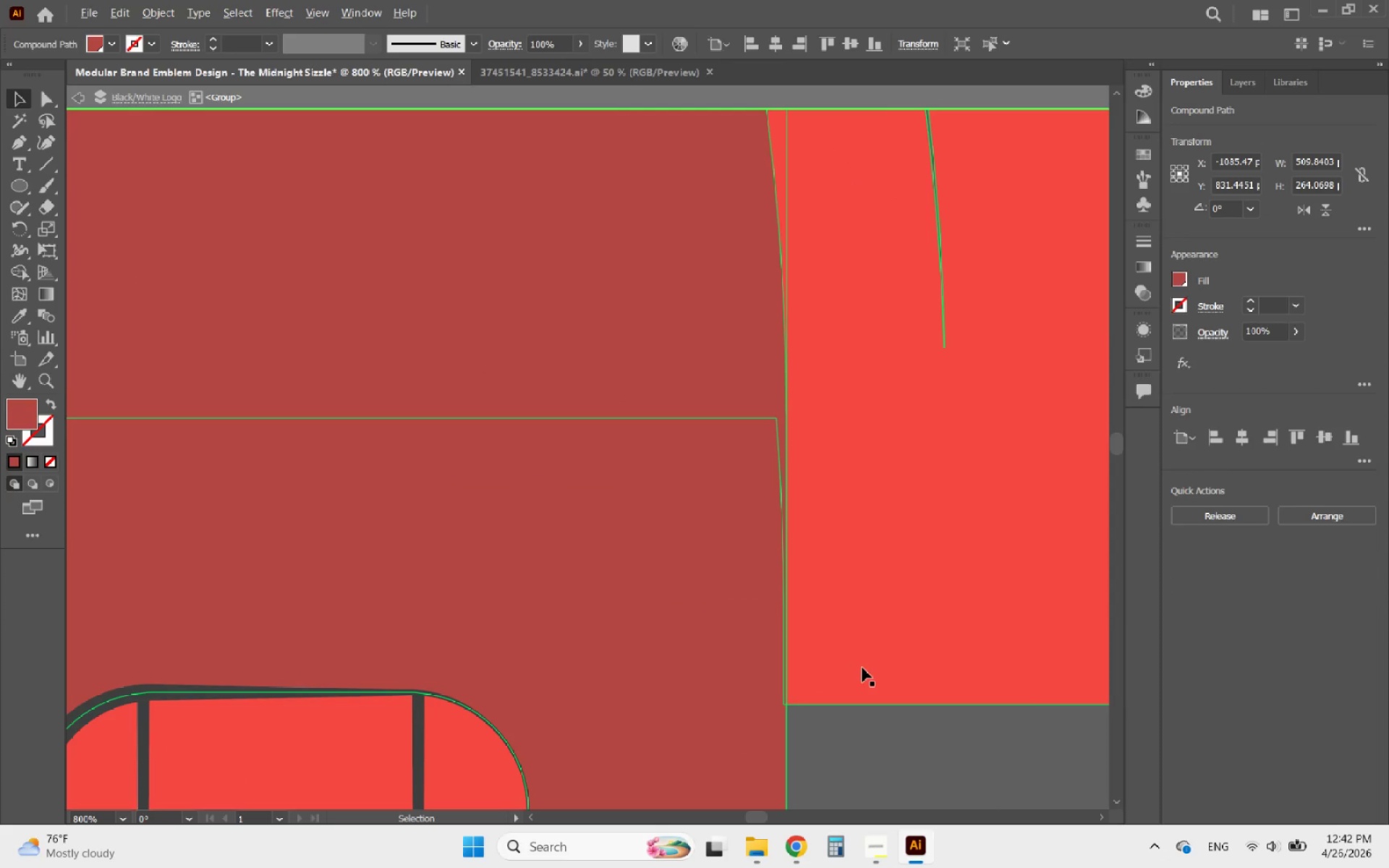 
scroll: coordinate [869, 598], scroll_direction: down, amount: 6.0
 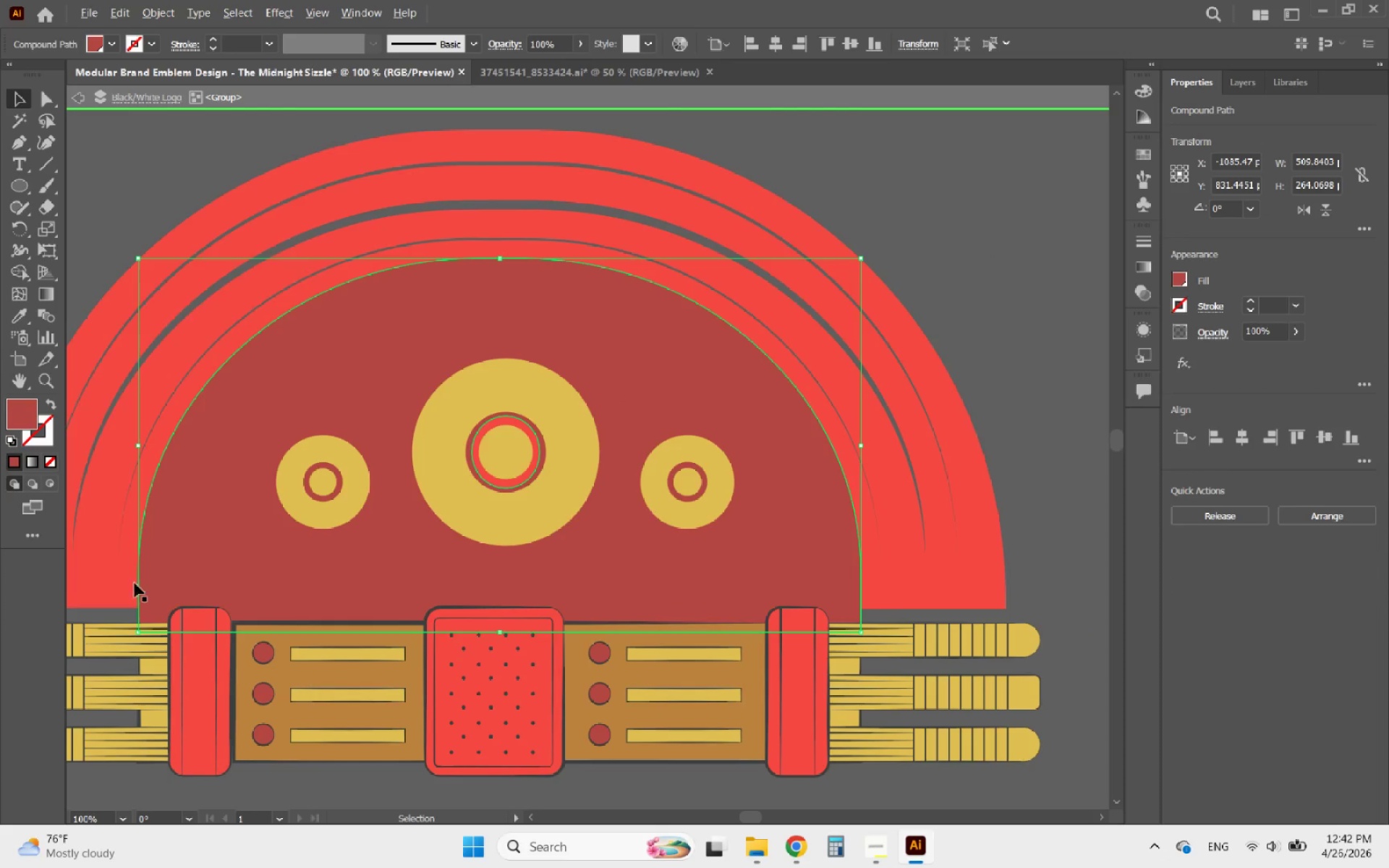 
scroll: coordinate [126, 590], scroll_direction: up, amount: 7.0
 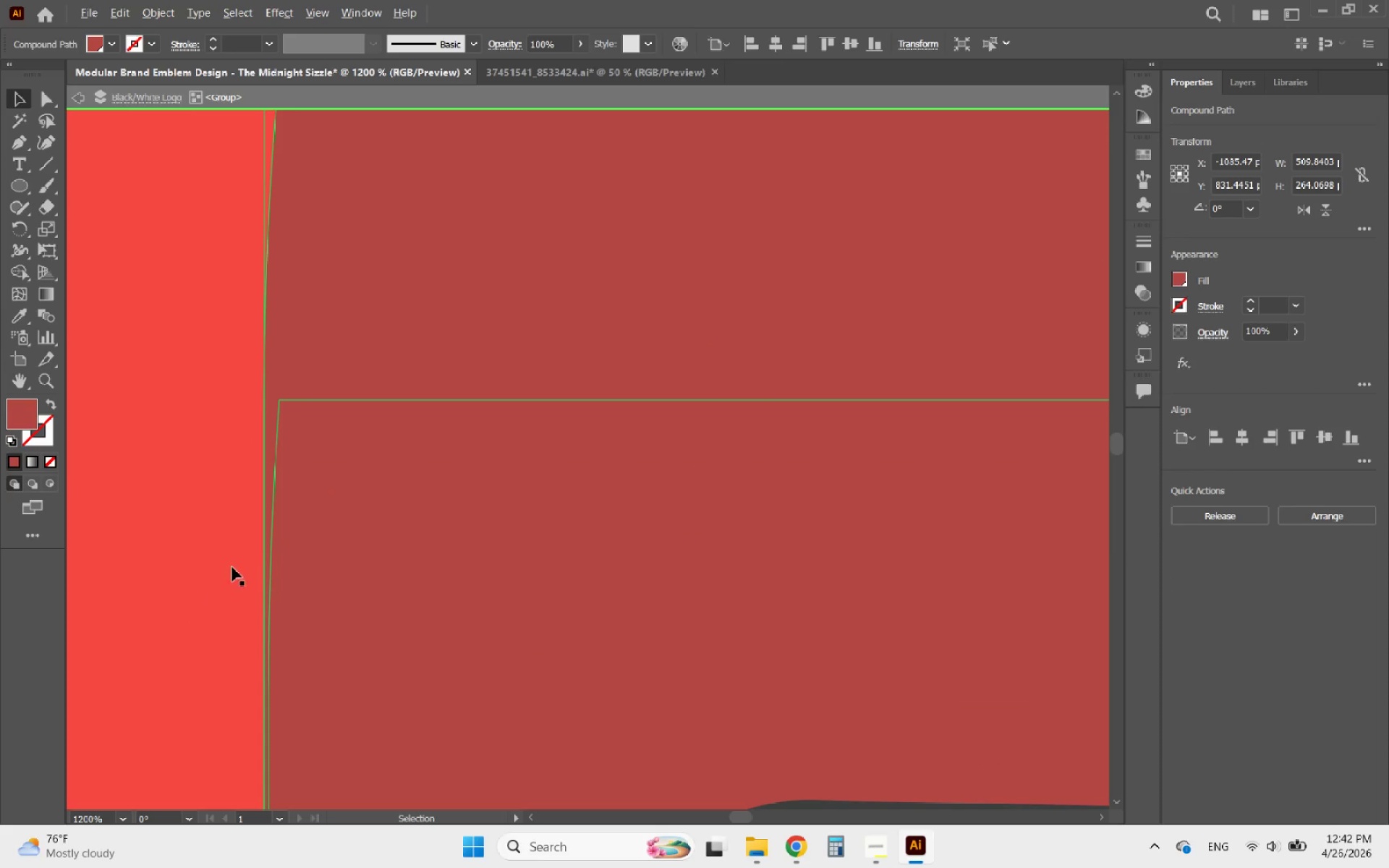 
scroll: coordinate [226, 618], scroll_direction: down, amount: 6.0
 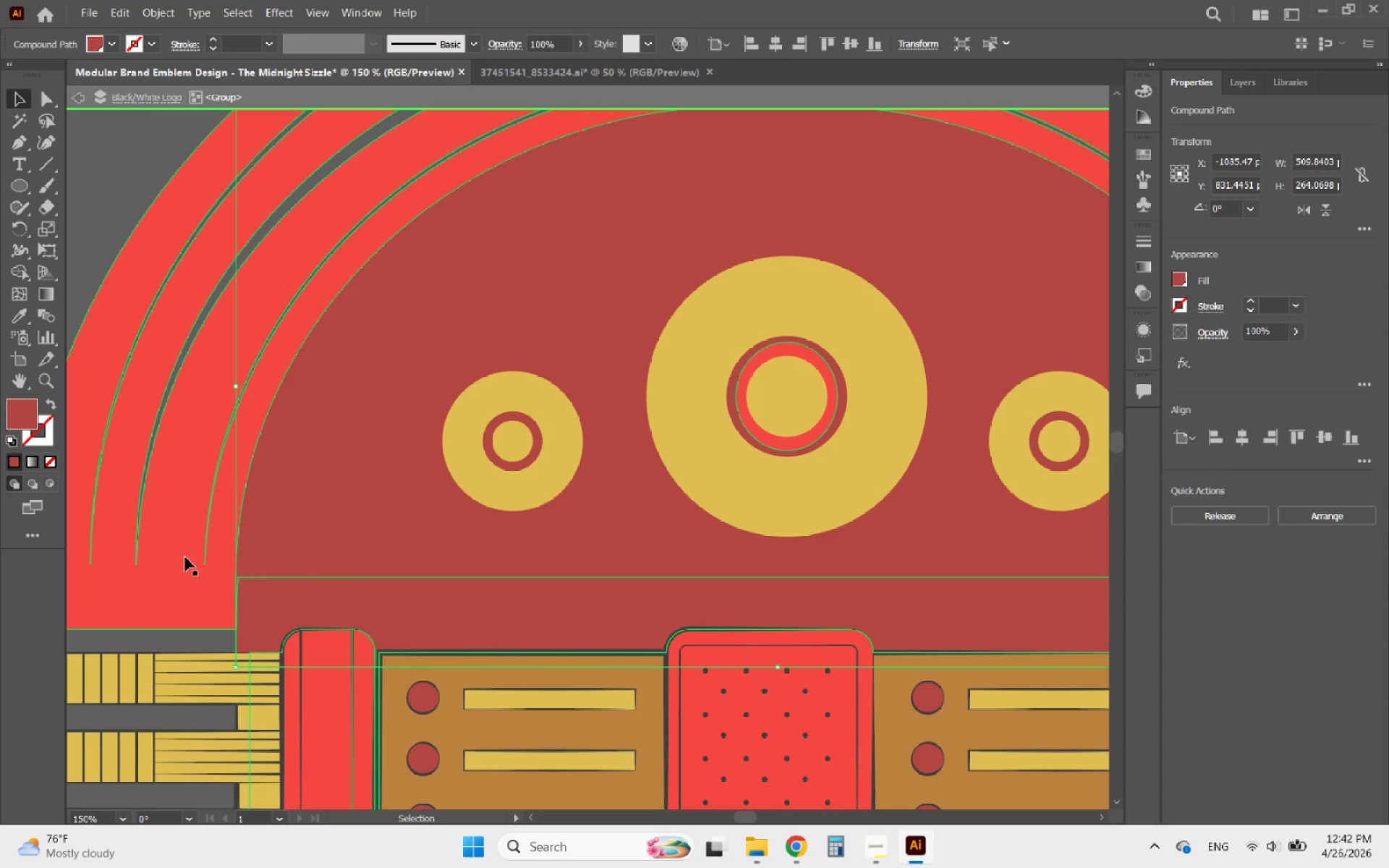 
hold_key(key=ShiftLeft, duration=0.48)
left_click([185, 557])
 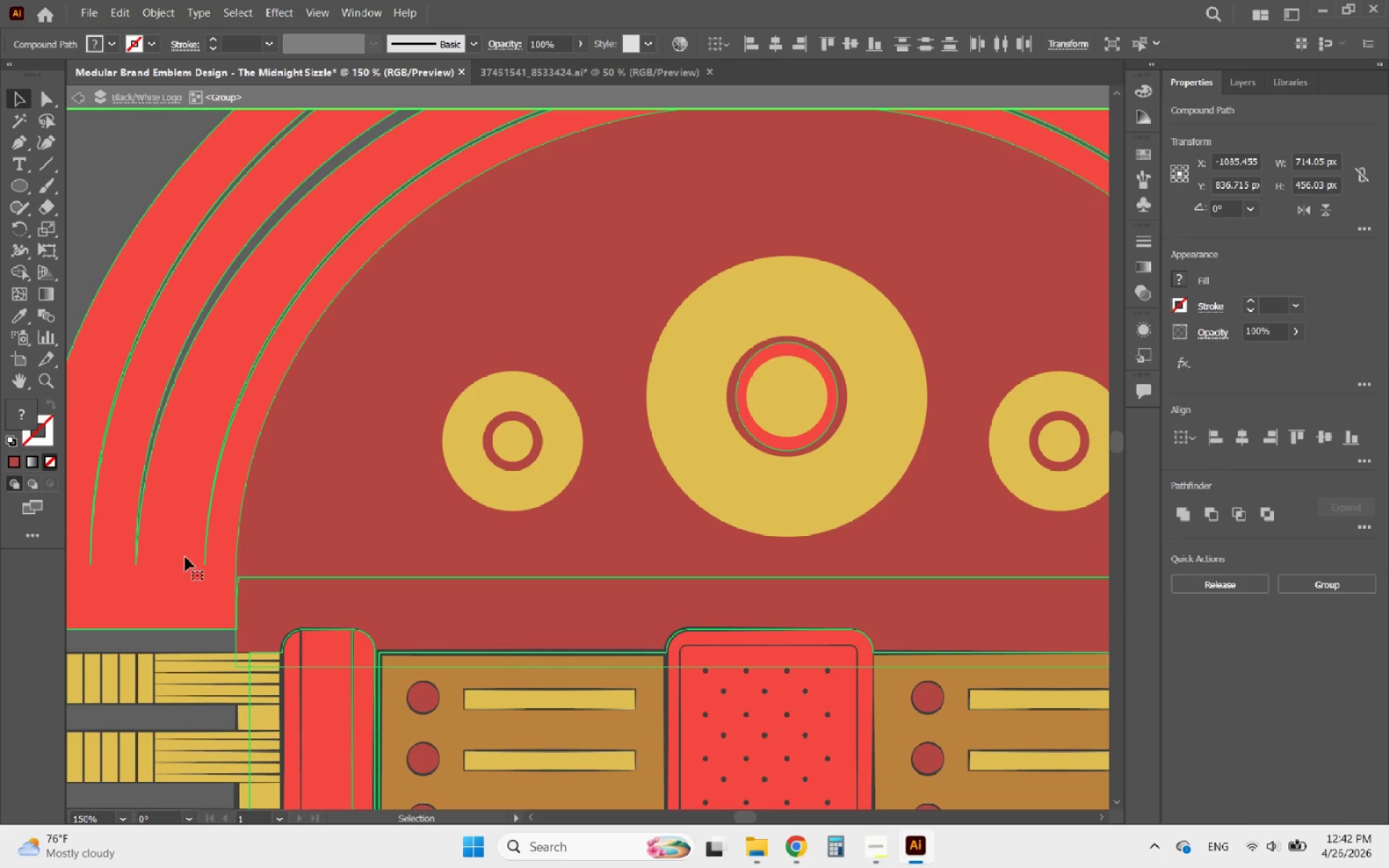 
hold_key(key=AltLeft, duration=1.81)
scroll: coordinate [239, 574], scroll_direction: down, amount: 4.0
 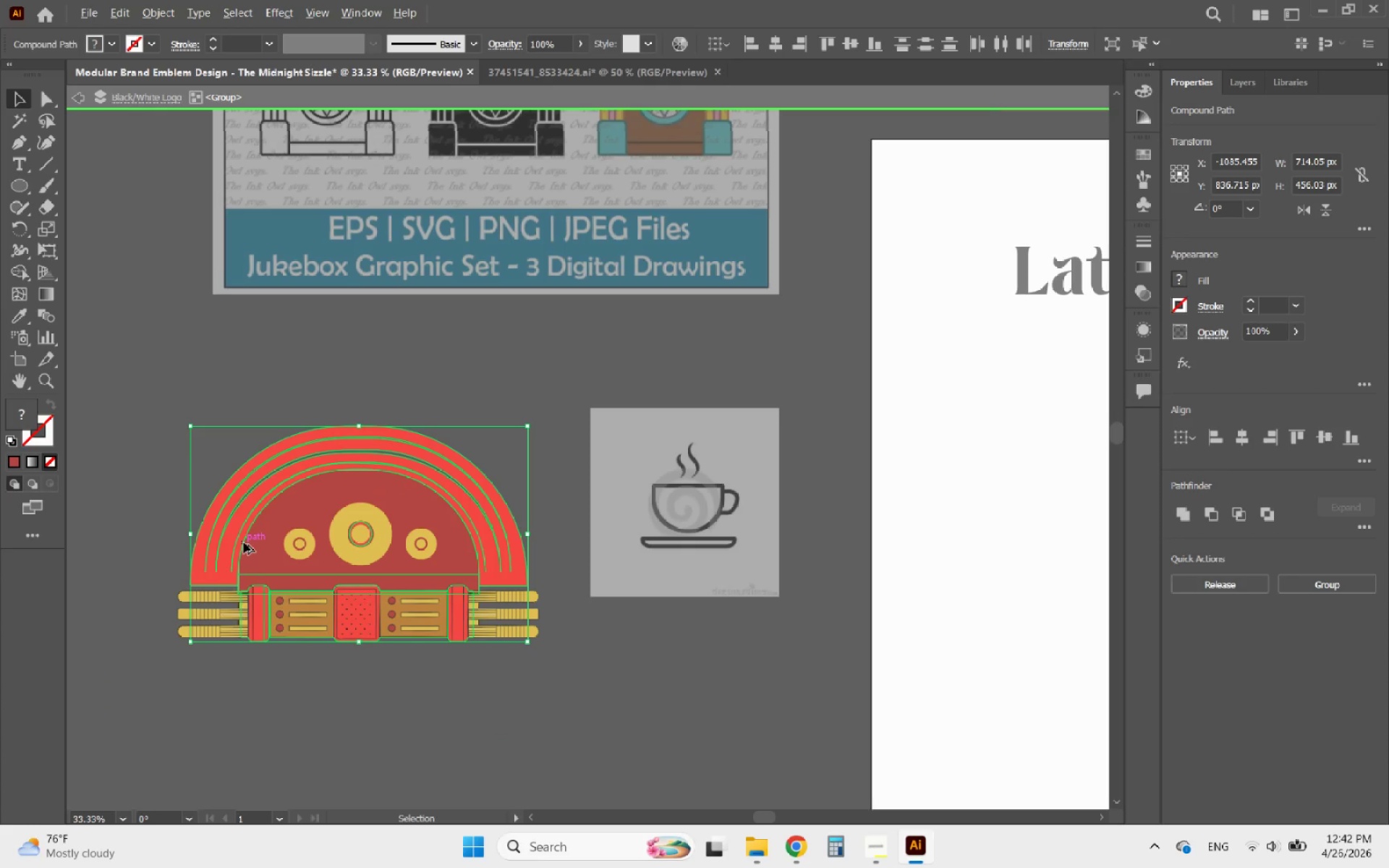 
scroll: coordinate [244, 542], scroll_direction: up, amount: 1.0
 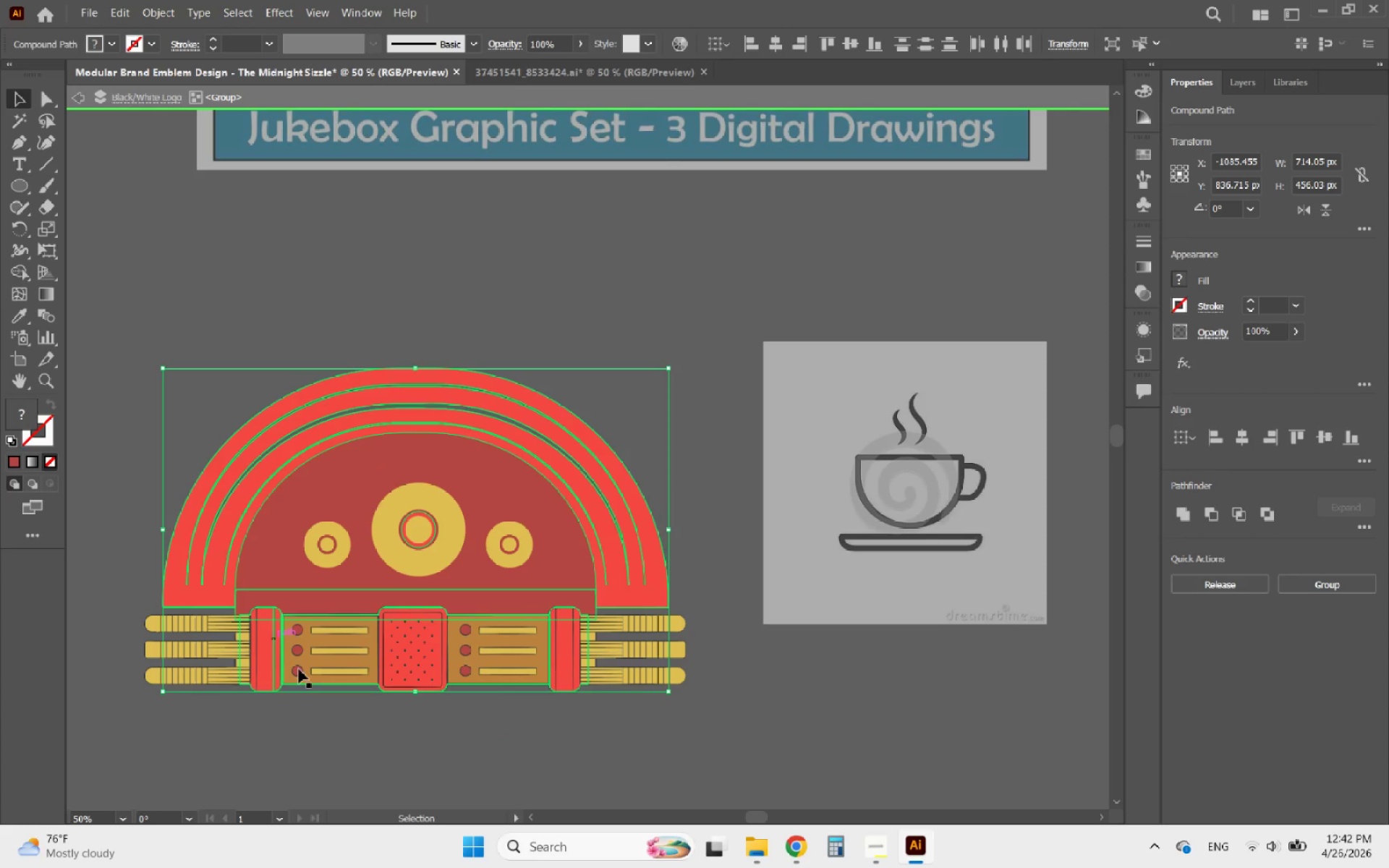 
left_click([356, 738])
 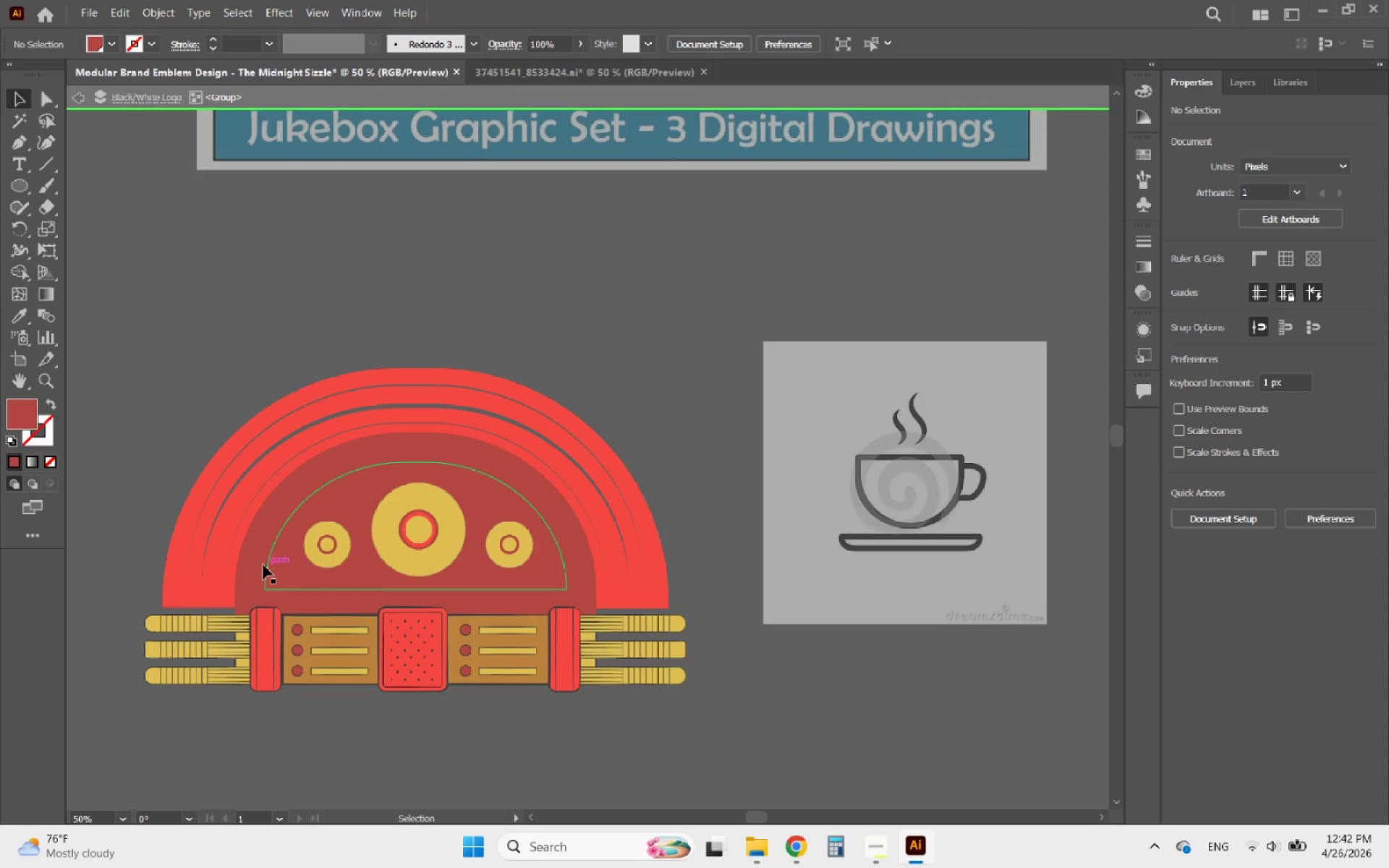 
left_click([248, 565])
 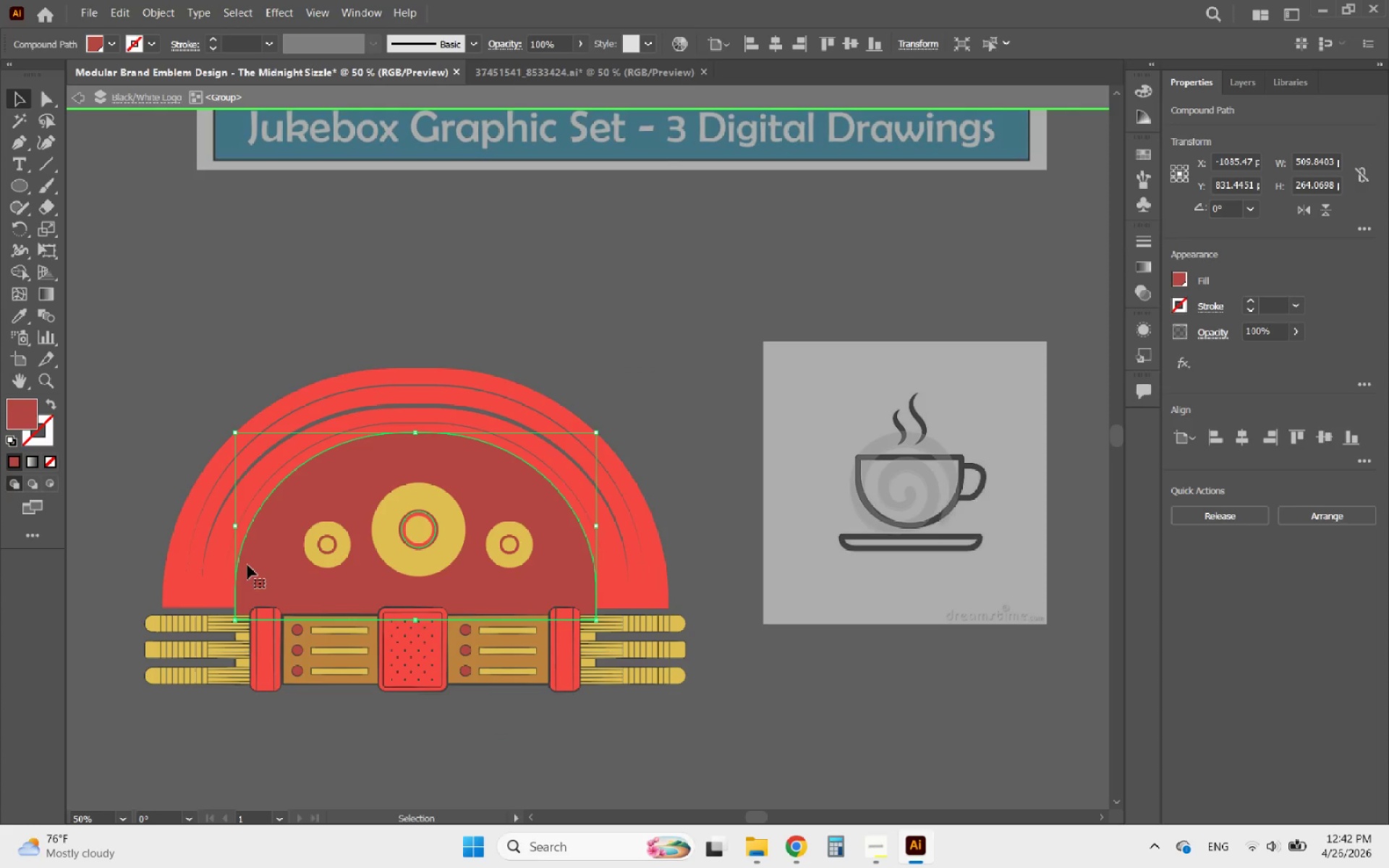 
hold_key(key=AltLeft, duration=0.48)
scroll: coordinate [229, 568], scroll_direction: up, amount: 2.0
 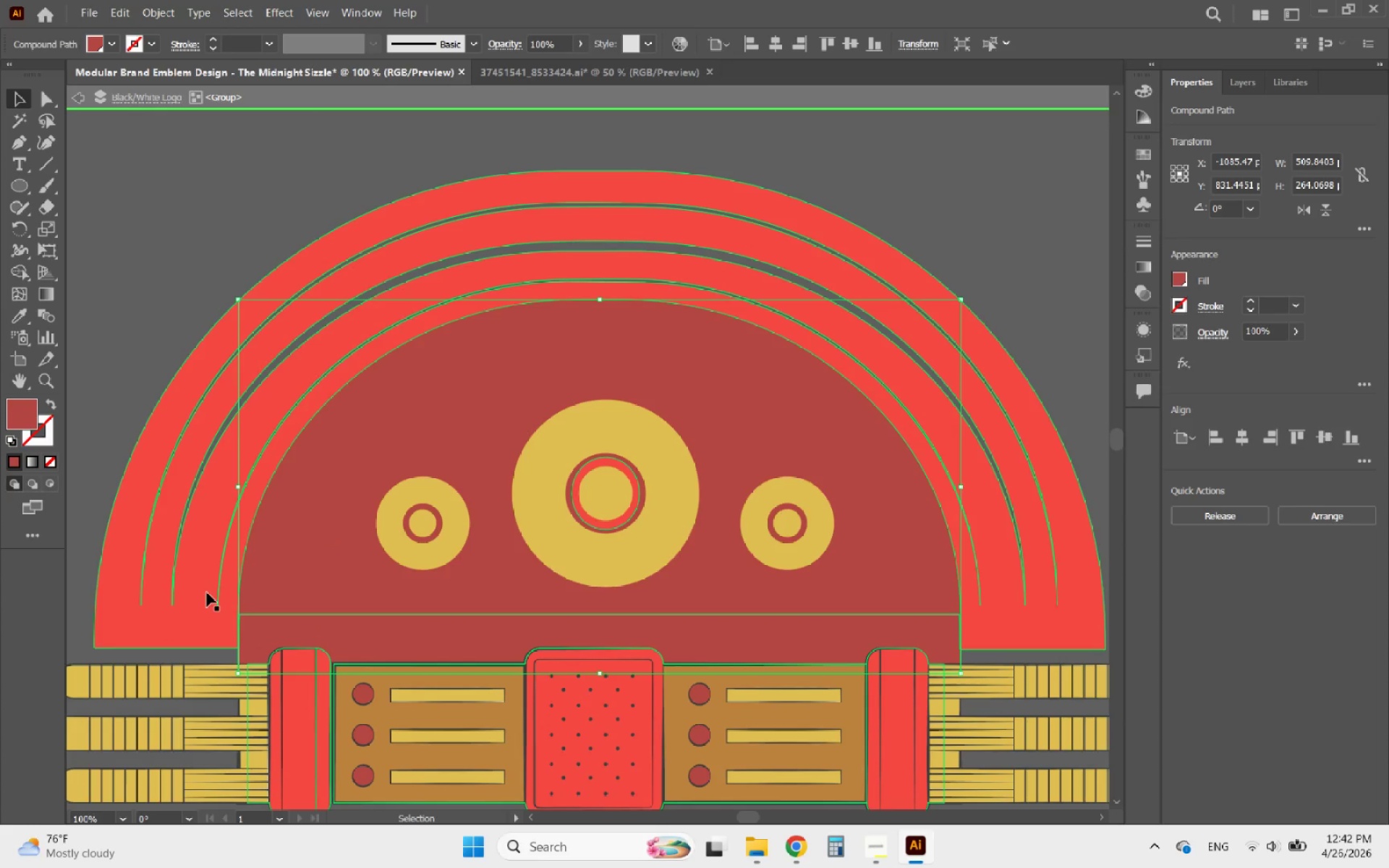 
hold_key(key=ShiftLeft, duration=1.55)
left_click([207, 593])
 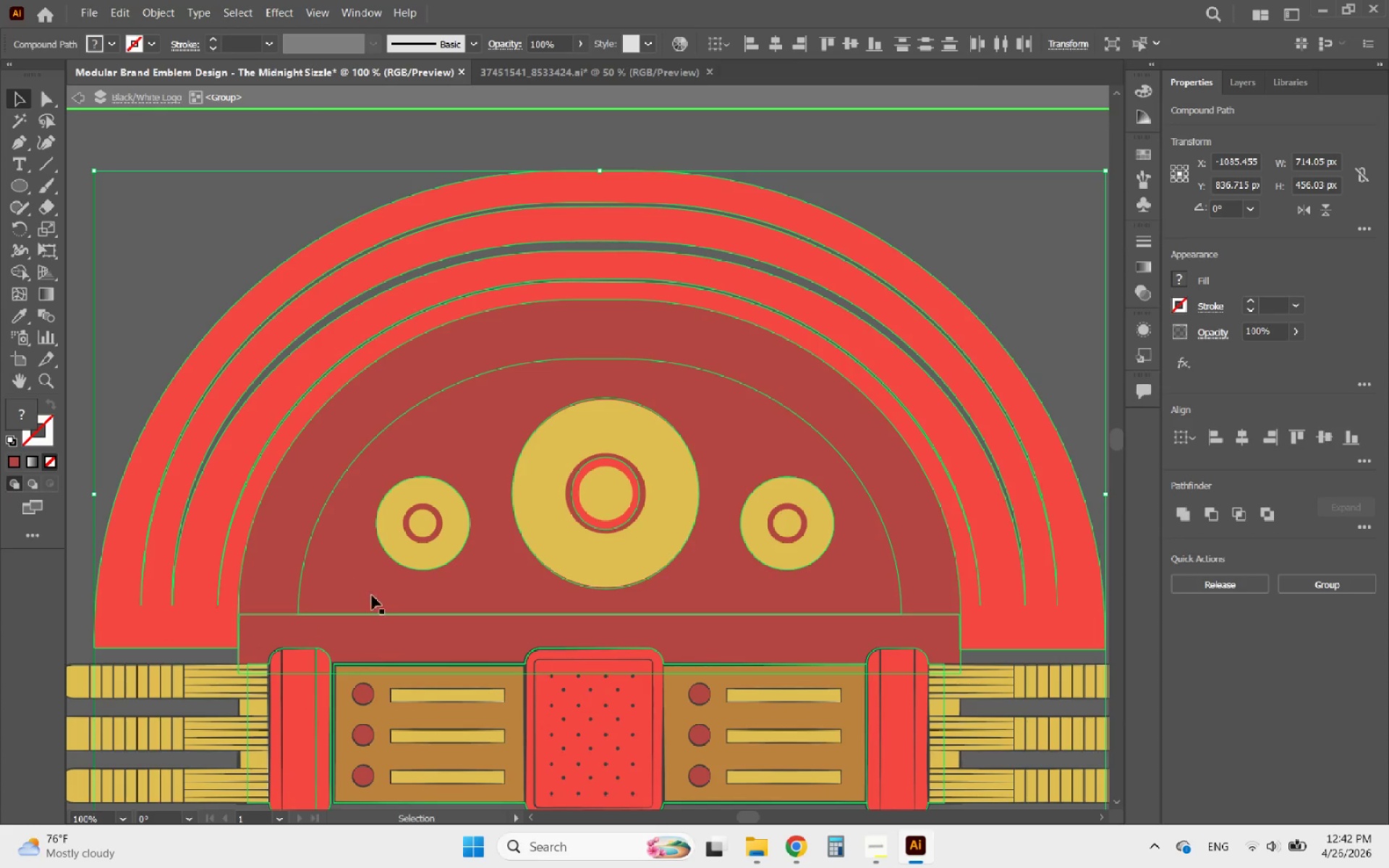 
hold_key(key=AltLeft, duration=0.48)
scroll: coordinate [533, 550], scroll_direction: down, amount: 1.0
 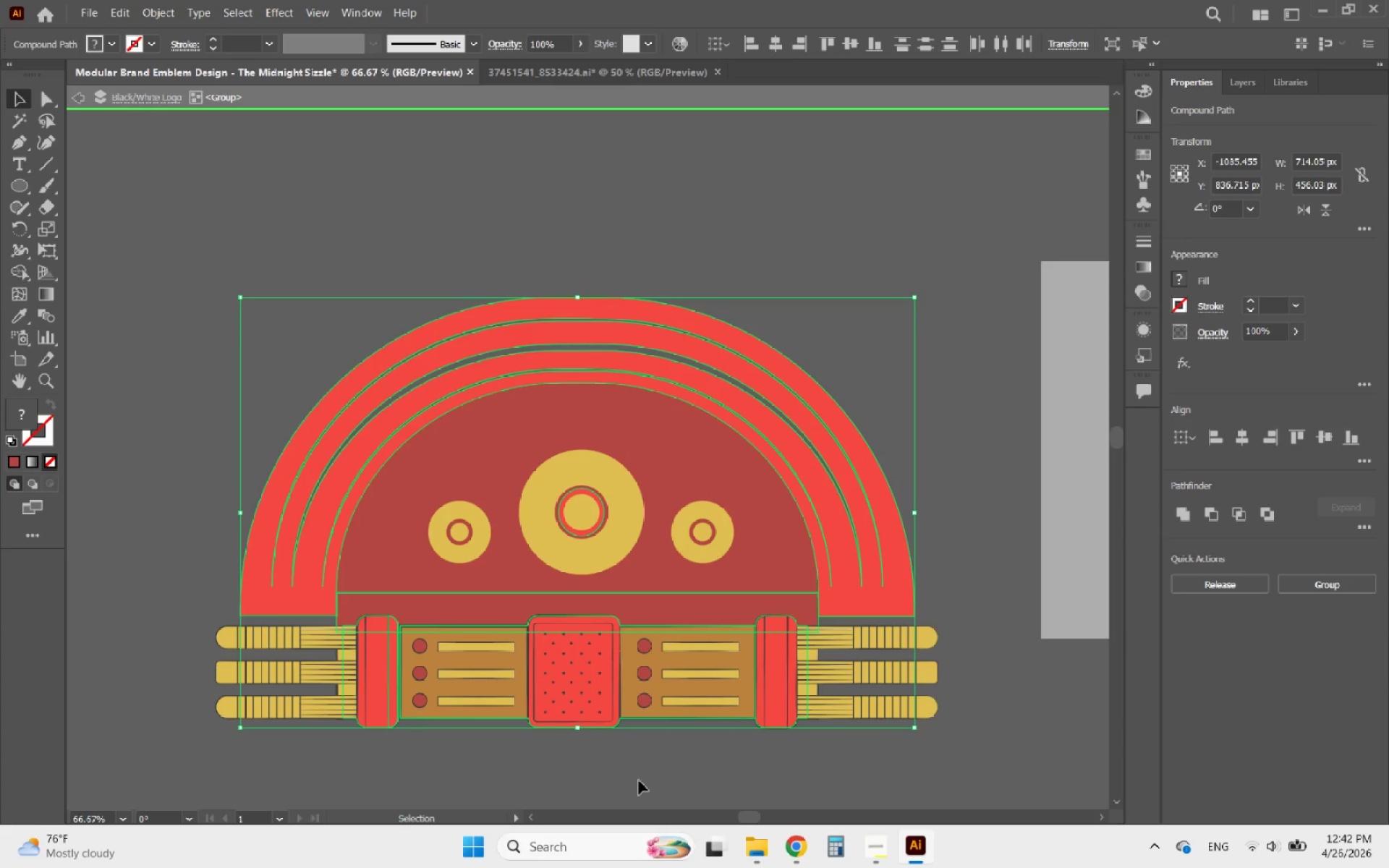 
left_click([640, 781])
 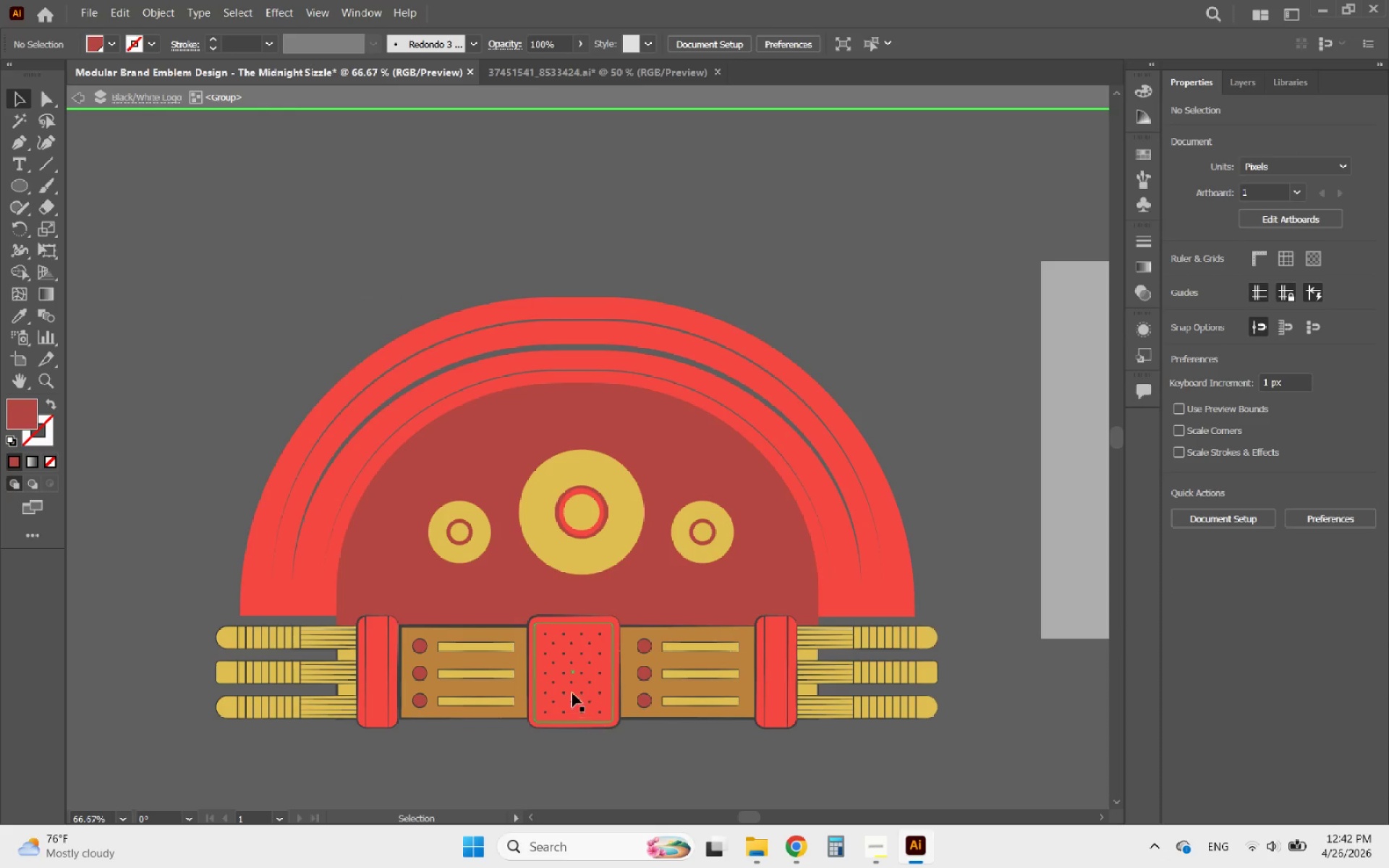 
left_click([572, 691])
 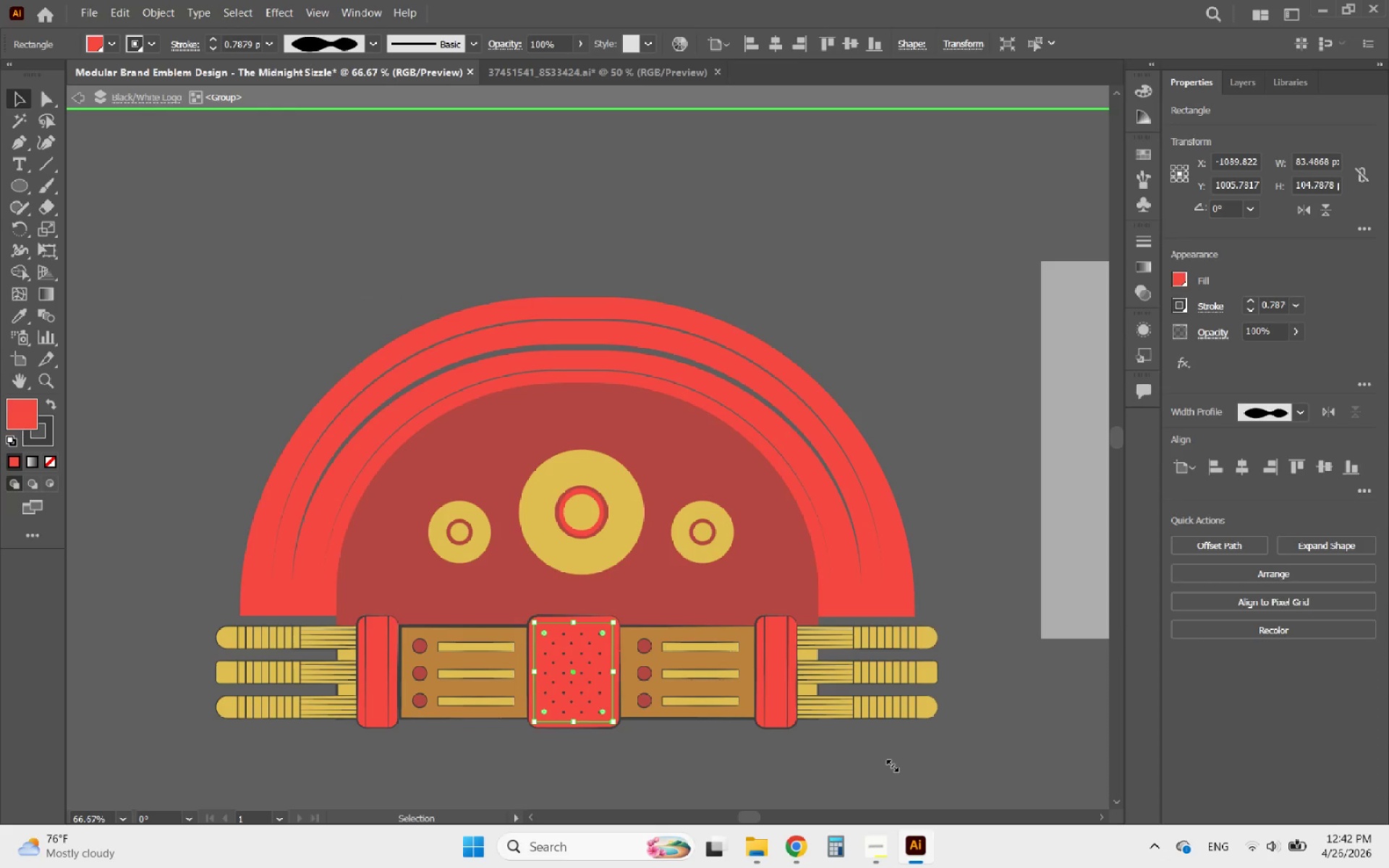 
left_click([844, 723])
 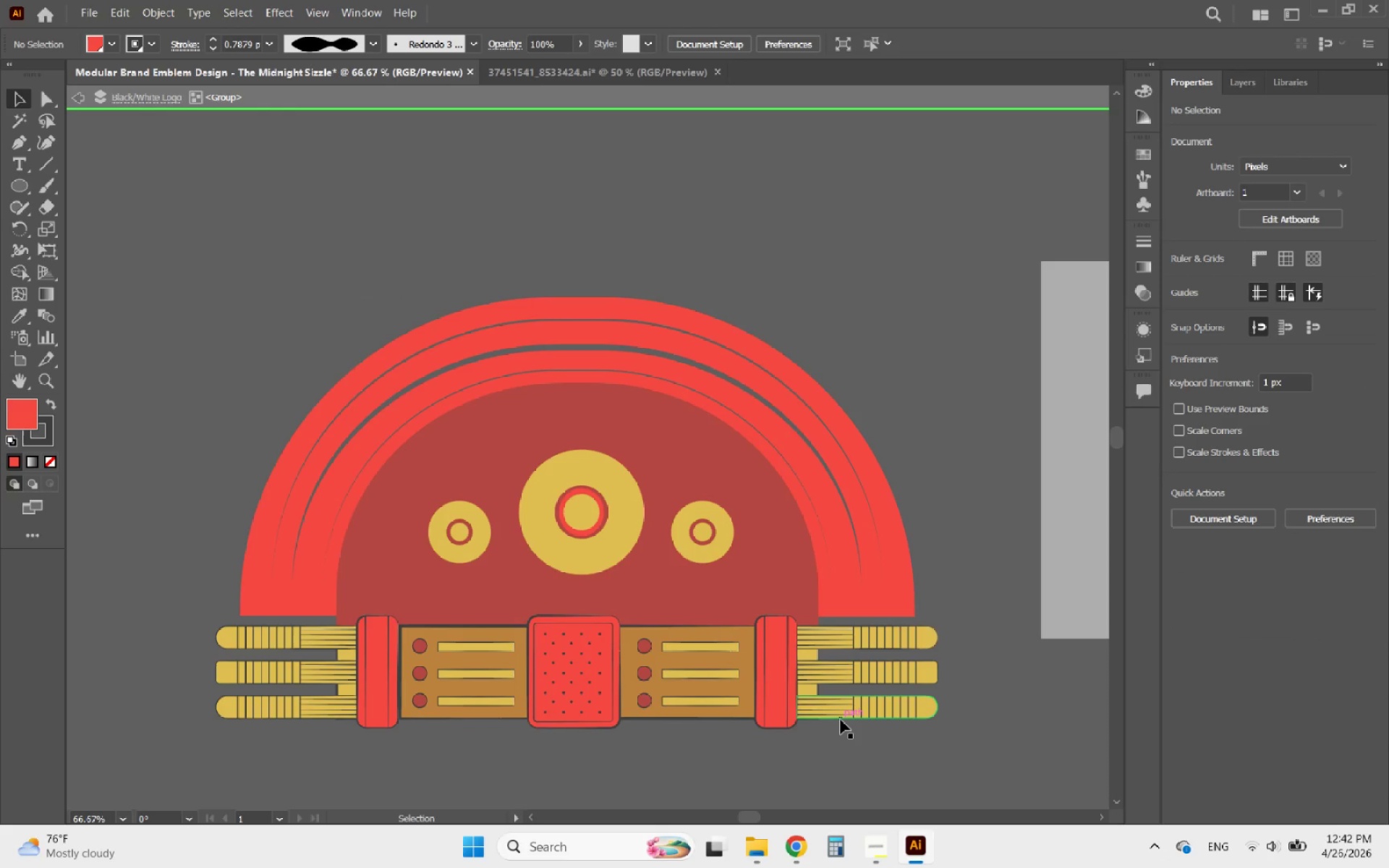 
left_click([841, 720])
 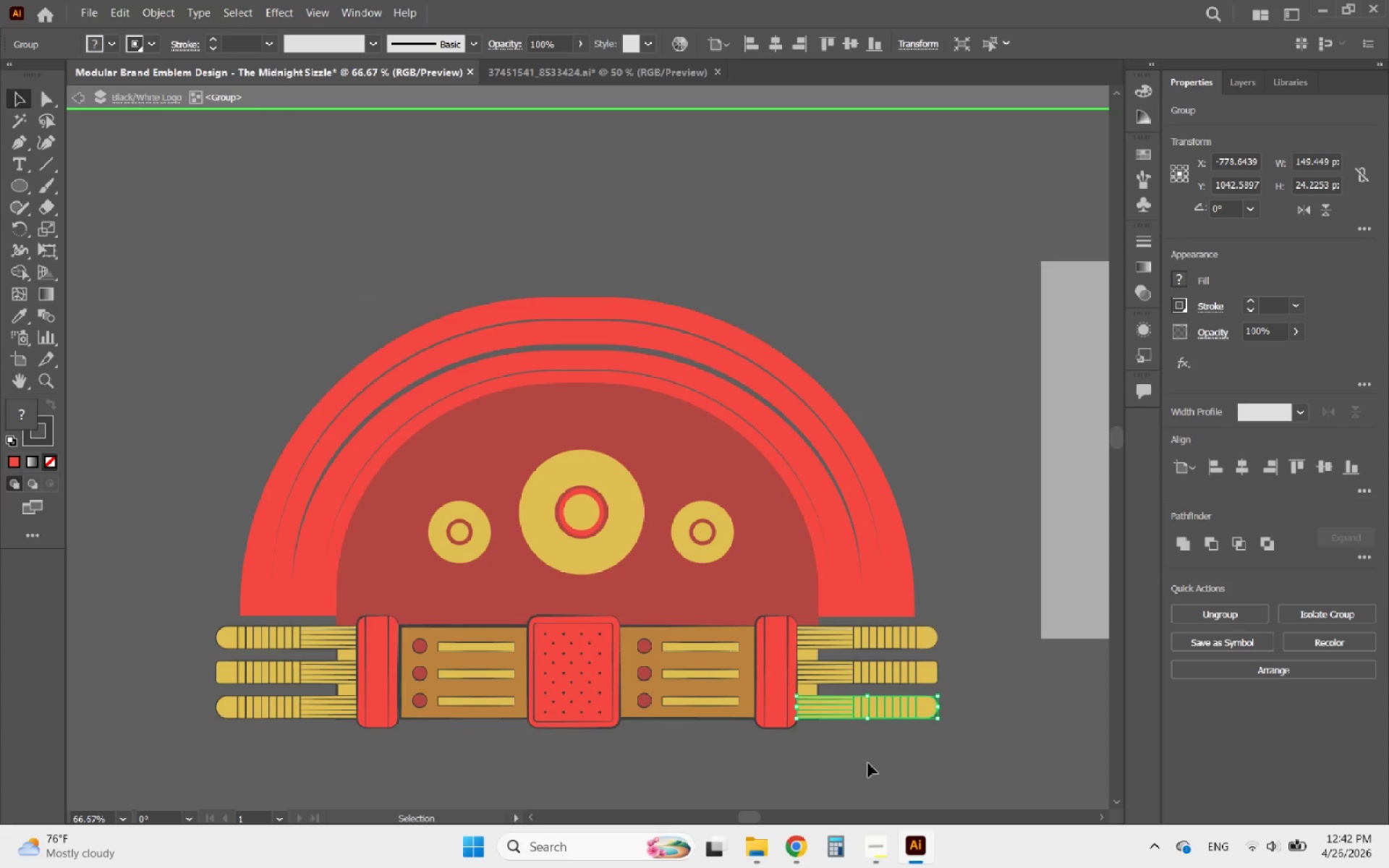 
left_click_drag(start_coordinate=[889, 763], to_coordinate=[216, 639])
 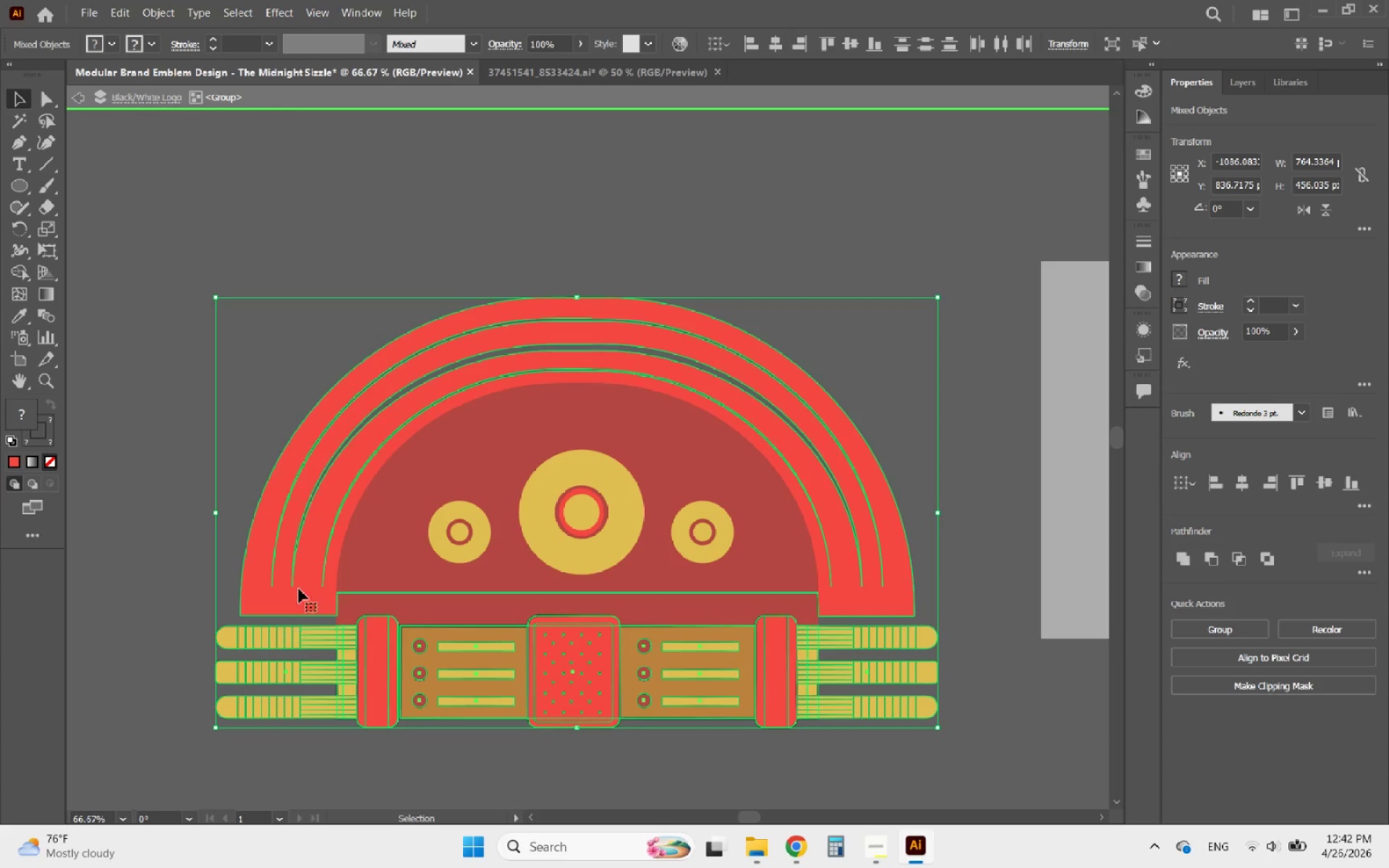 
hold_key(key=ShiftLeft, duration=0.83)
left_click([302, 581])
 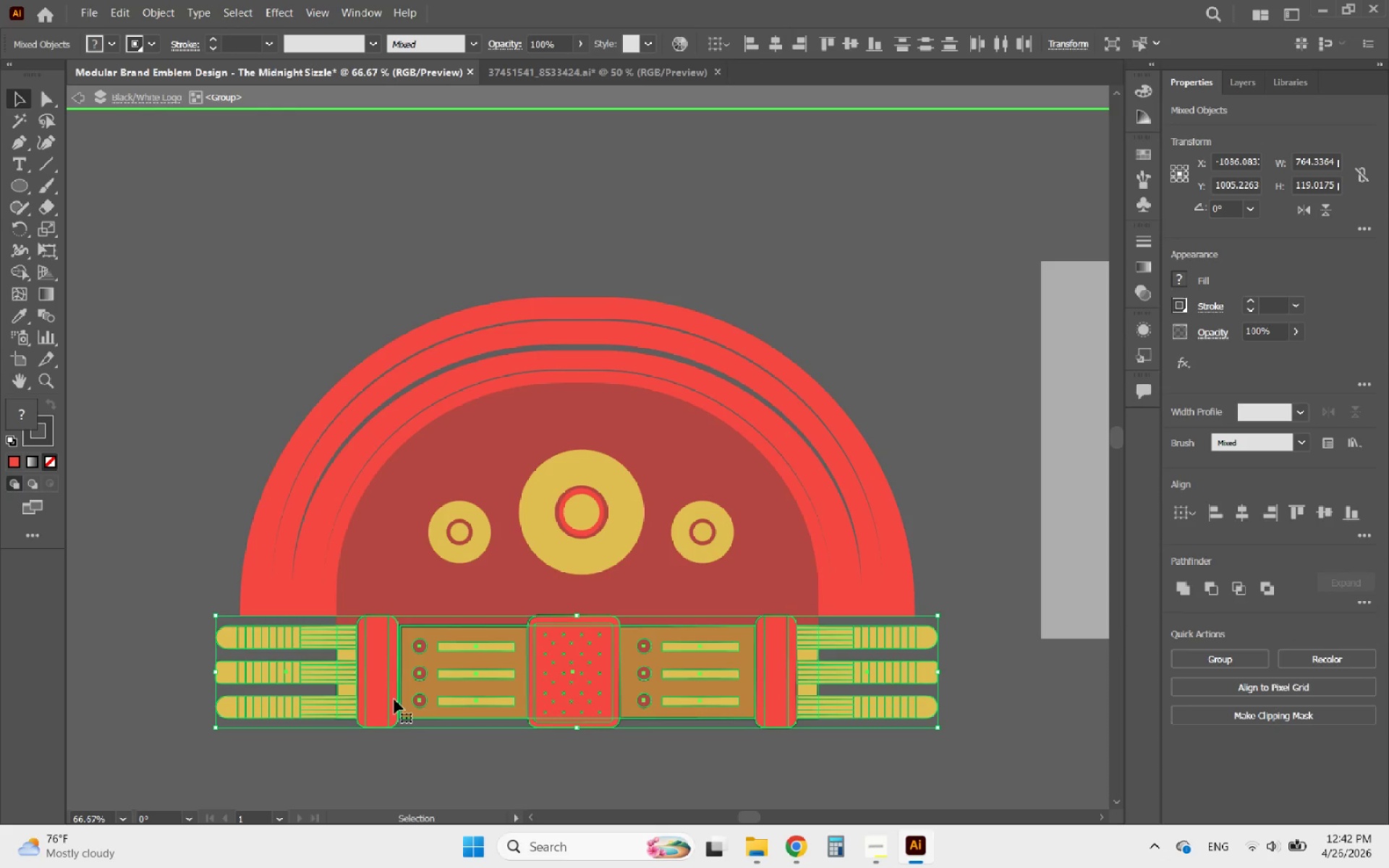 
hold_key(key=ArrowDown, duration=1.5)
 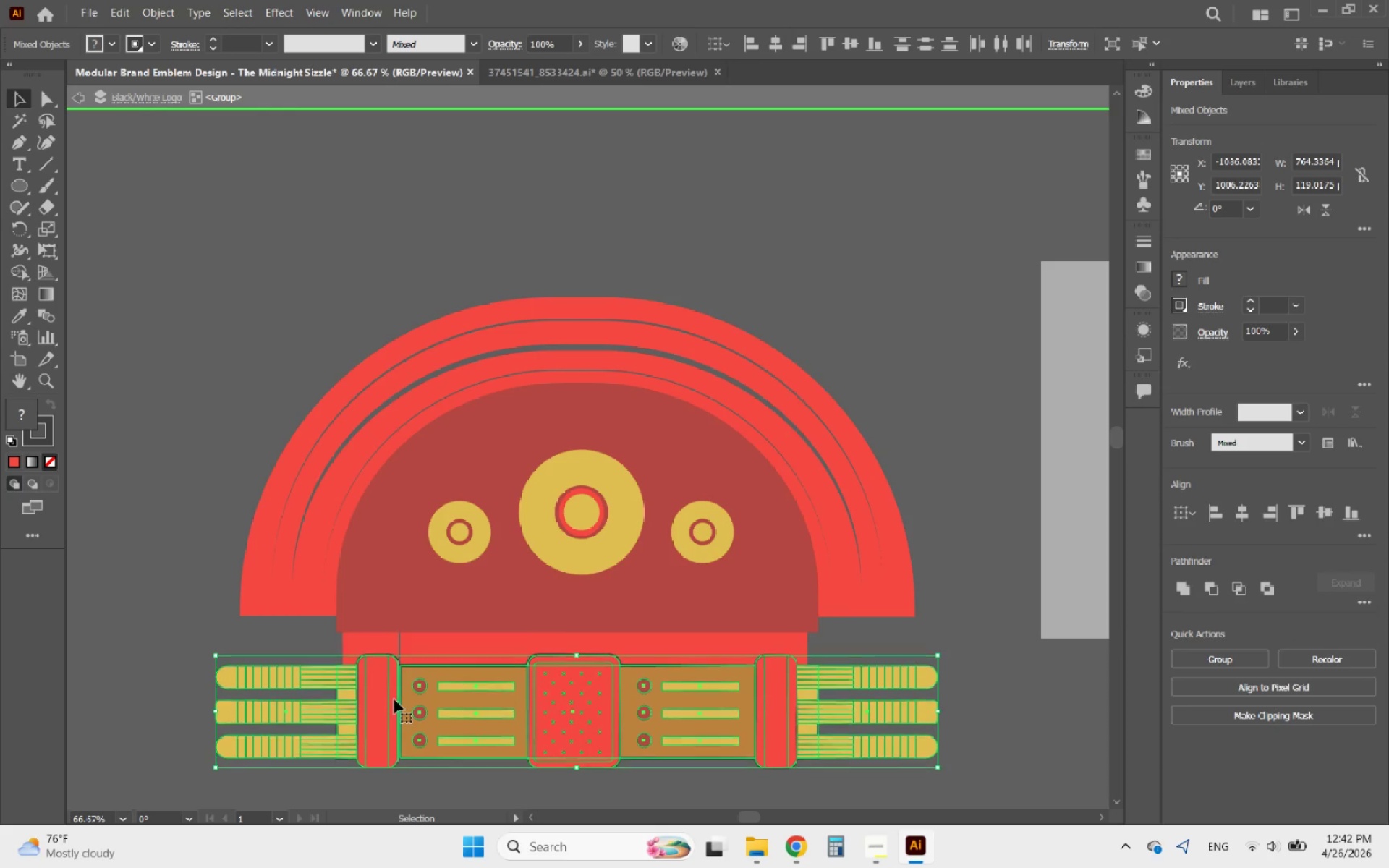 
hold_key(key=ArrowDown, duration=1.52)
 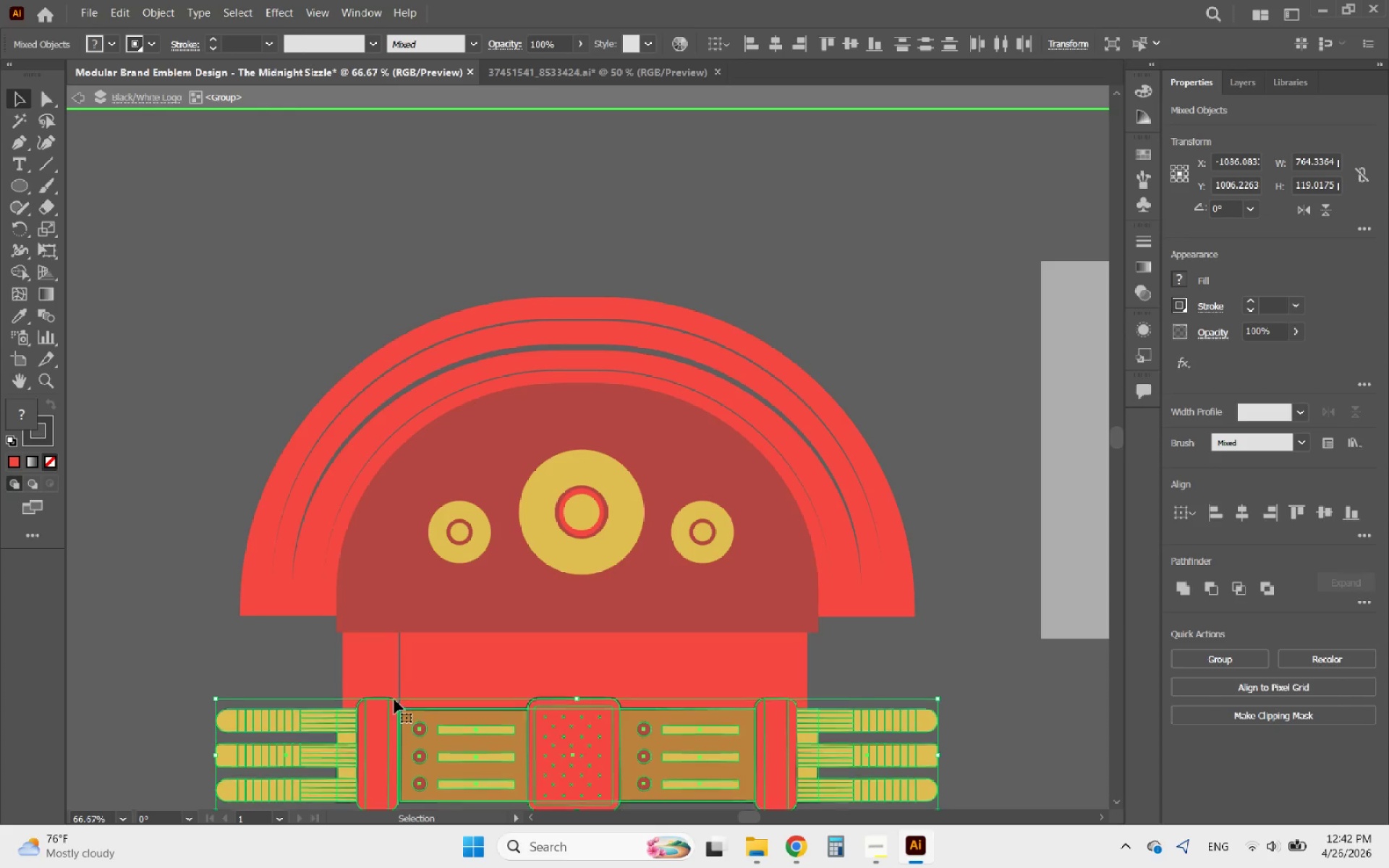 
hold_key(key=ArrowDown, duration=1.51)
 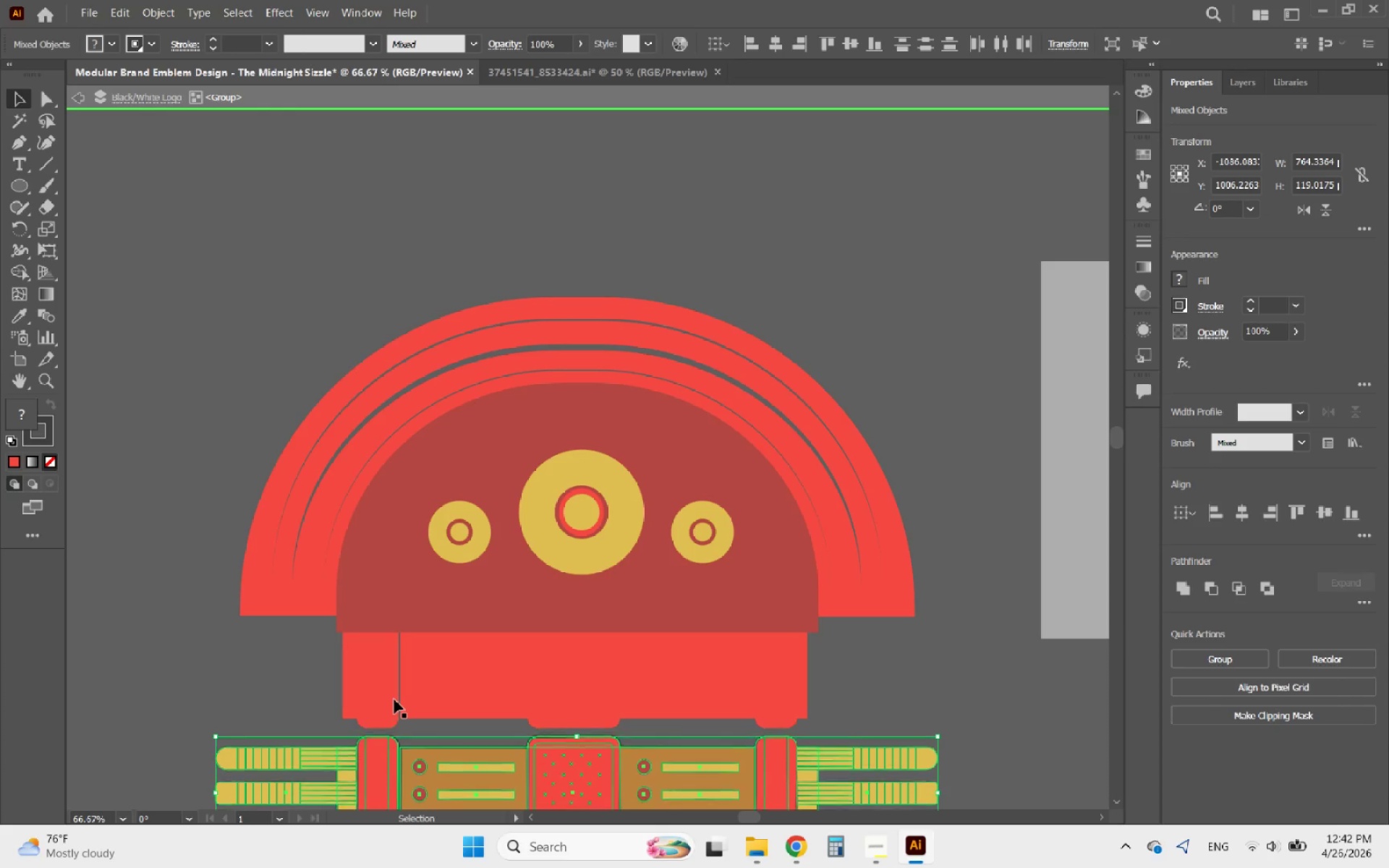 
hold_key(key=ArrowDown, duration=0.48)
 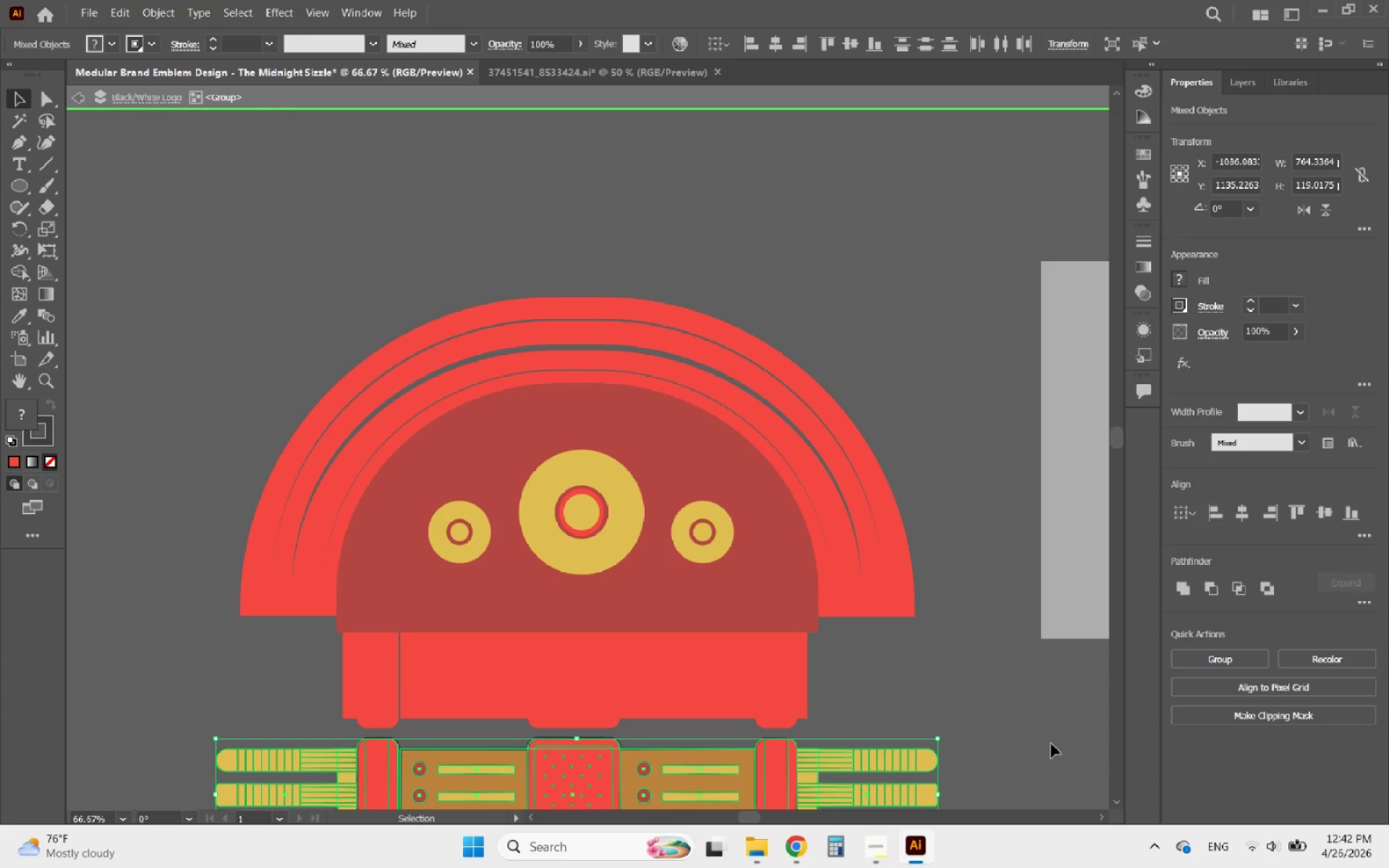 
left_click([894, 709])
 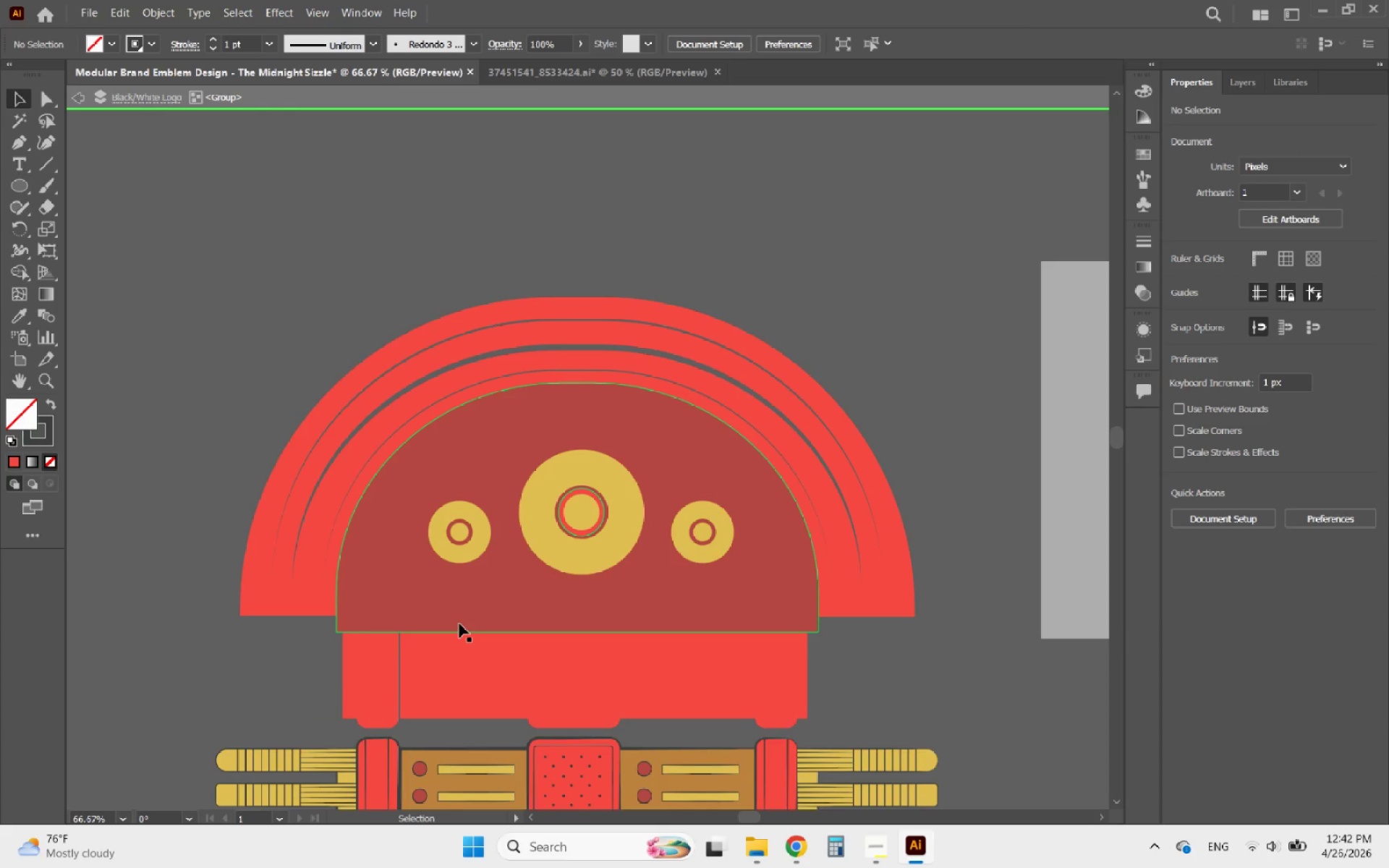 
hold_key(key=ShiftLeft, duration=2.39)
left_click([453, 618])
 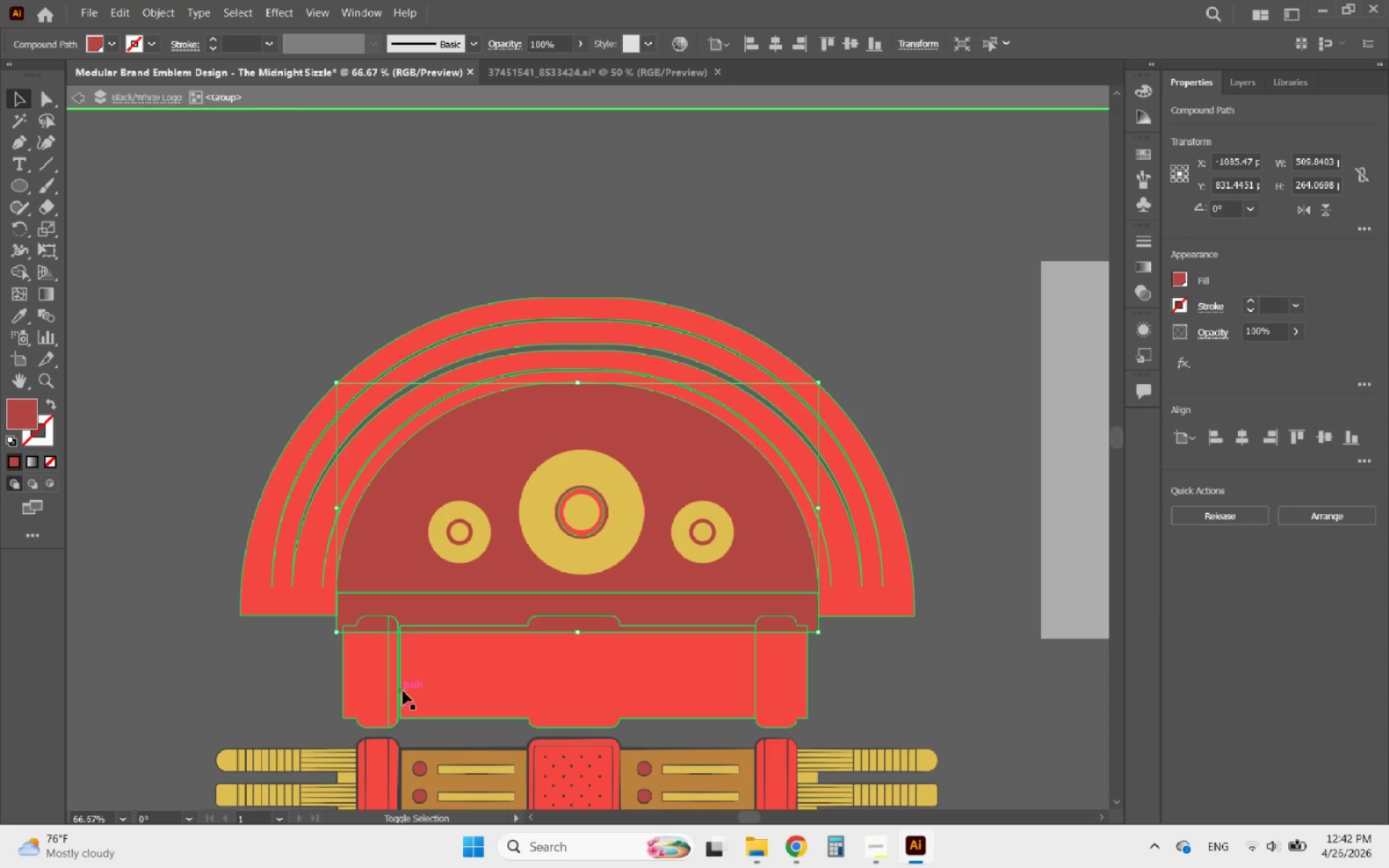 
left_click([435, 694])
 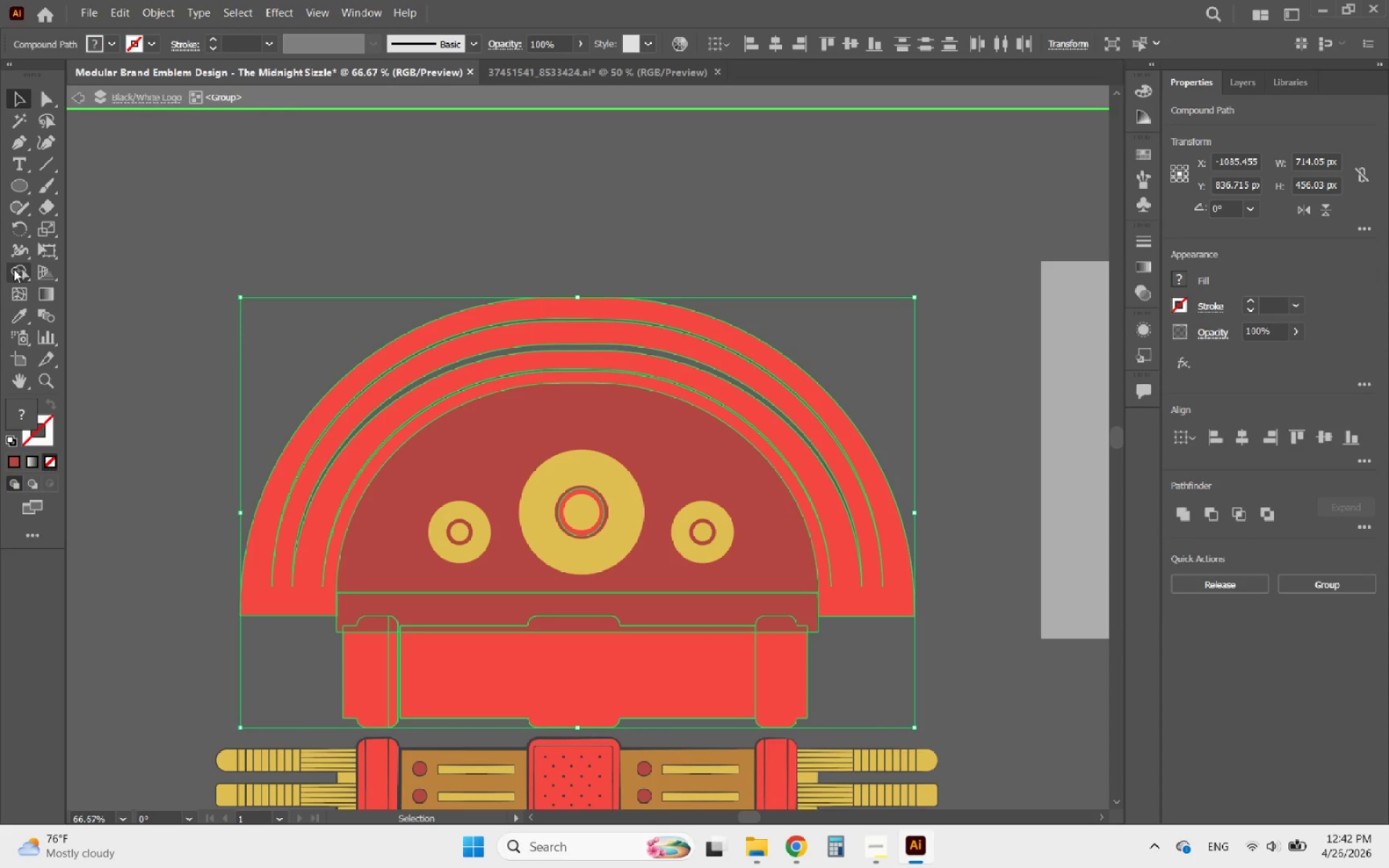 
left_click([14, 269])
 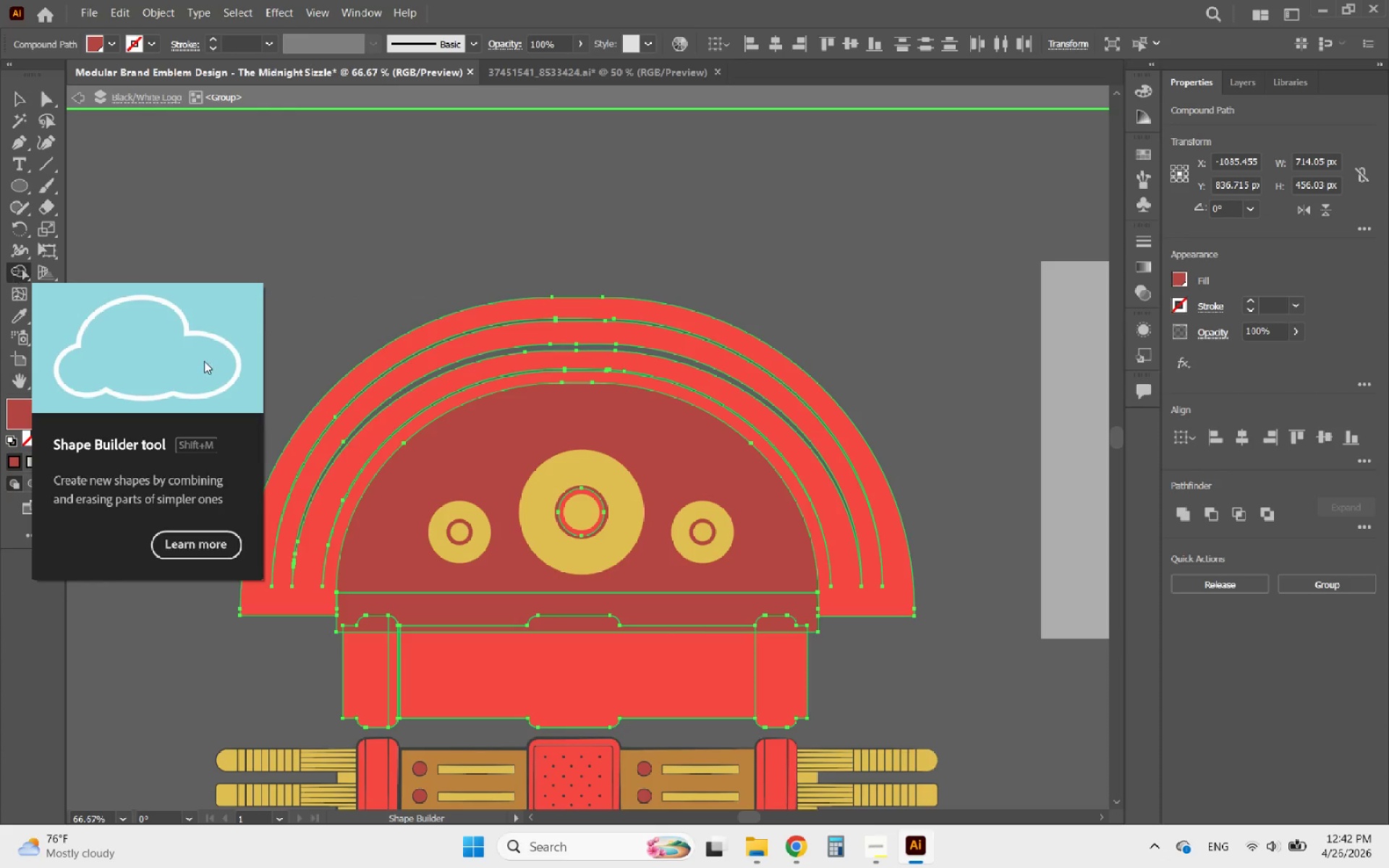 
hold_key(key=AltLeft, duration=0.73)
scroll: coordinate [277, 452], scroll_direction: up, amount: 1.0
 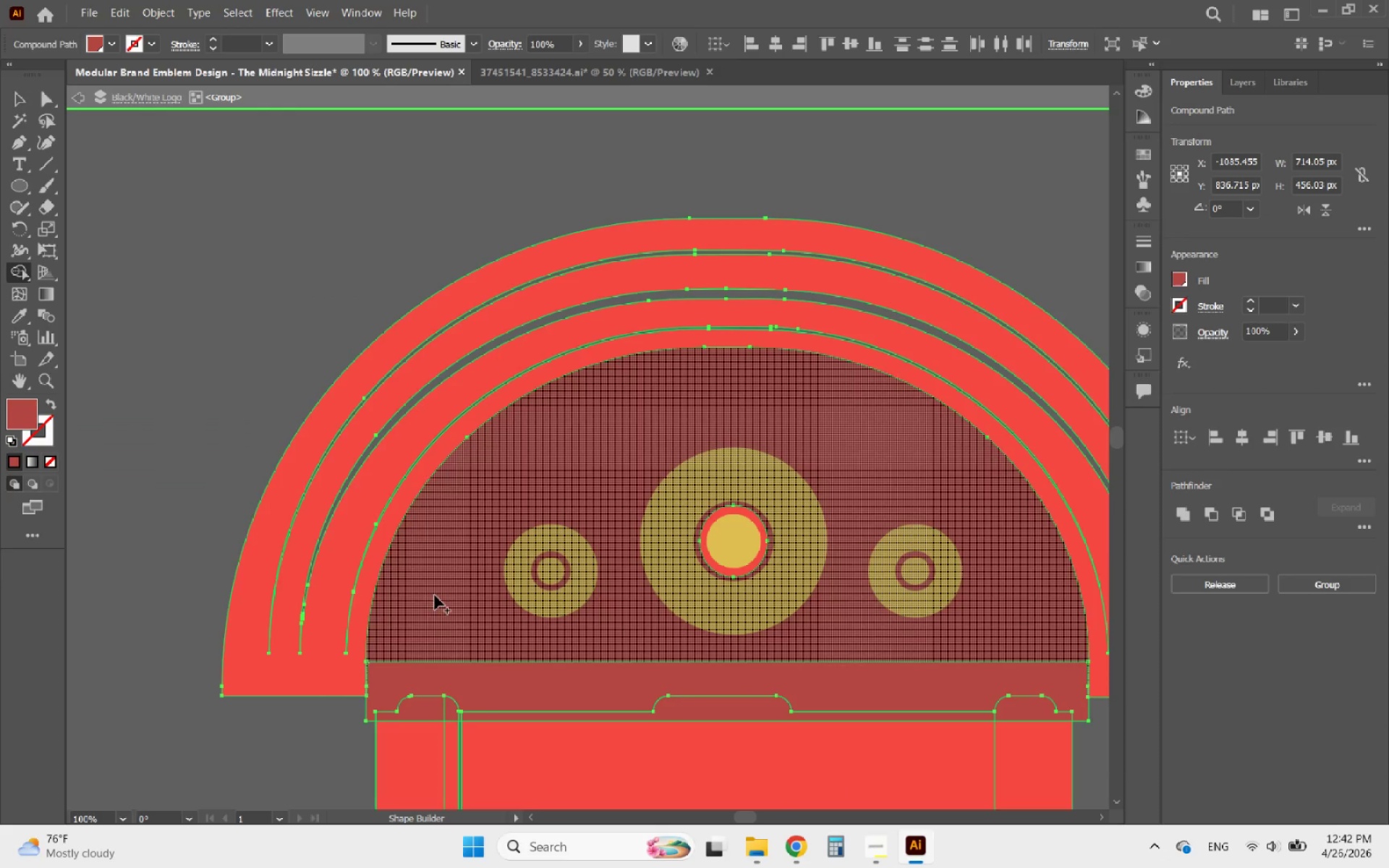 
left_click_drag(start_coordinate=[422, 600], to_coordinate=[1047, 757])
 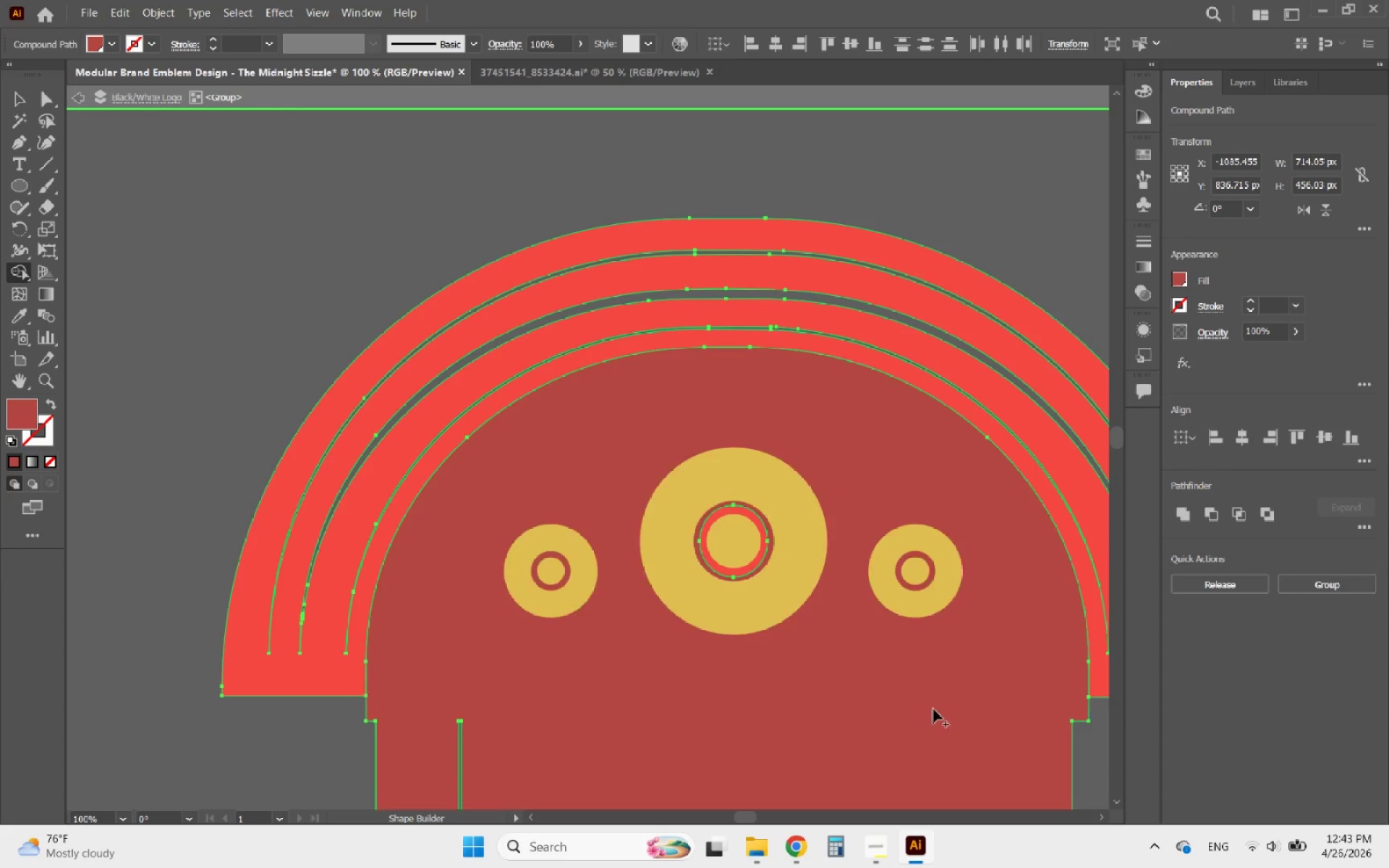 
hold_key(key=AltLeft, duration=1.33)
scroll: coordinate [598, 574], scroll_direction: down, amount: 2.0
 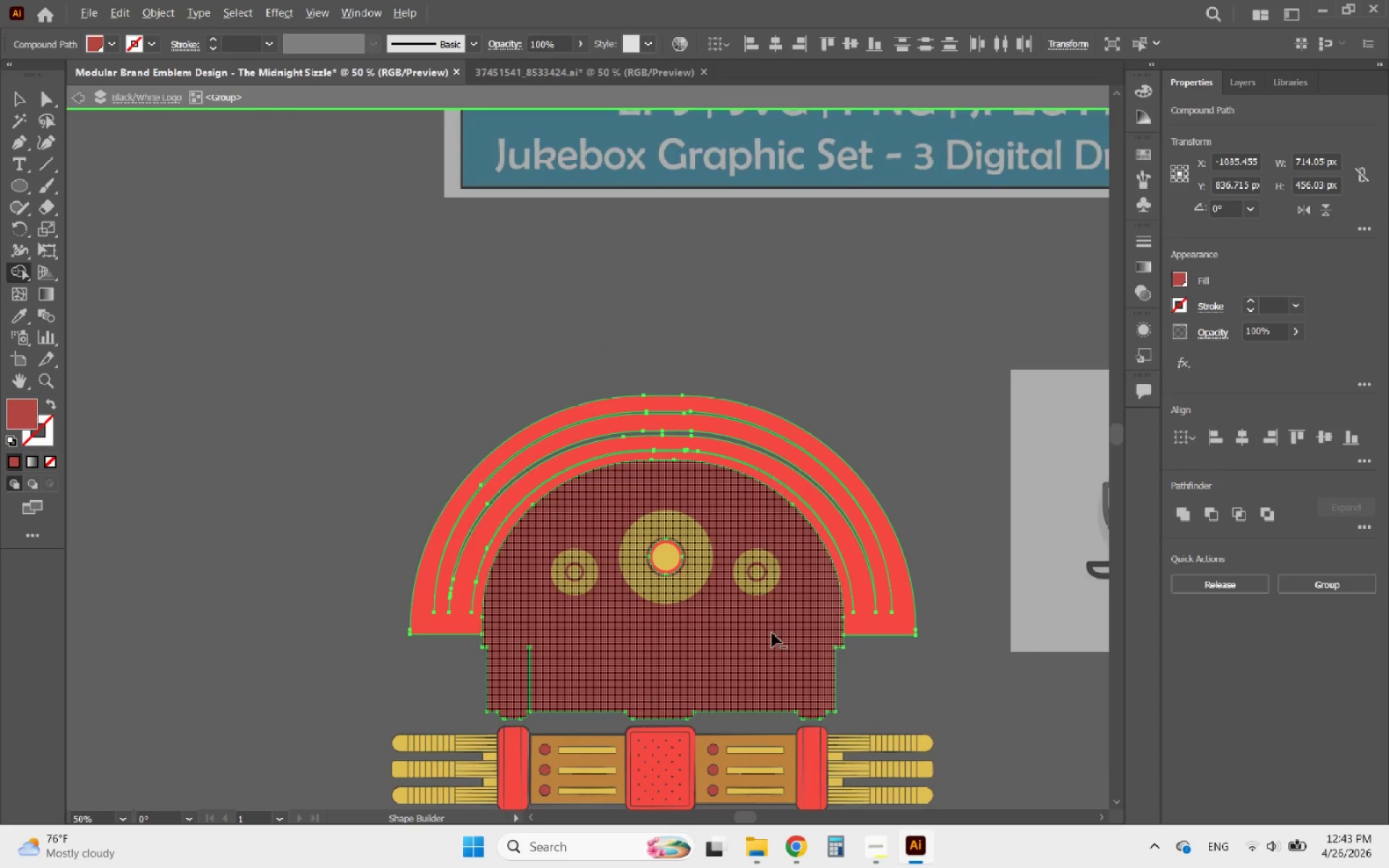 
left_click_drag(start_coordinate=[717, 619], to_coordinate=[449, 389])
 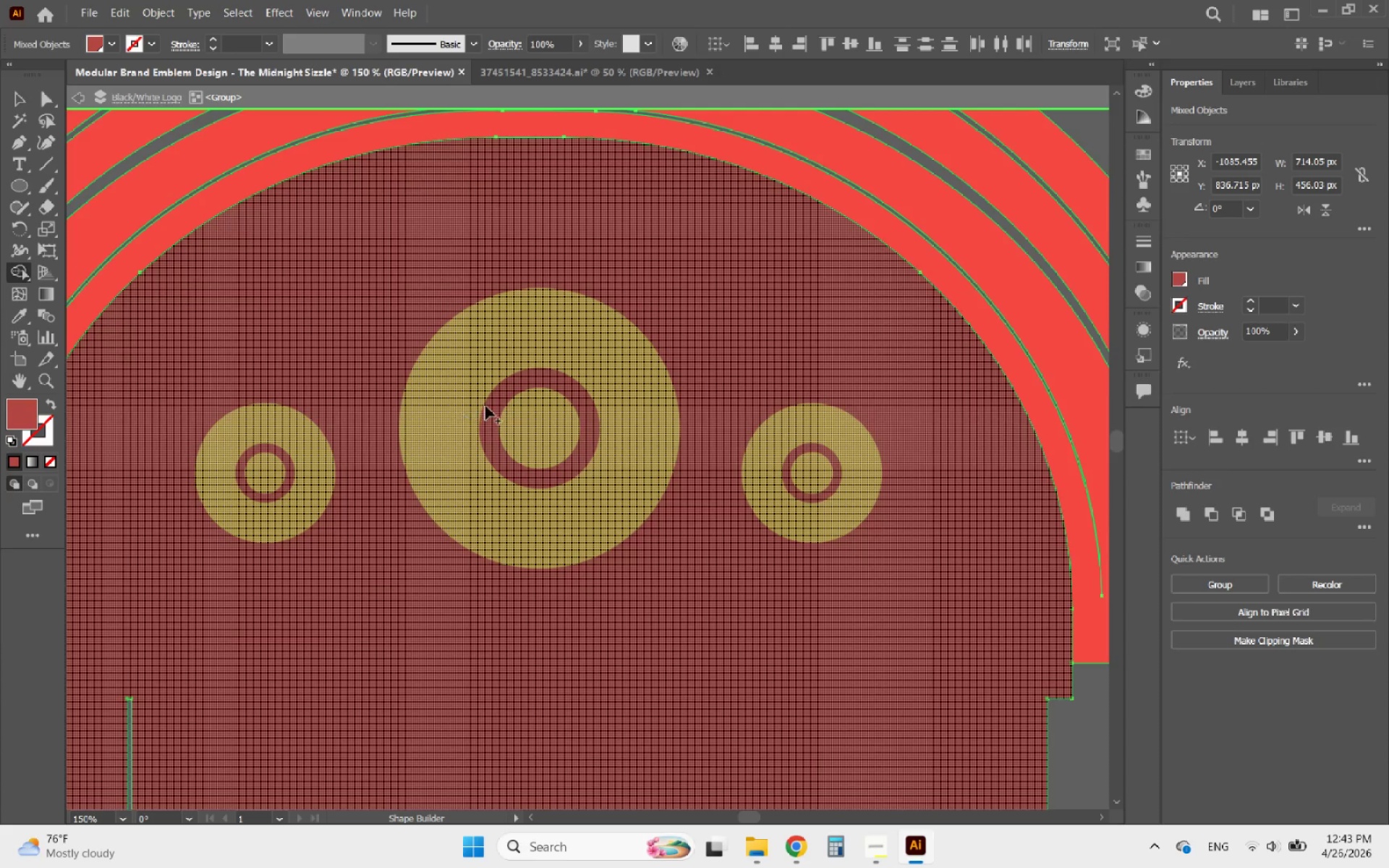 
scroll: coordinate [717, 619], scroll_direction: up, amount: 3.0
 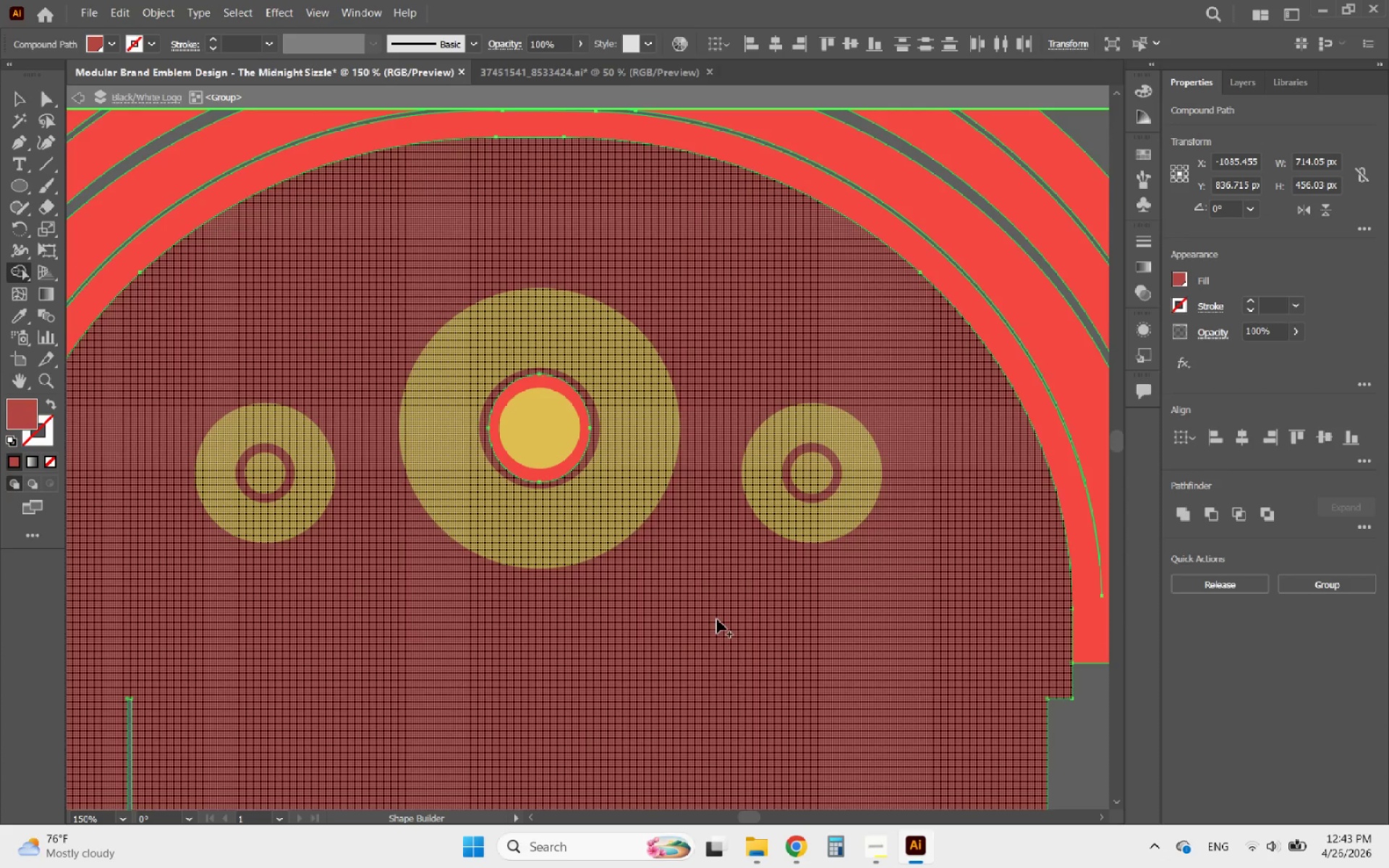 
hold_key(key=AltLeft, duration=0.42)
scroll: coordinate [670, 433], scroll_direction: down, amount: 2.0
 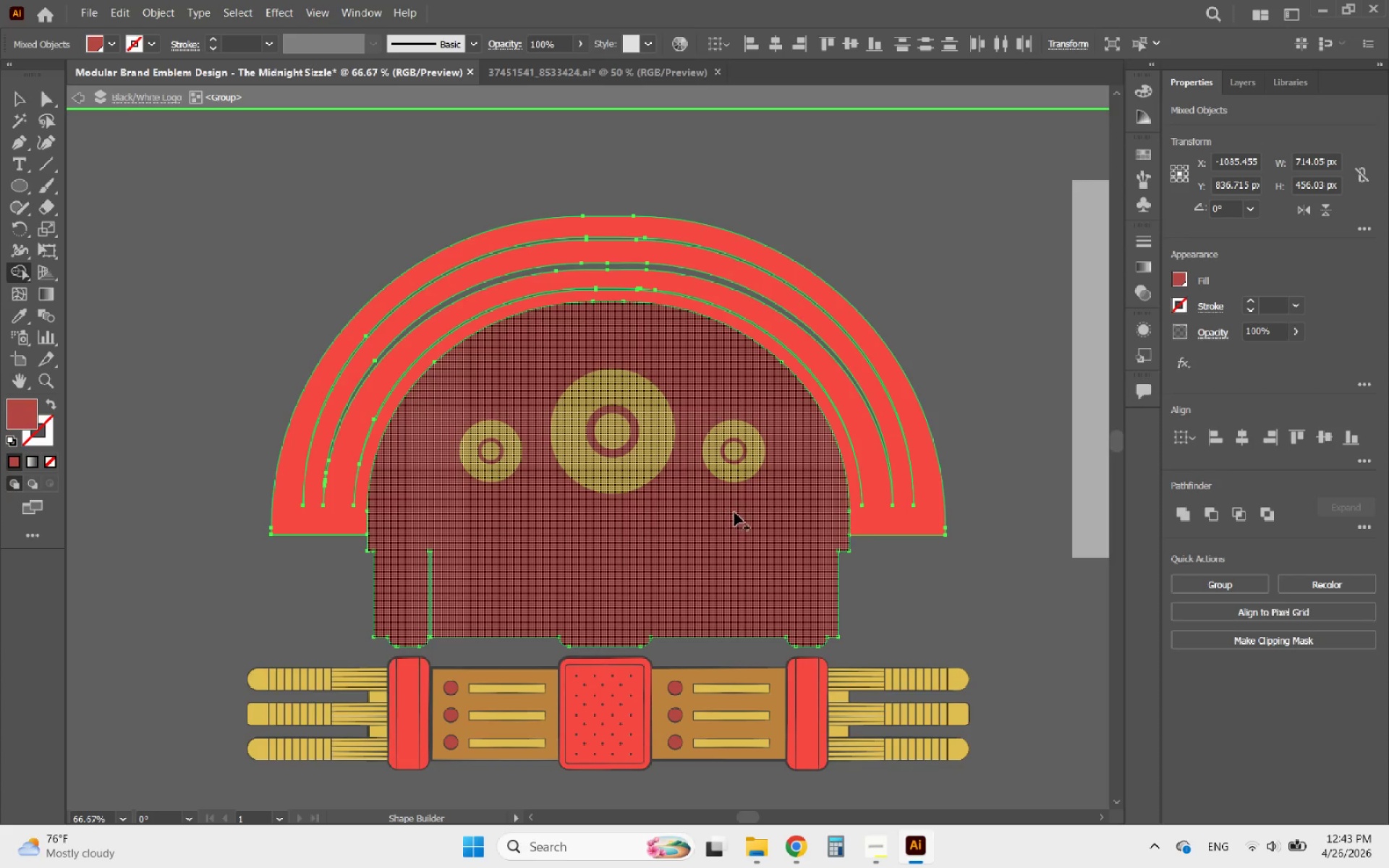 
left_click_drag(start_coordinate=[720, 525], to_coordinate=[407, 588])
 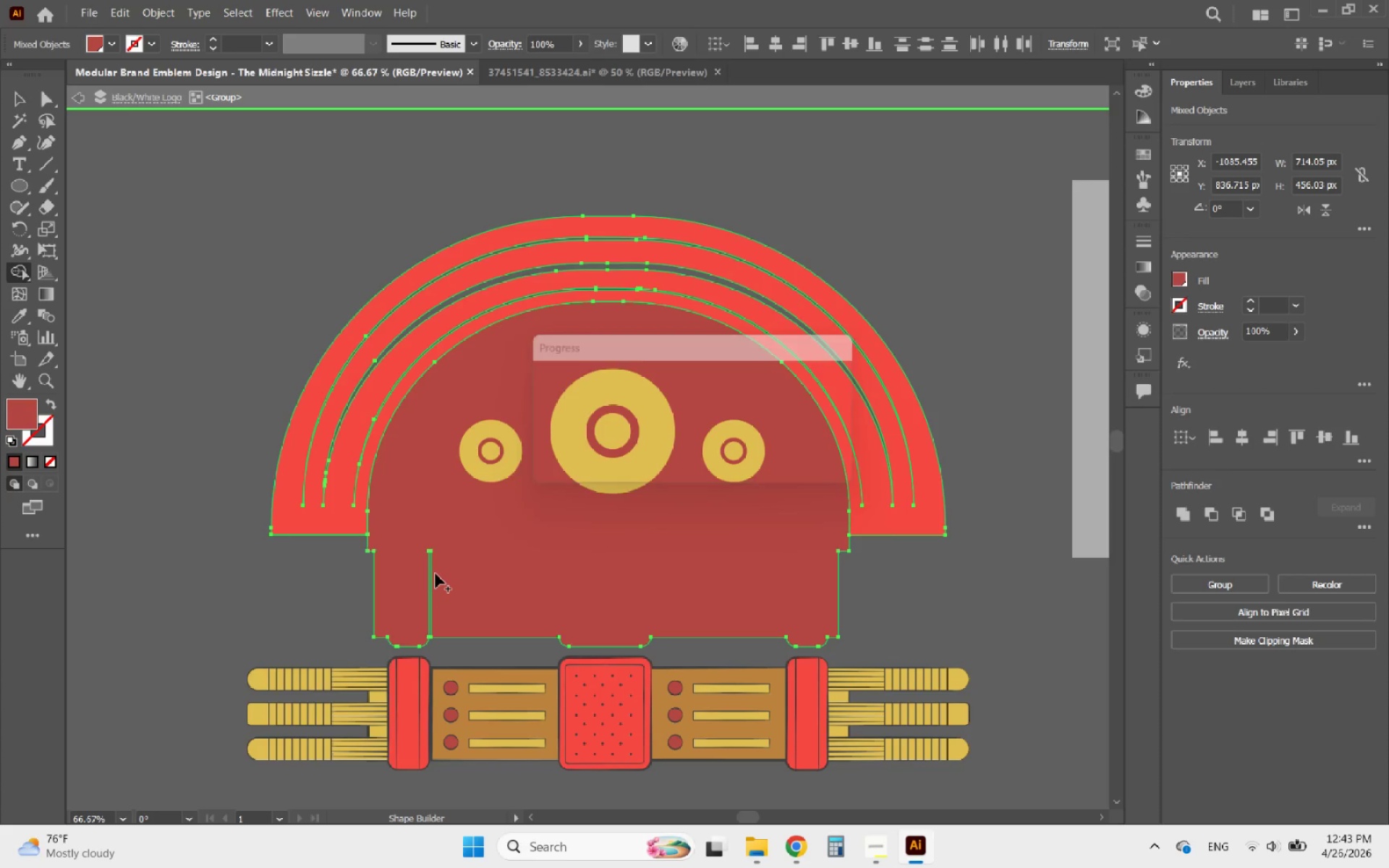 
hold_key(key=AltLeft, duration=0.66)
scroll: coordinate [433, 592], scroll_direction: up, amount: 2.0
 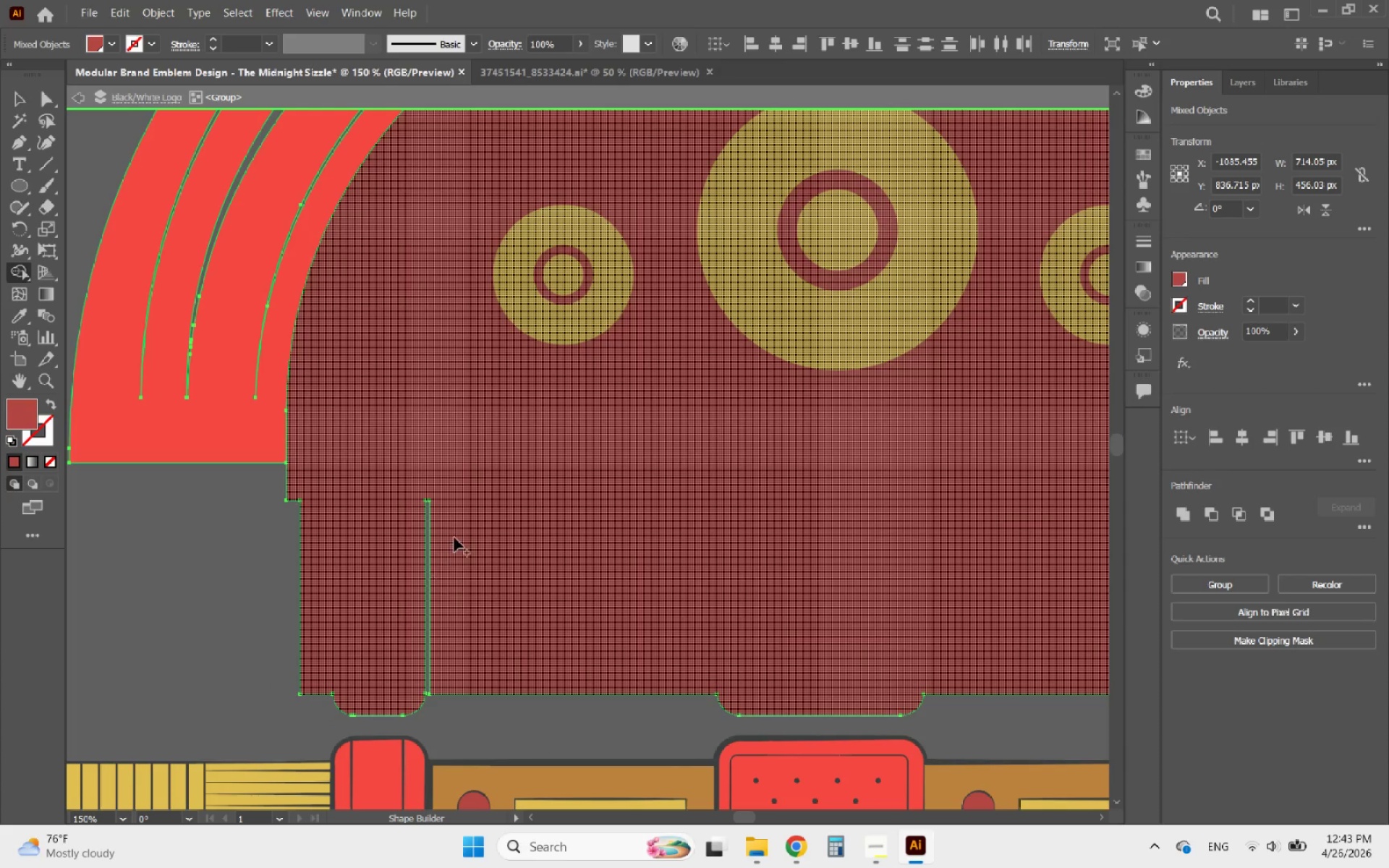 
left_click_drag(start_coordinate=[457, 521], to_coordinate=[394, 625])
 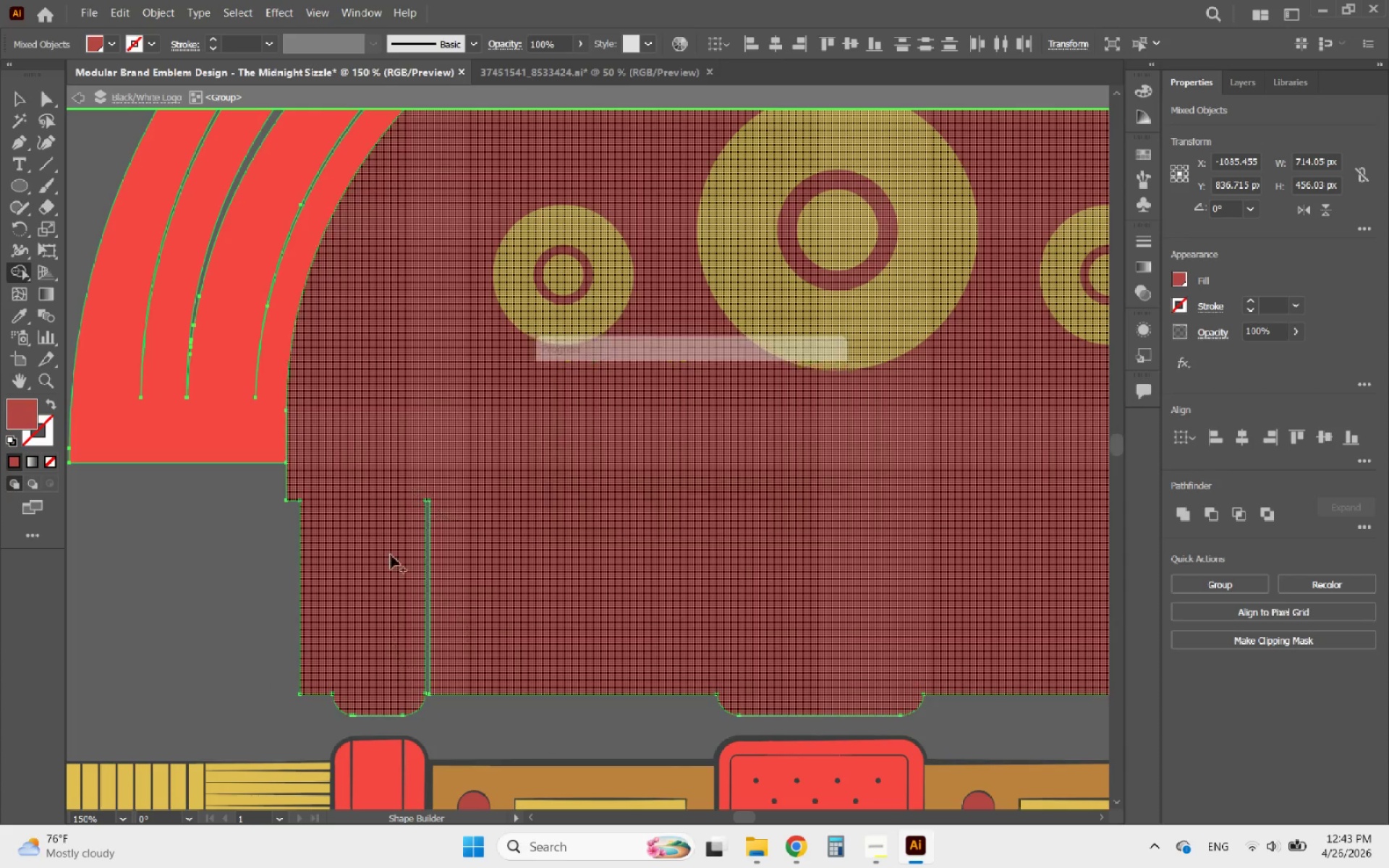 
hold_key(key=AltLeft, duration=0.58)
scroll: coordinate [365, 536], scroll_direction: down, amount: 1.0
 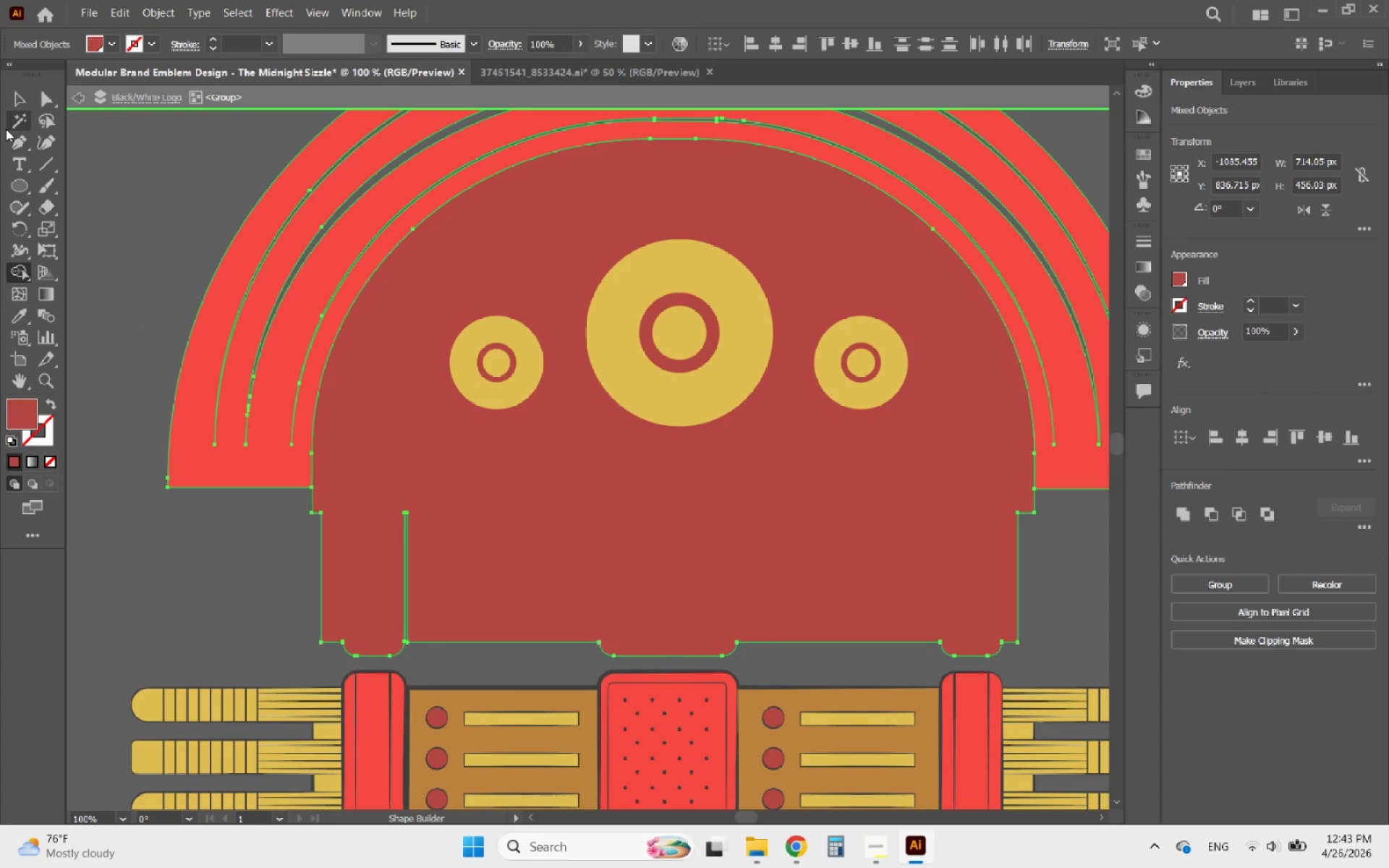 
left_click([14, 97])
 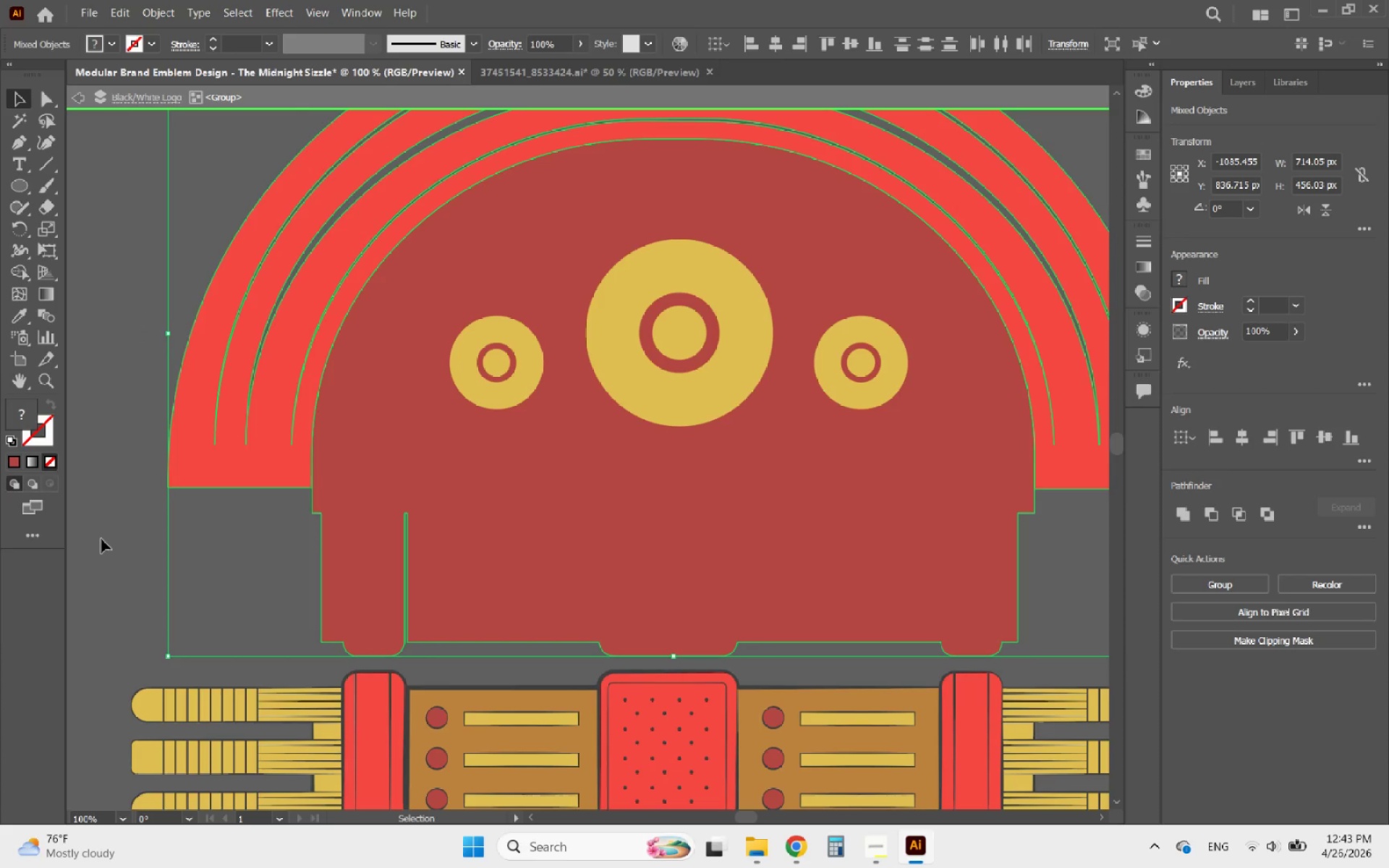 
left_click([158, 545])
 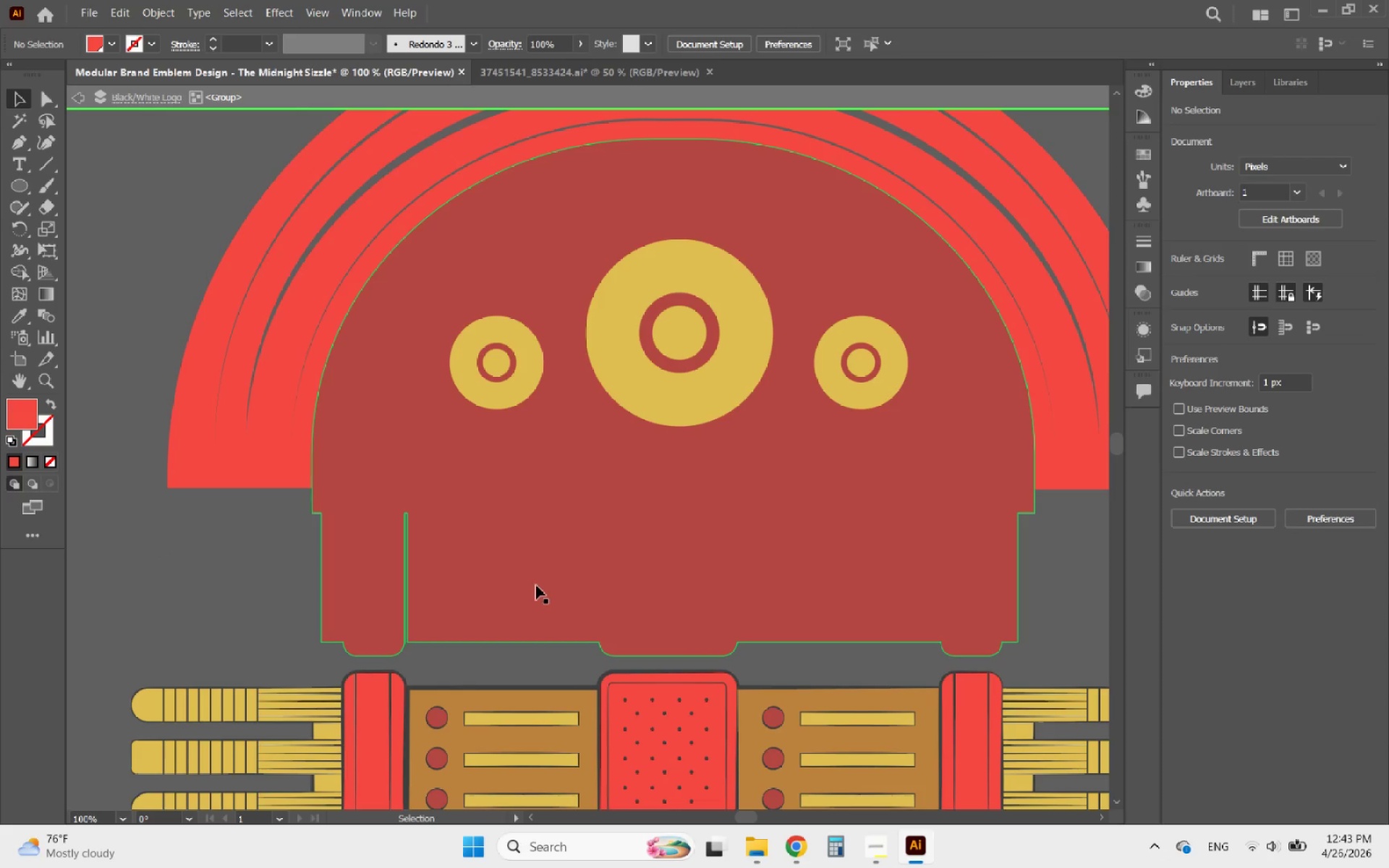 
left_click([536, 585])
 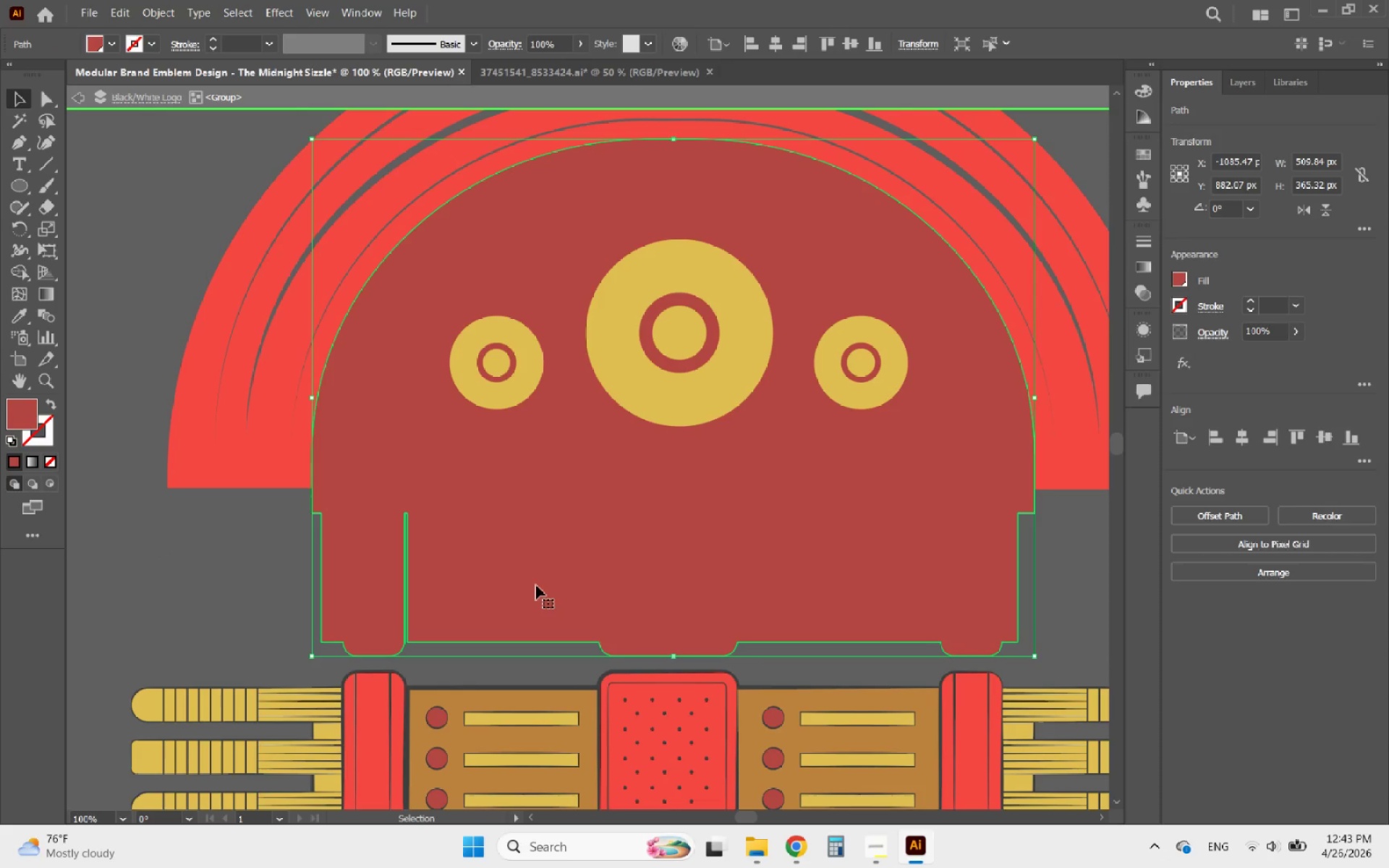 
left_click_drag(start_coordinate=[536, 585], to_coordinate=[592, 726])
 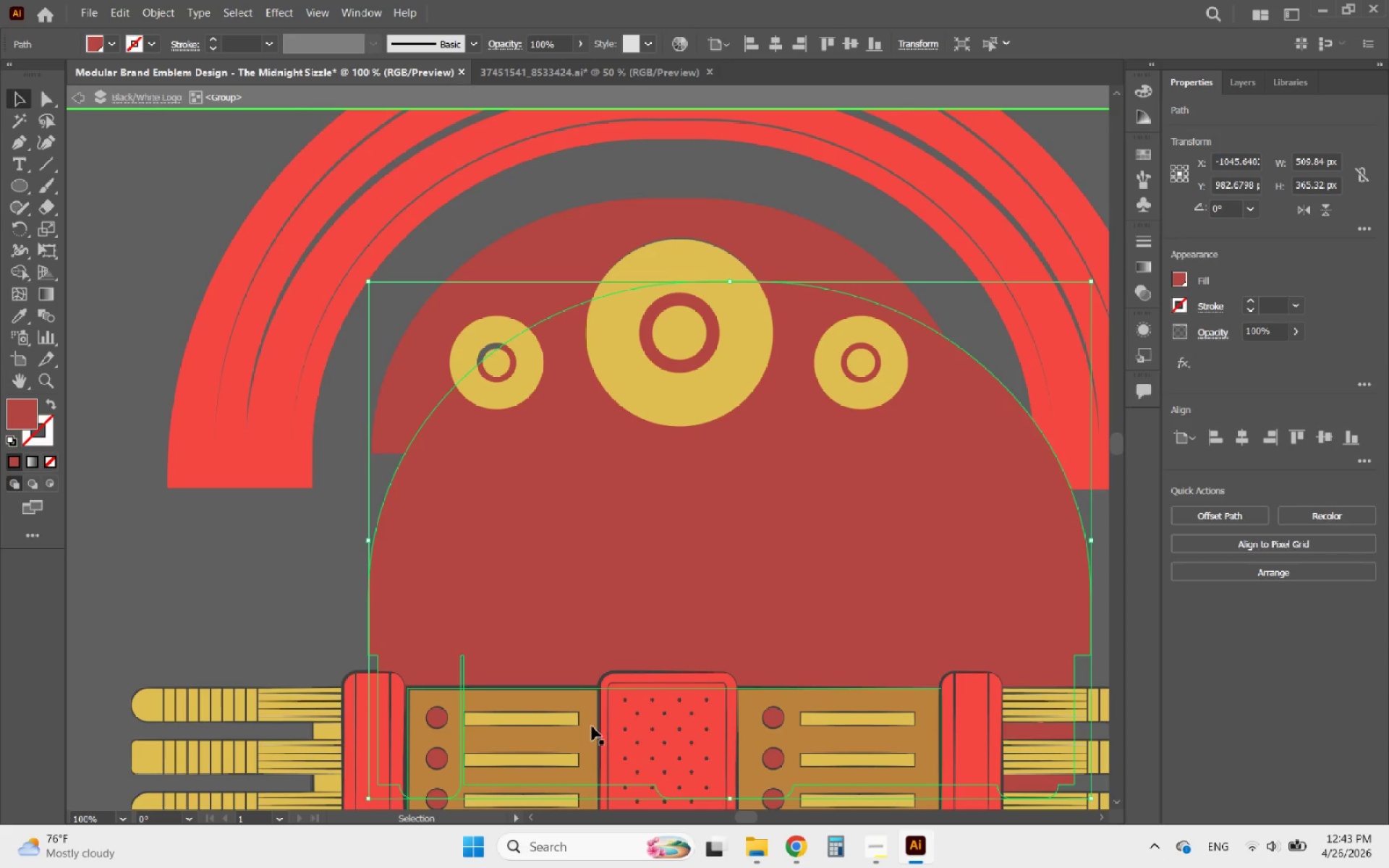 
key(Delete)
 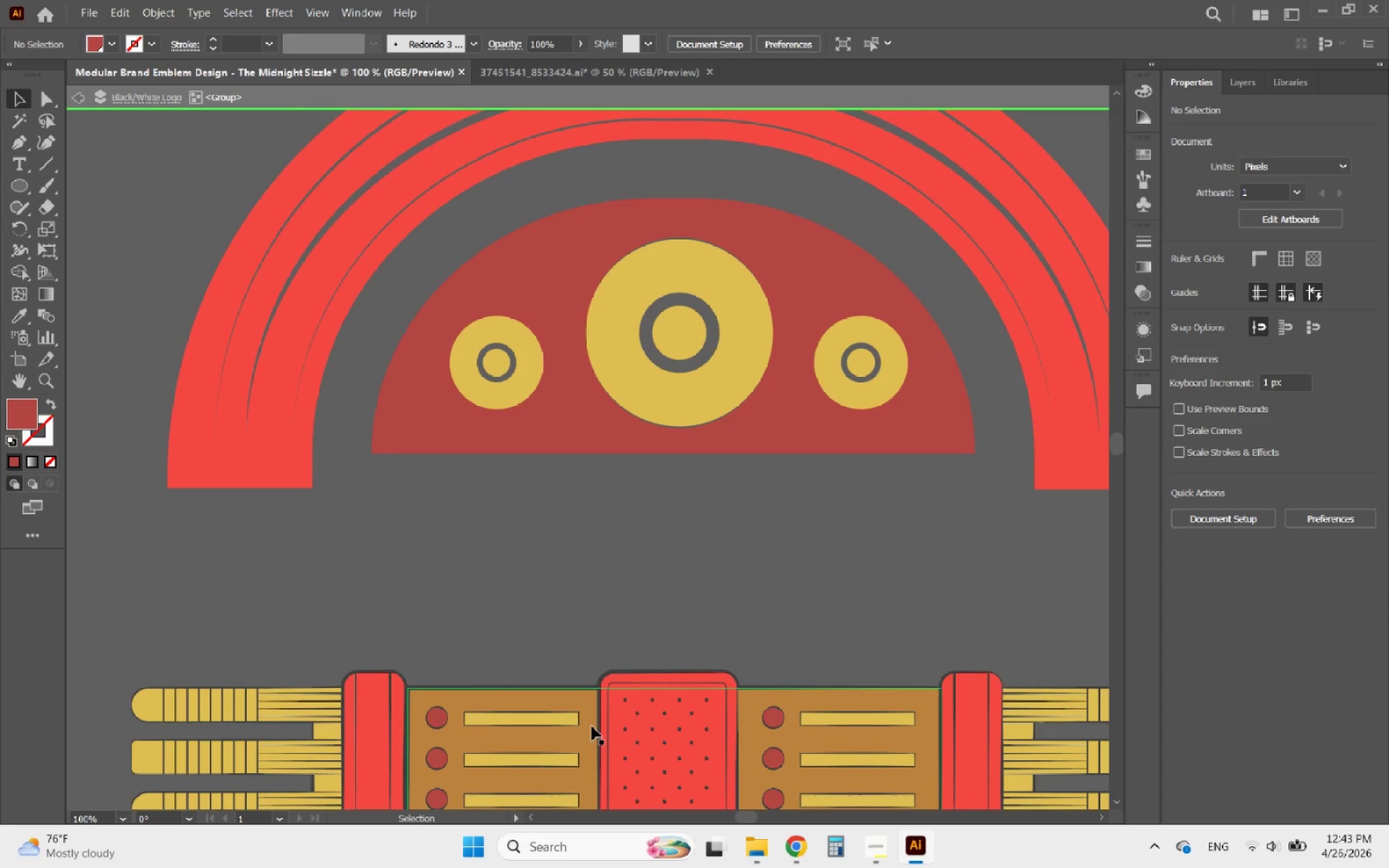 
hold_key(key=AltLeft, duration=1.61)
scroll: coordinate [405, 505], scroll_direction: down, amount: 4.0
 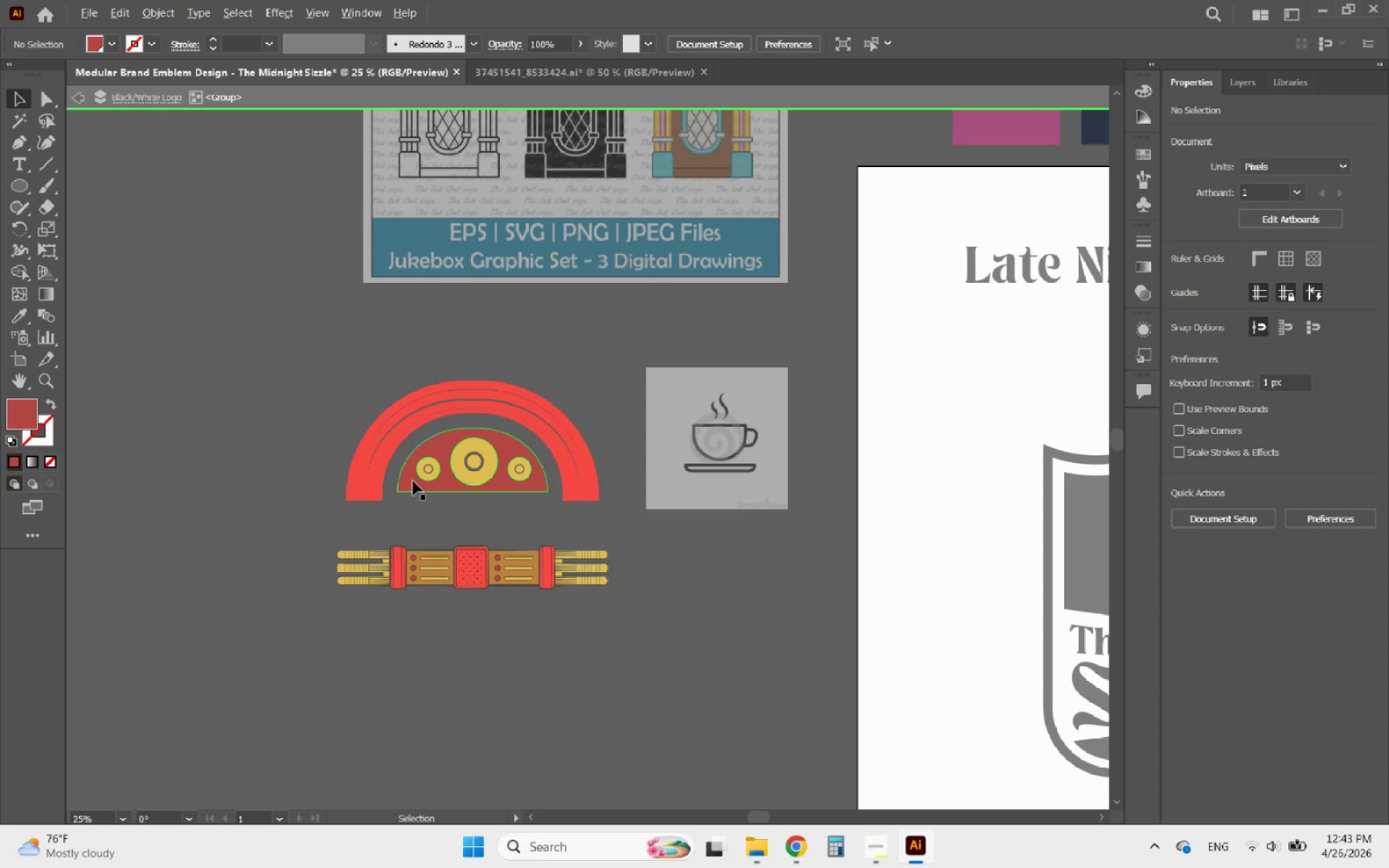 
scroll: coordinate [414, 480], scroll_direction: up, amount: 3.0
 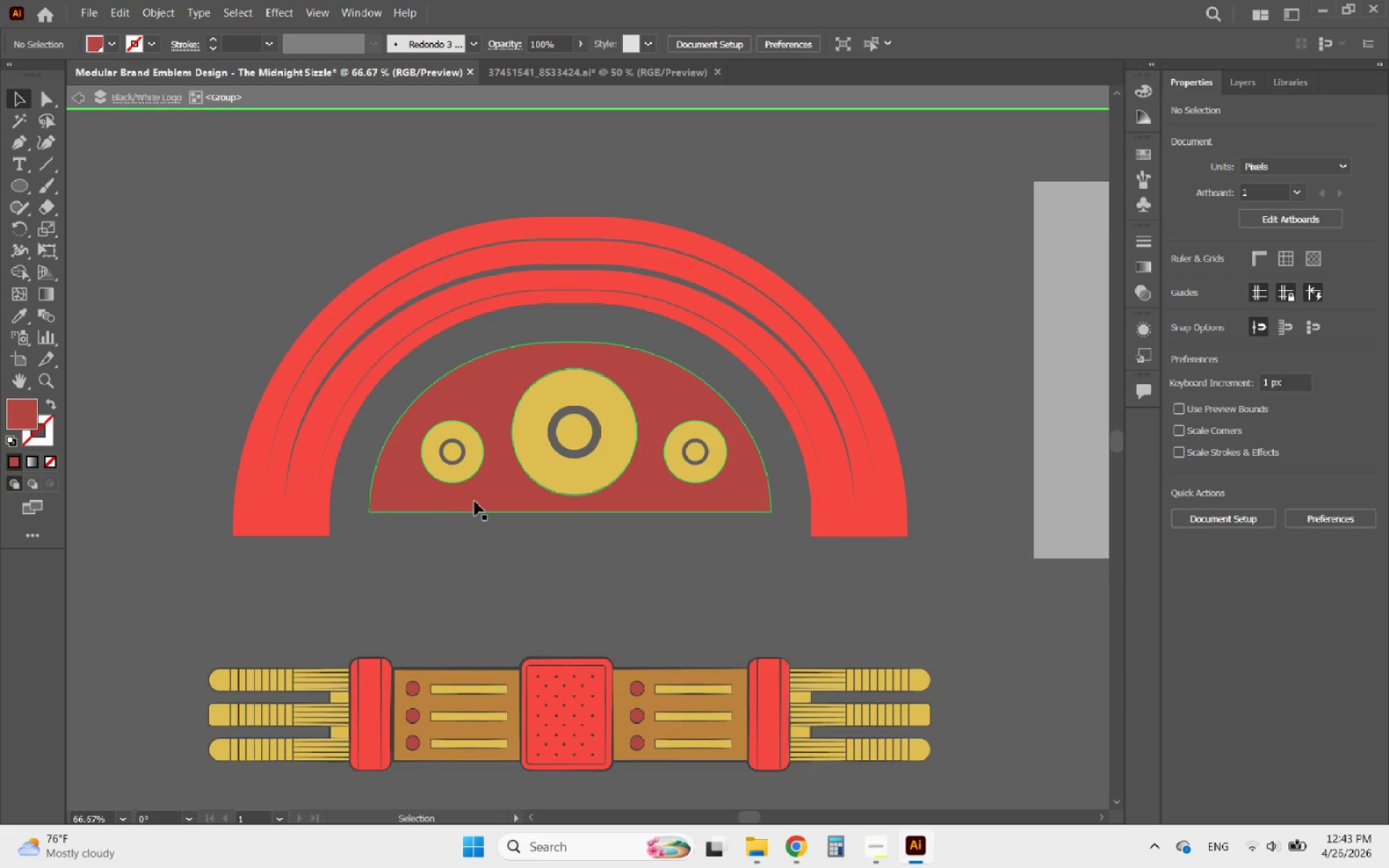 
left_click([475, 501])
 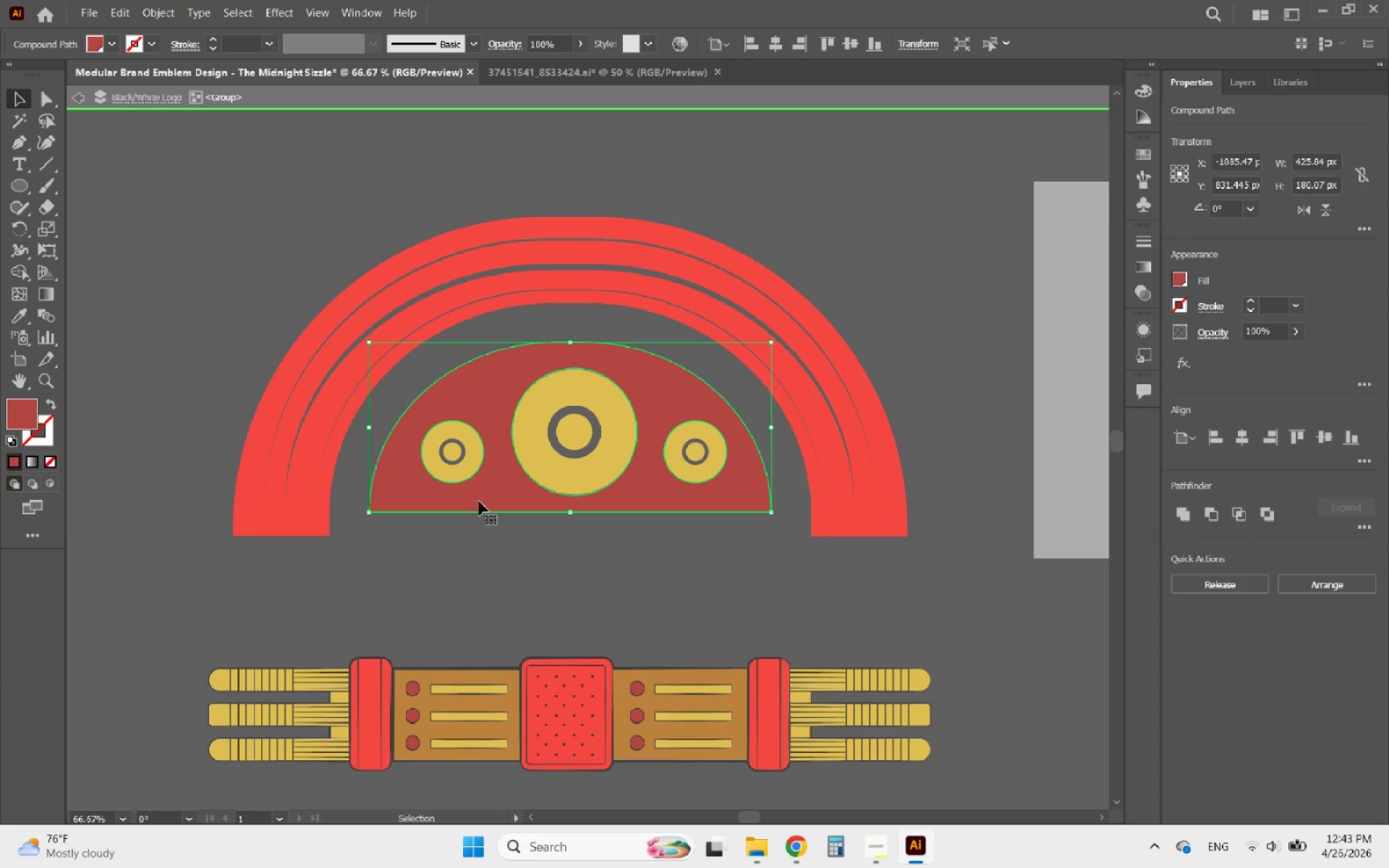 
left_click_drag(start_coordinate=[481, 501], to_coordinate=[562, 639])
 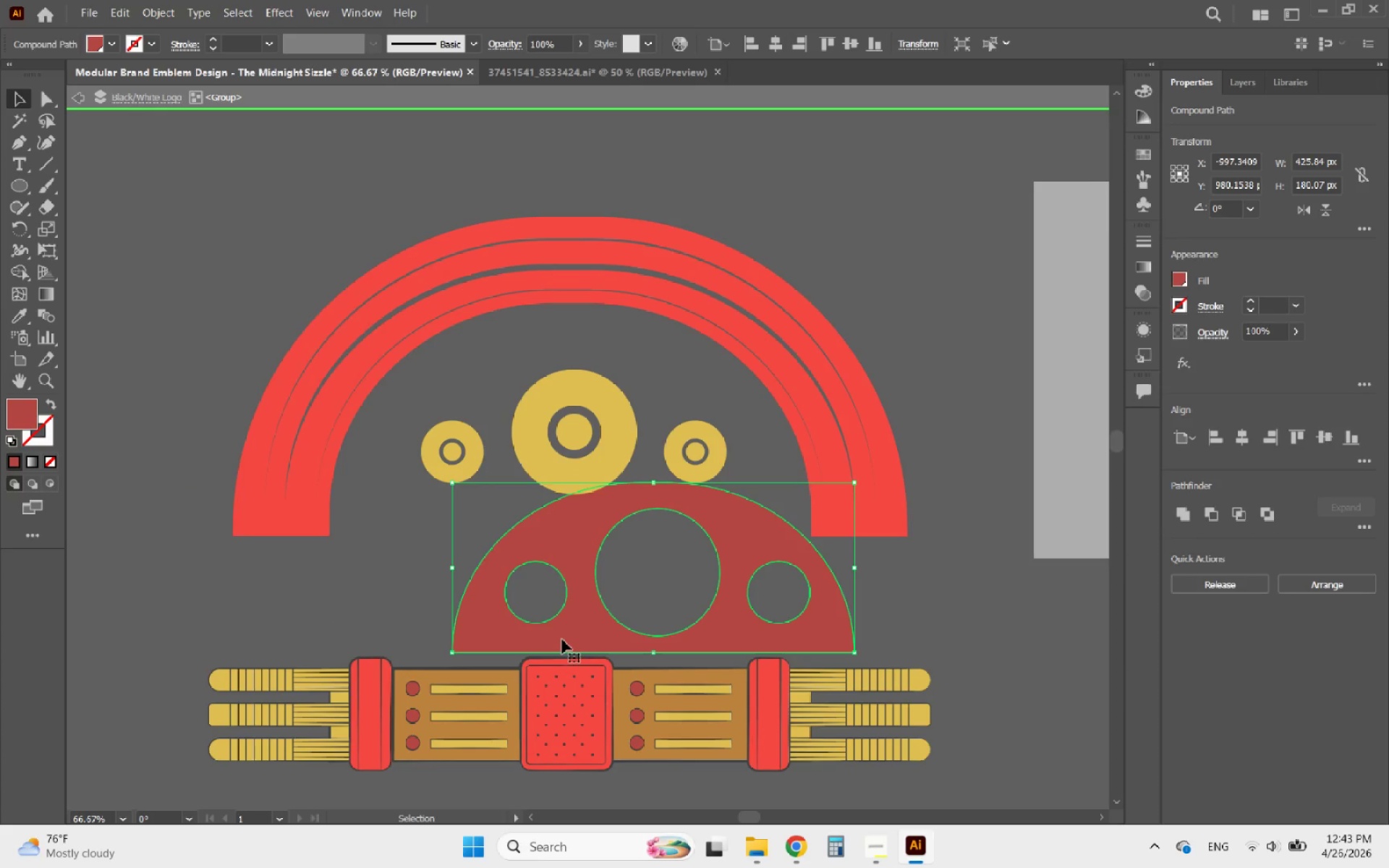 
key(Delete)
 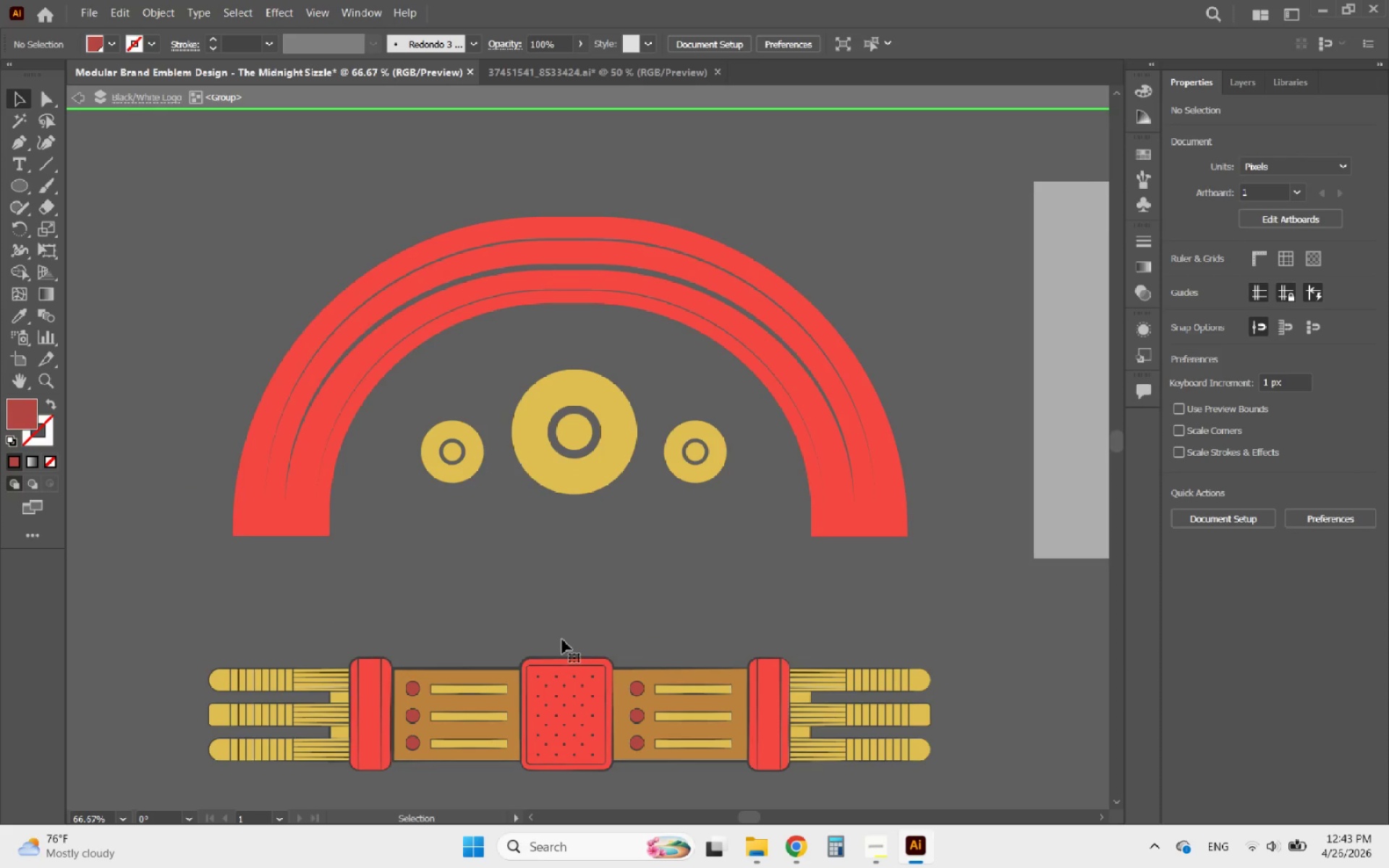 
key(Control+ControlLeft)
 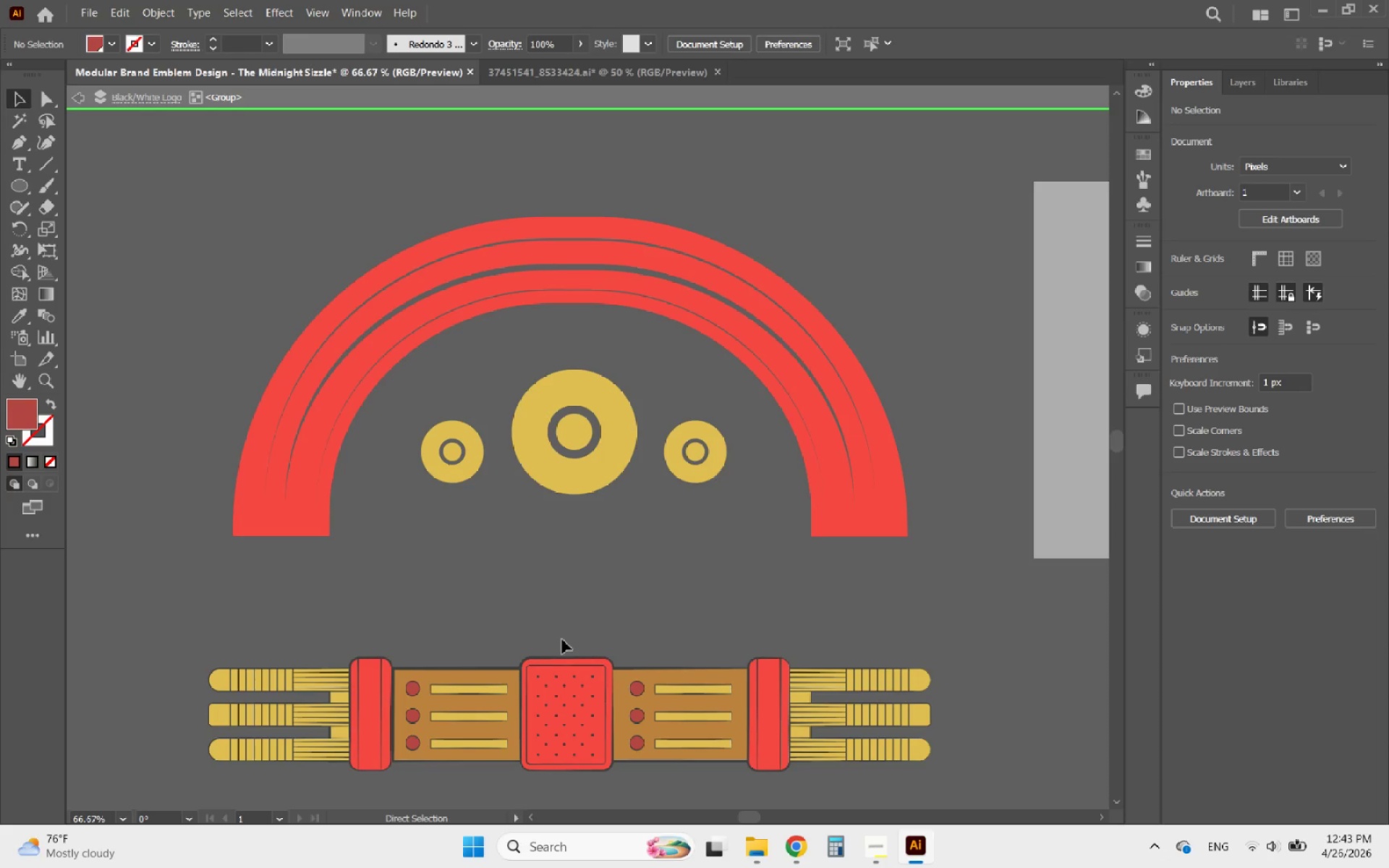 
key(Z)
 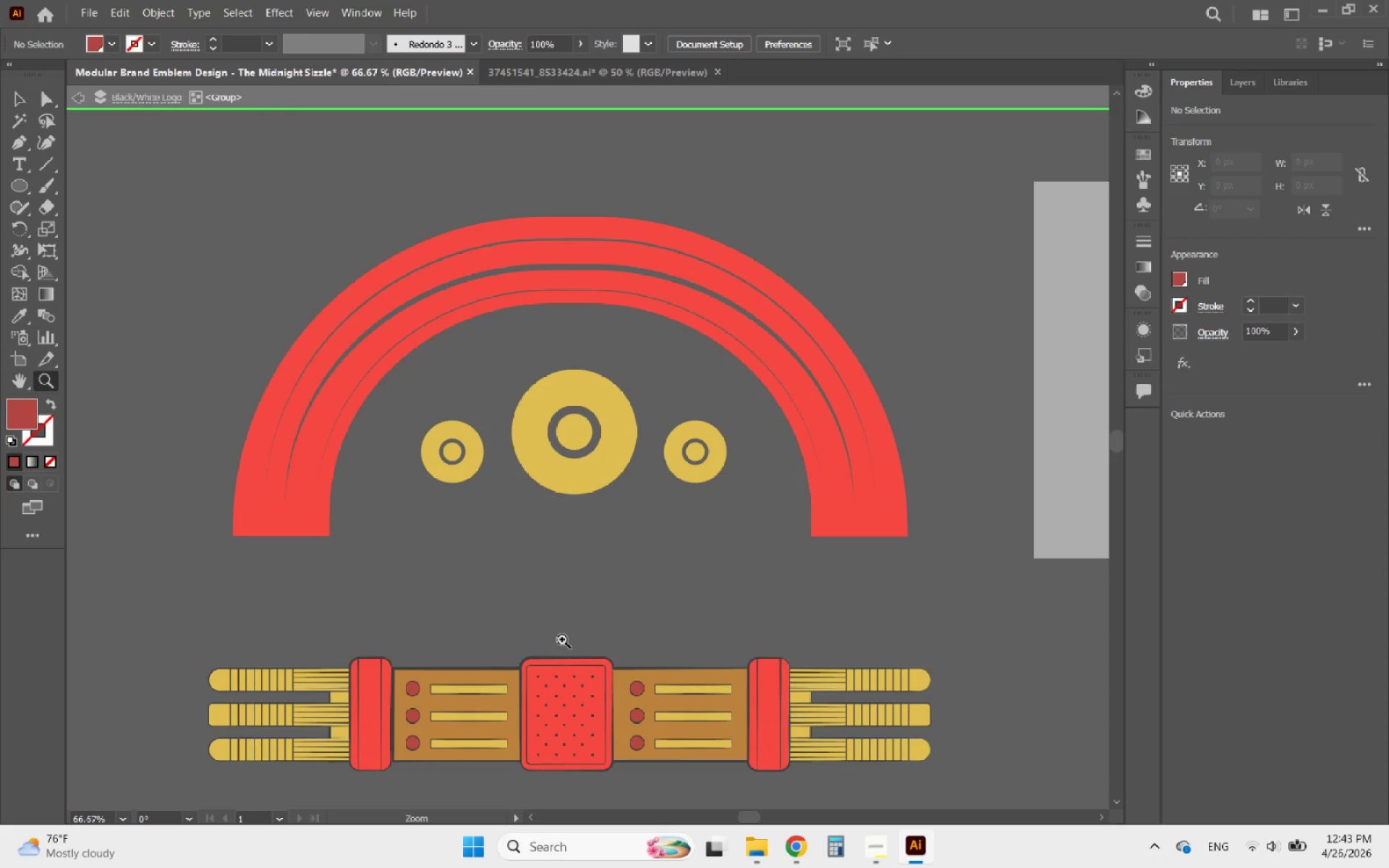 
key(Control+Z)
 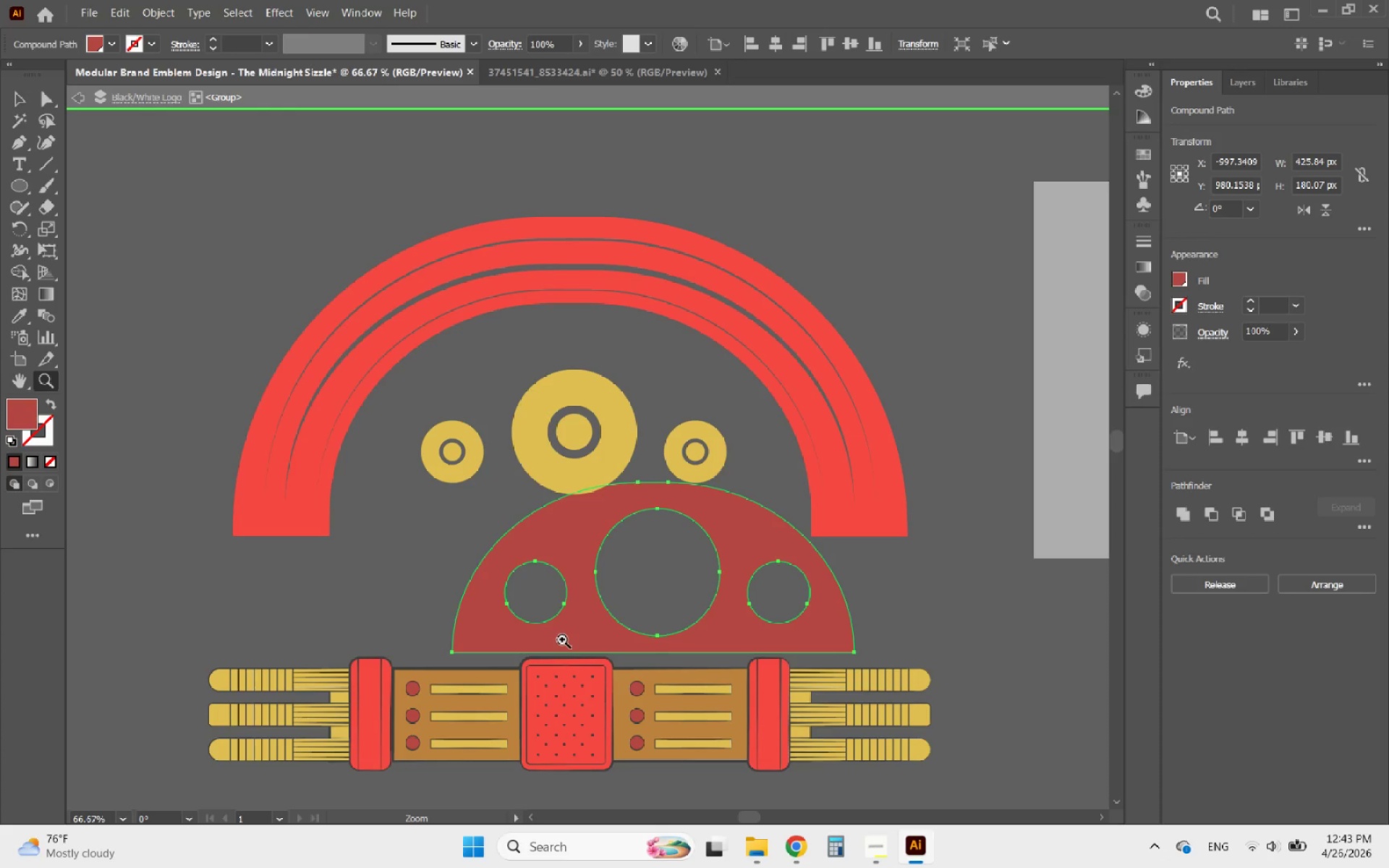 
key(Control+Z)
 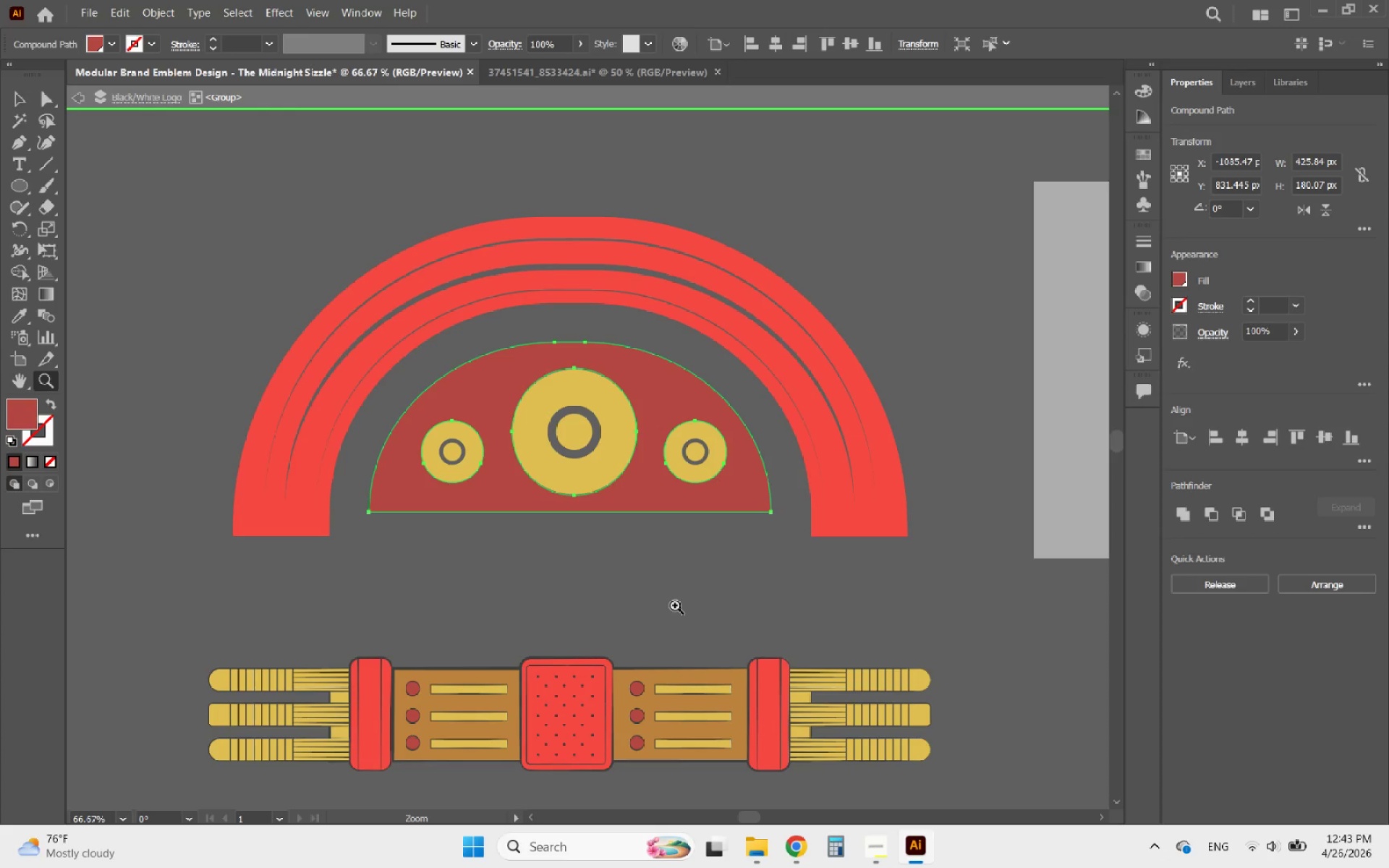 
left_click([675, 605])
 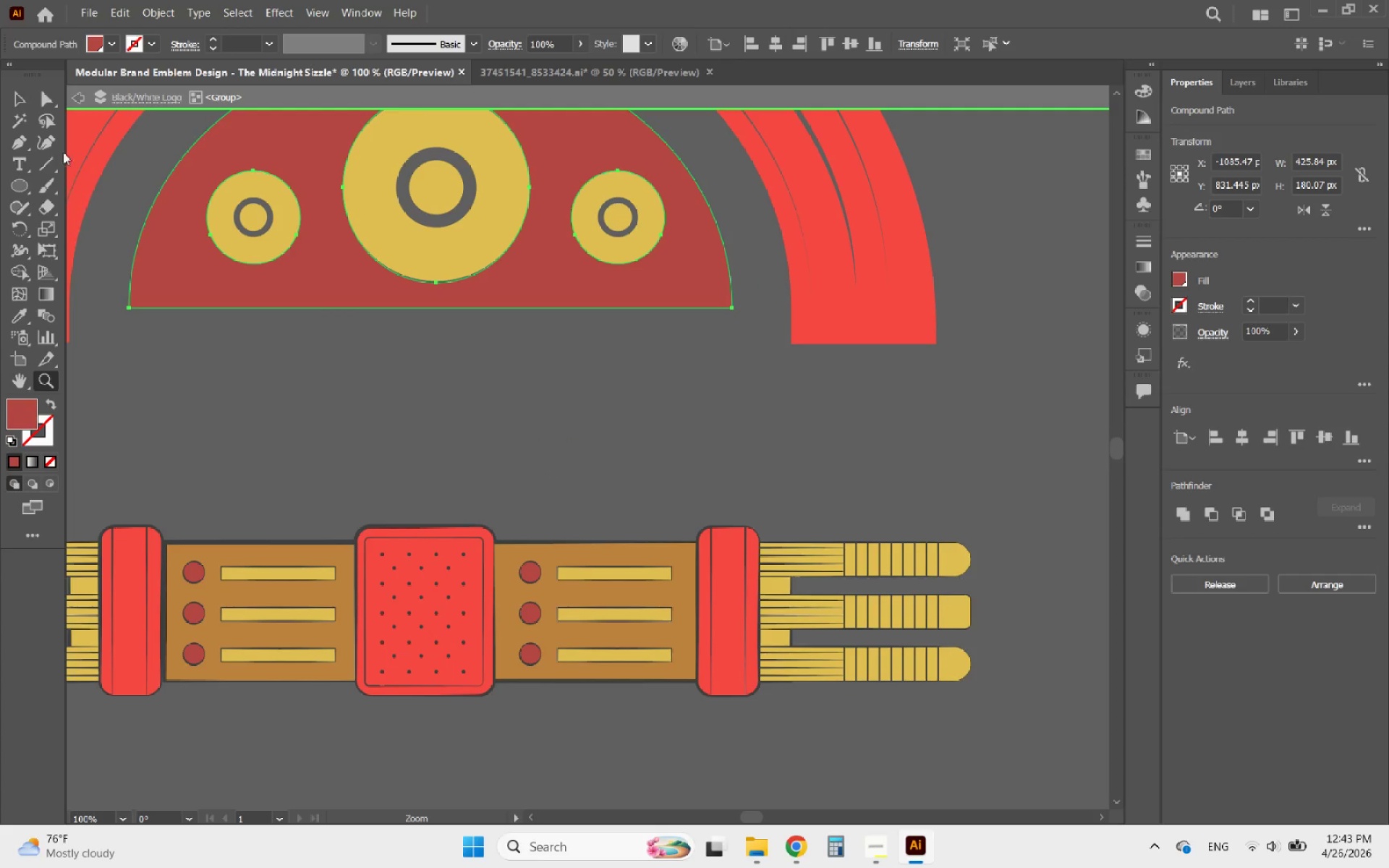 
left_click([11, 98])
 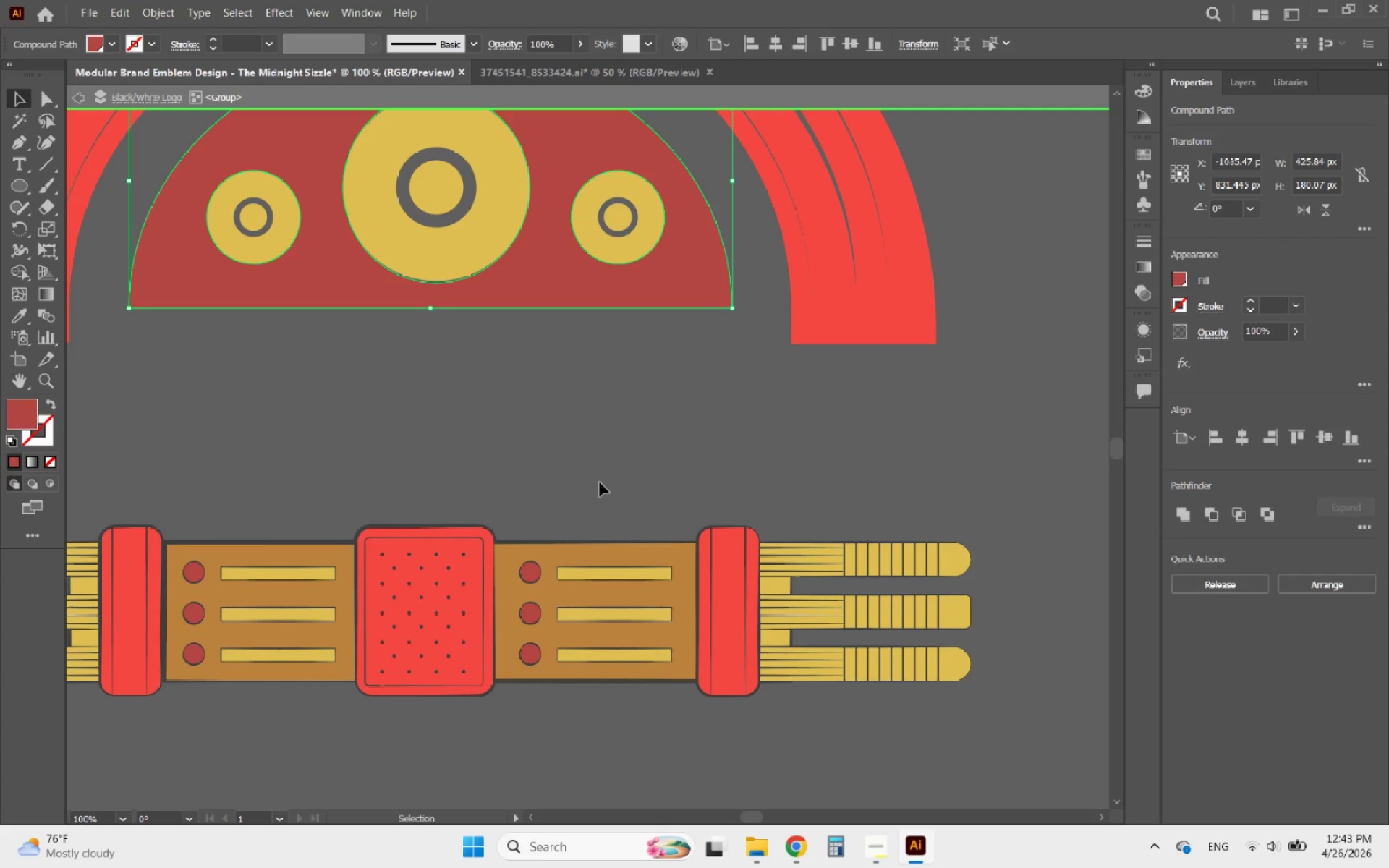 
left_click([600, 482])
 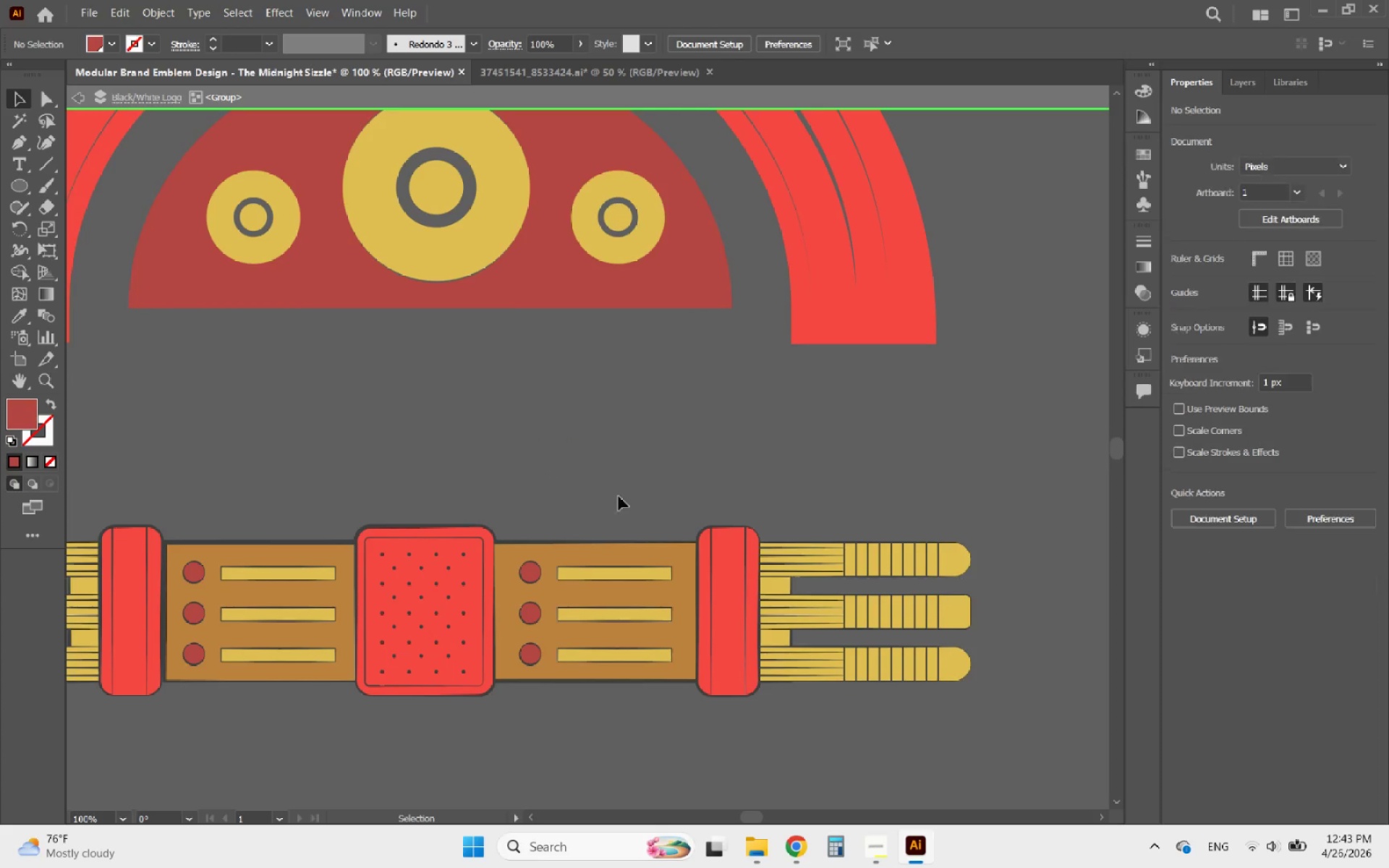 
hold_key(key=AltLeft, duration=1.8)
scroll: coordinate [645, 522], scroll_direction: down, amount: 2.0
 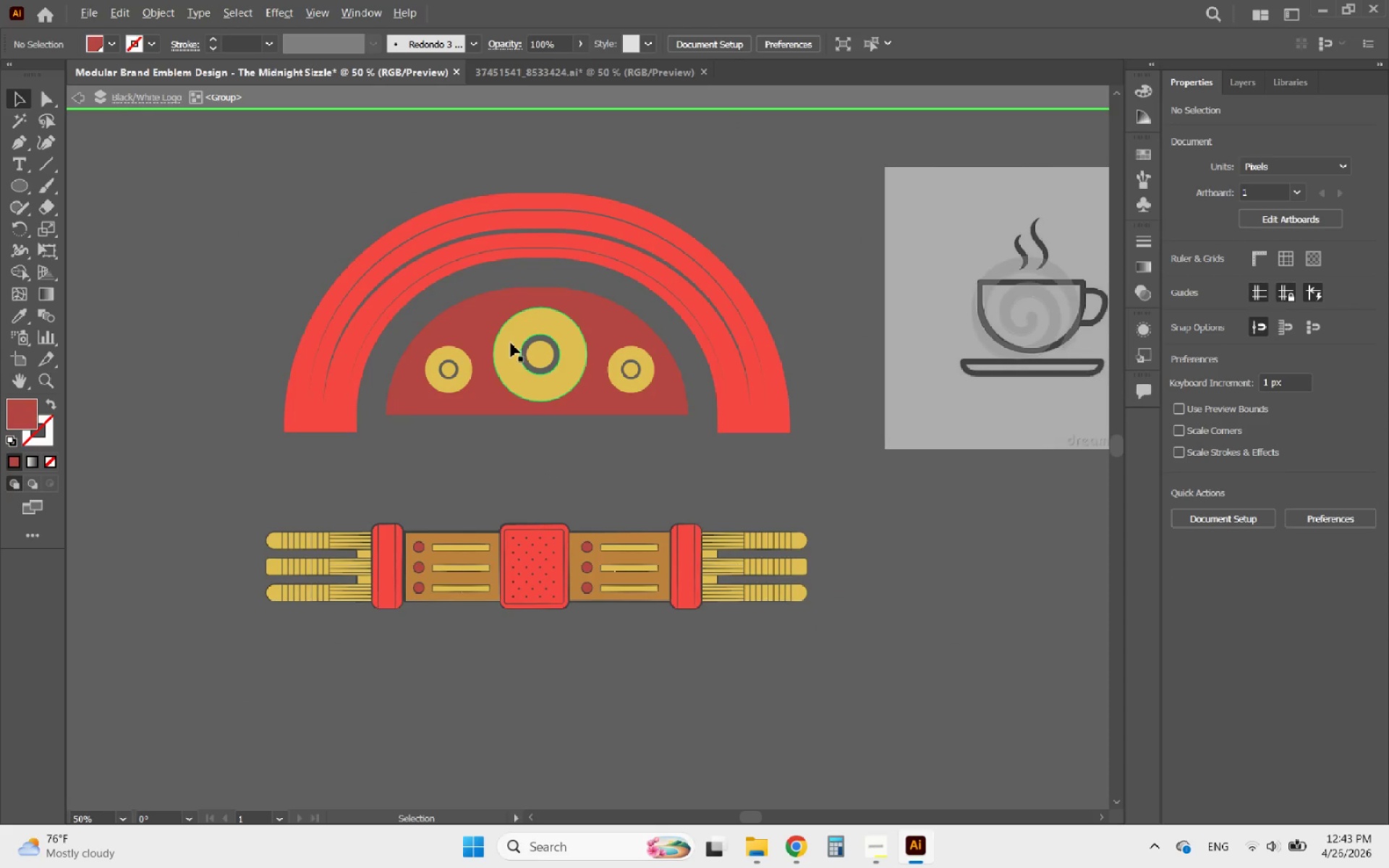 
scroll: coordinate [556, 288], scroll_direction: up, amount: 4.0
 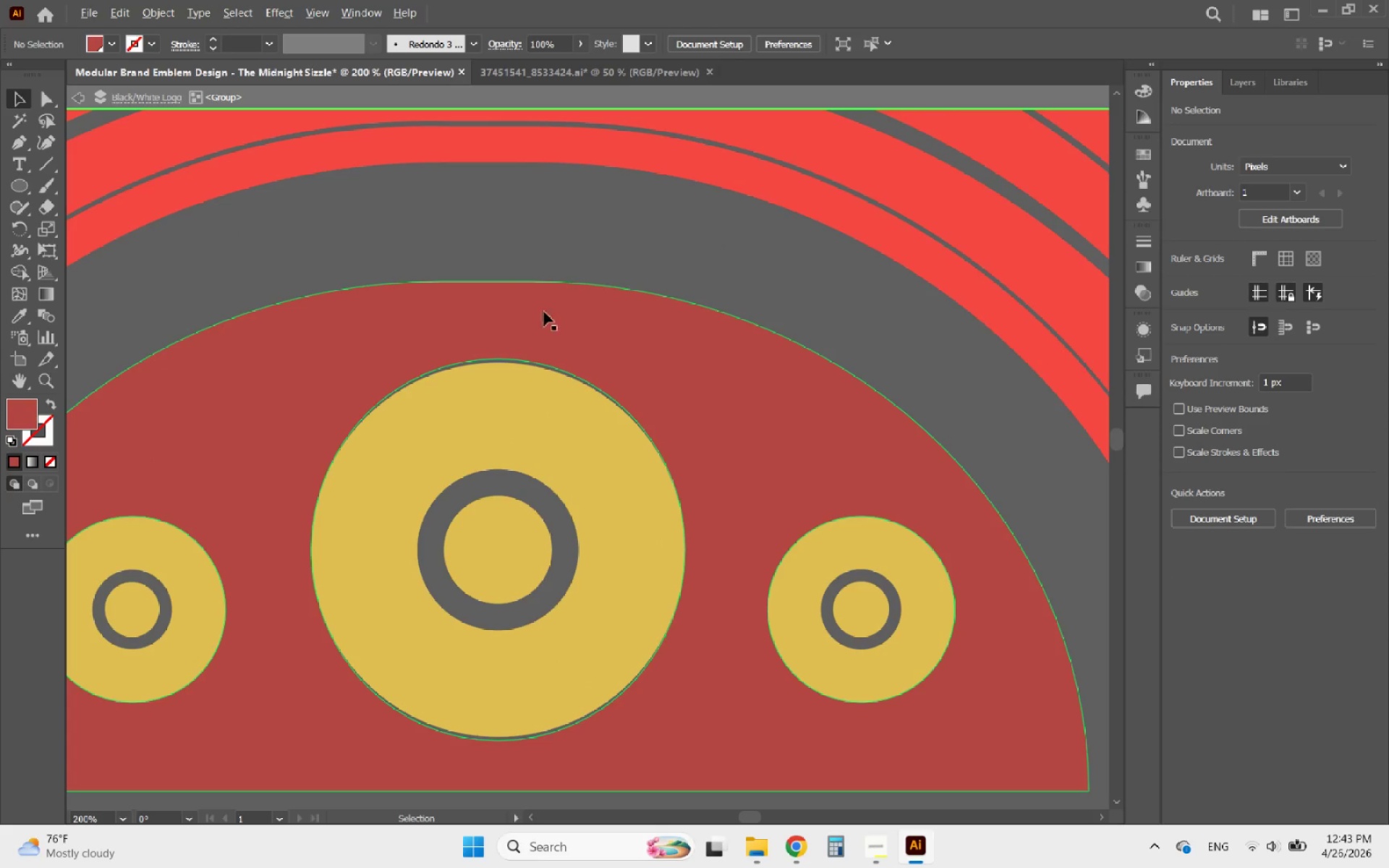 
left_click([561, 320])
 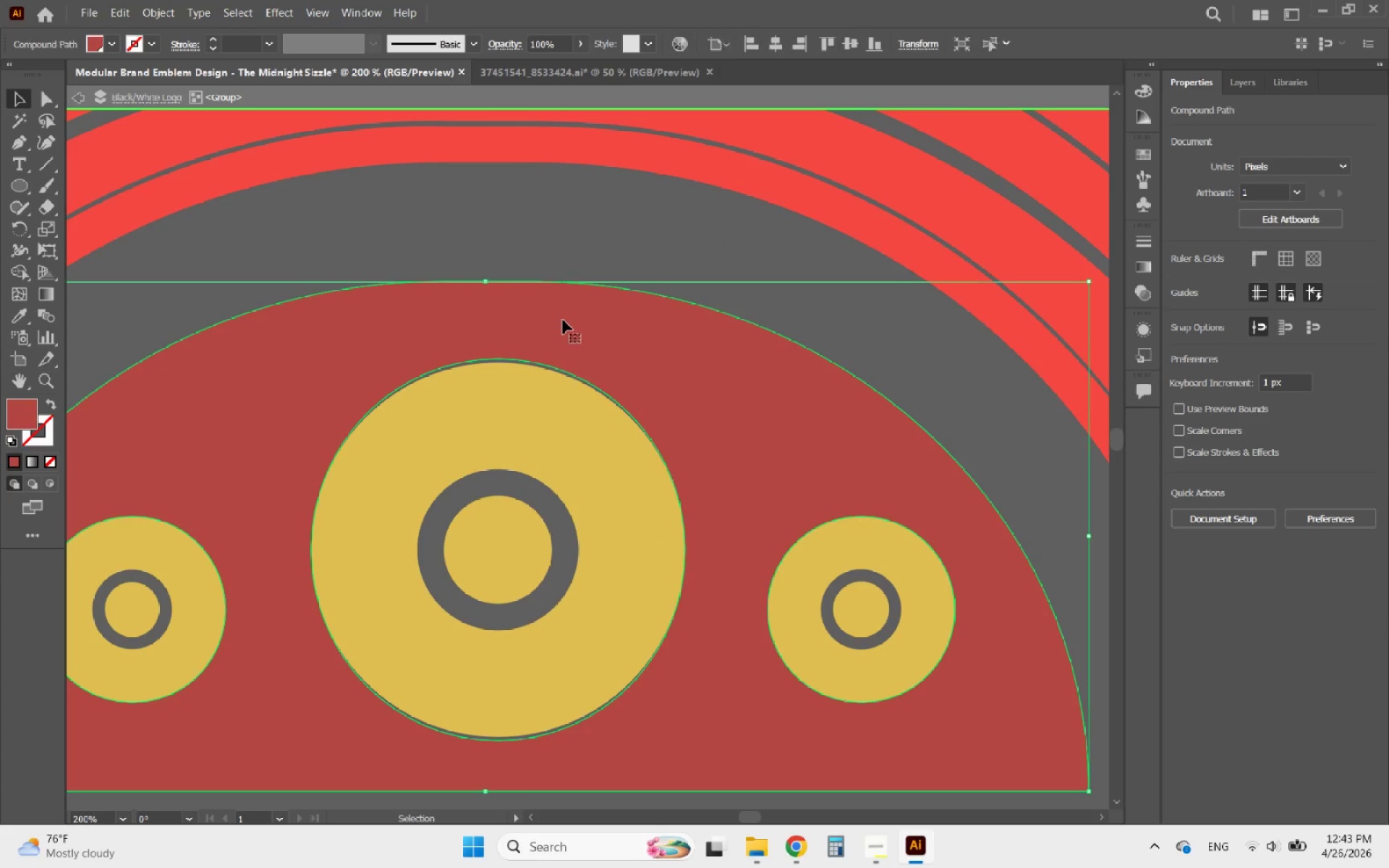 
hold_key(key=AltLeft, duration=2.38)
scroll: coordinate [688, 383], scroll_direction: down, amount: 2.0
 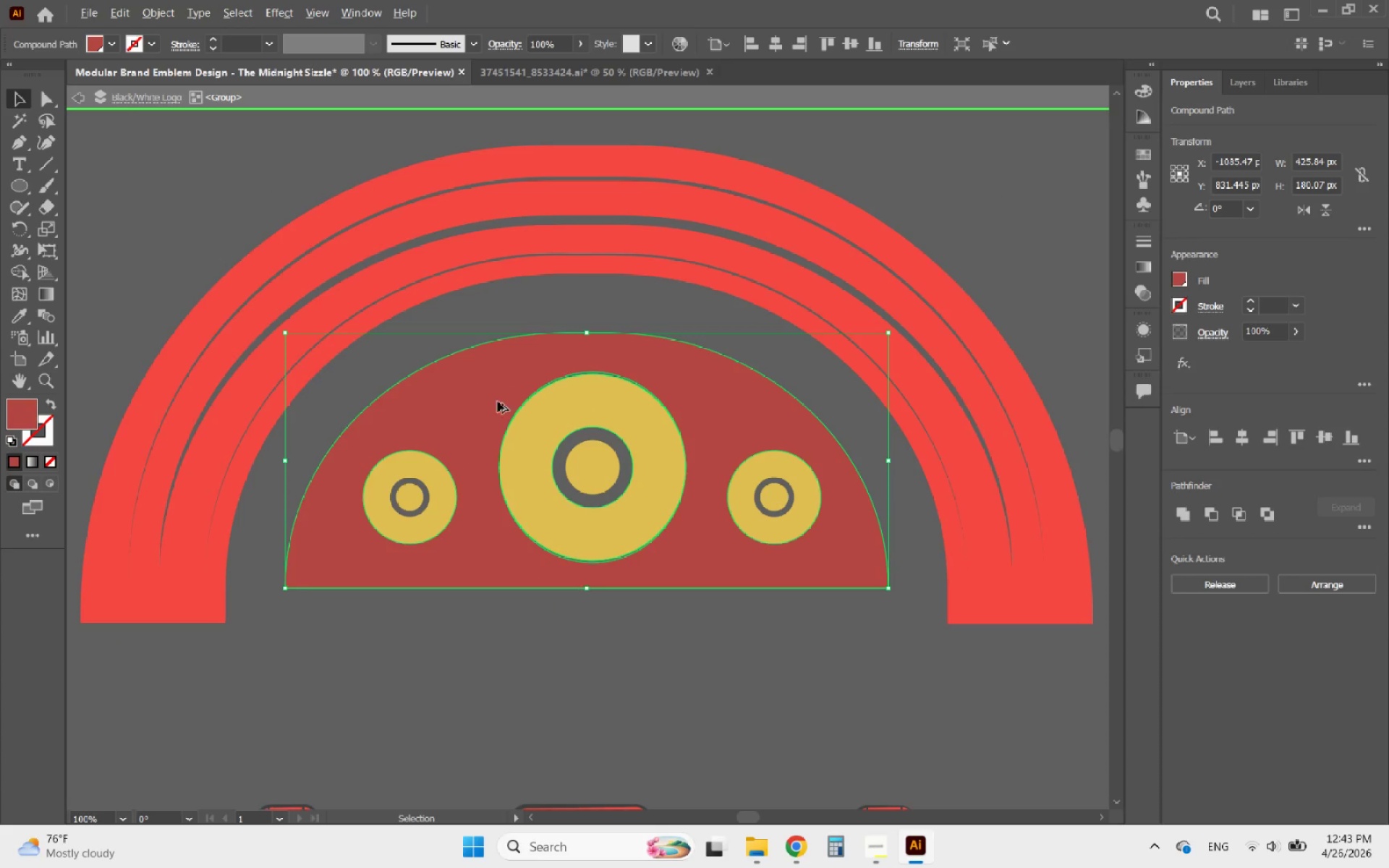 
scroll: coordinate [482, 405], scroll_direction: up, amount: 1.0
 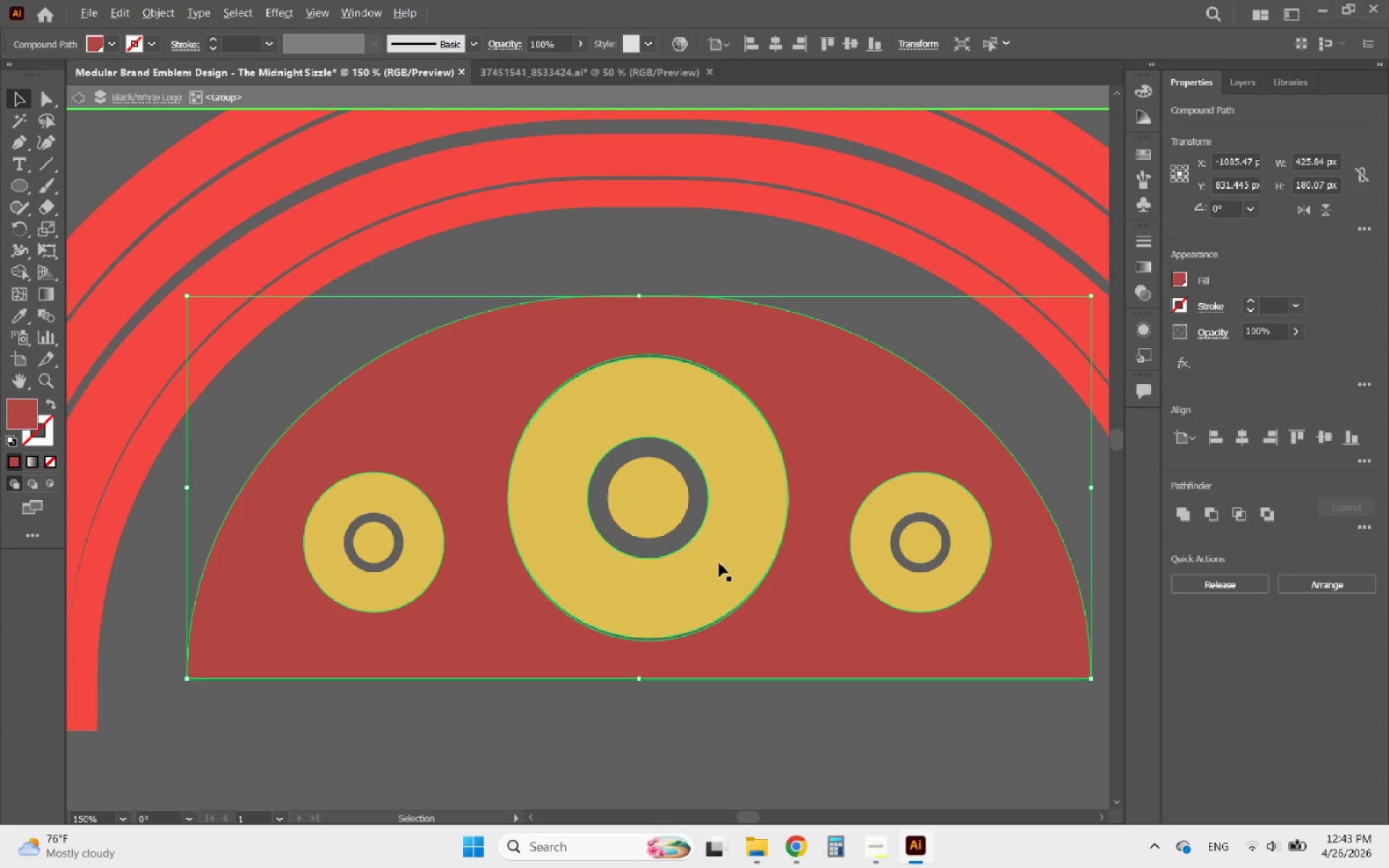 
hold_key(key=AltLeft, duration=0.42)
scroll: coordinate [719, 563], scroll_direction: up, amount: 1.0
 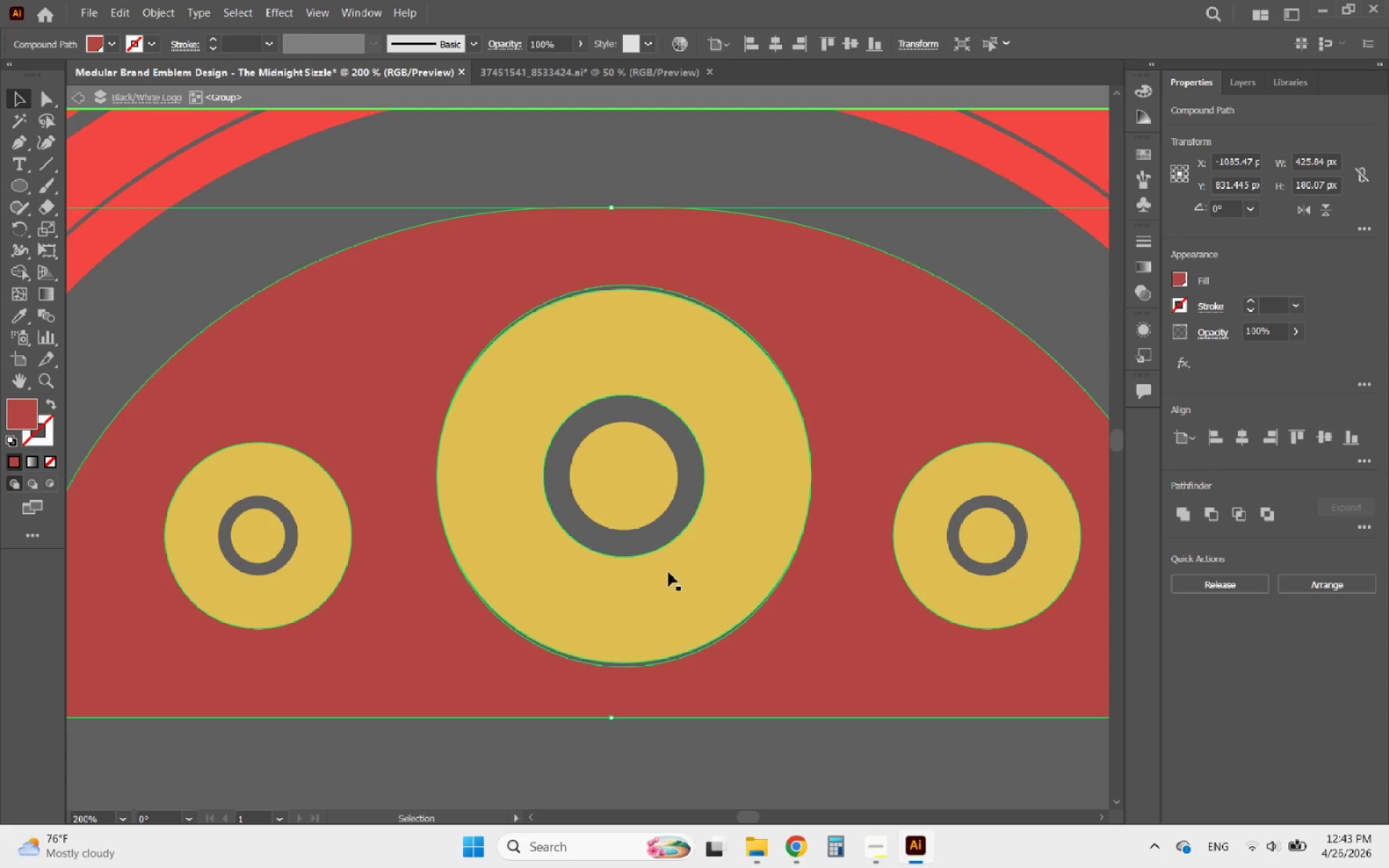 
left_click([666, 573])
 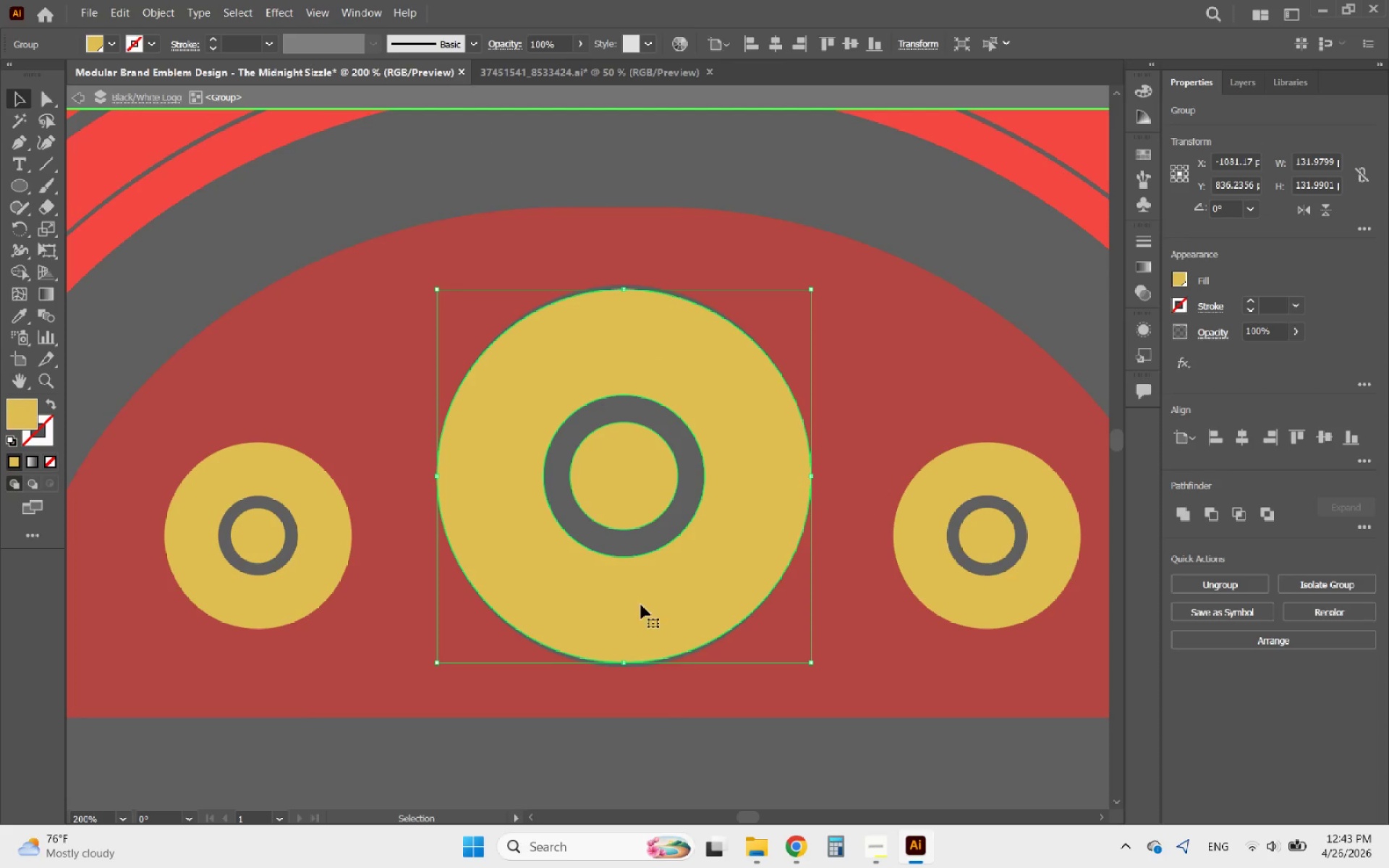 
hold_key(key=ShiftLeft, duration=4.91)
left_click_drag(start_coordinate=[626, 661], to_coordinate=[610, 678])
 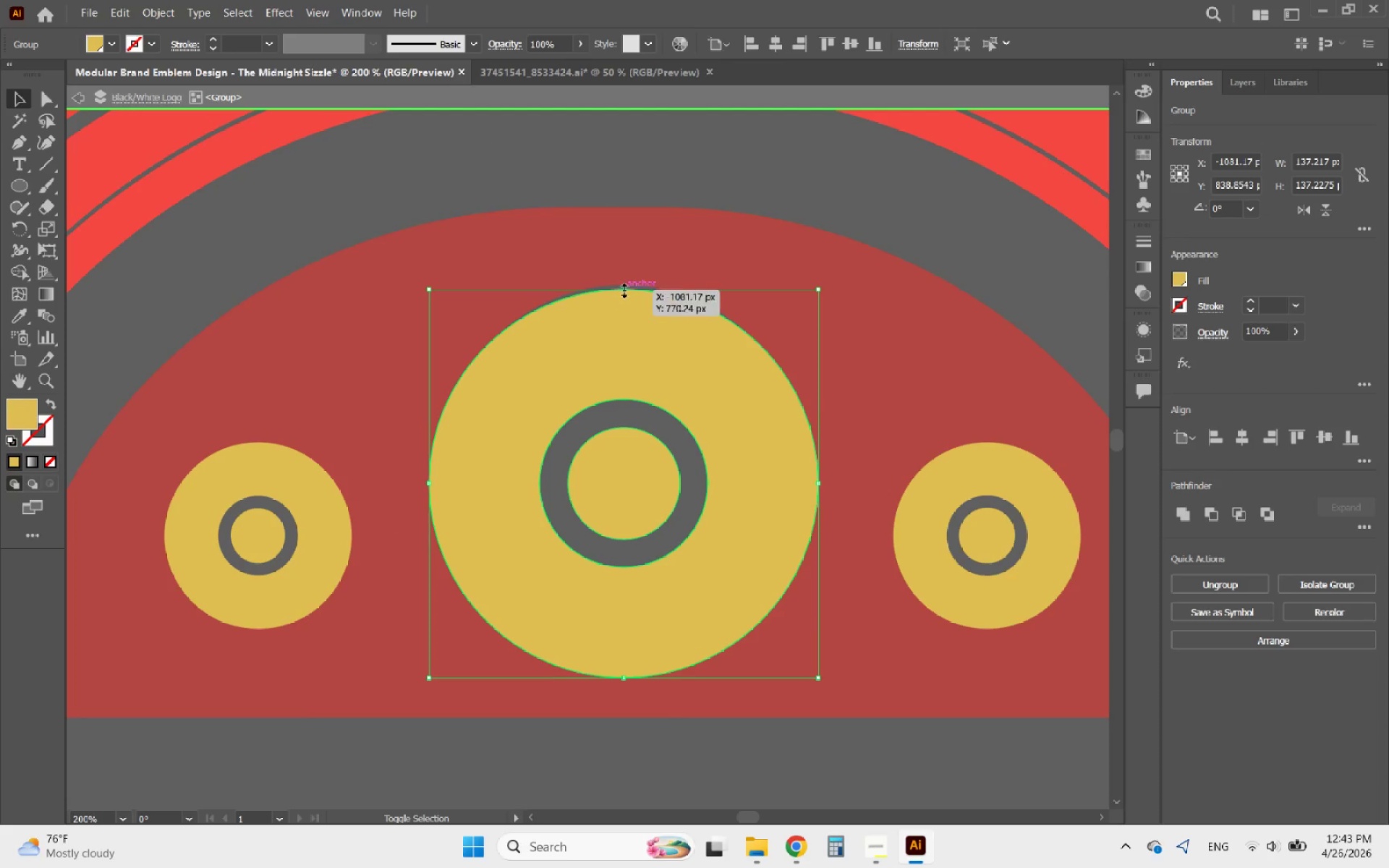 
left_click_drag(start_coordinate=[622, 289], to_coordinate=[619, 278])
 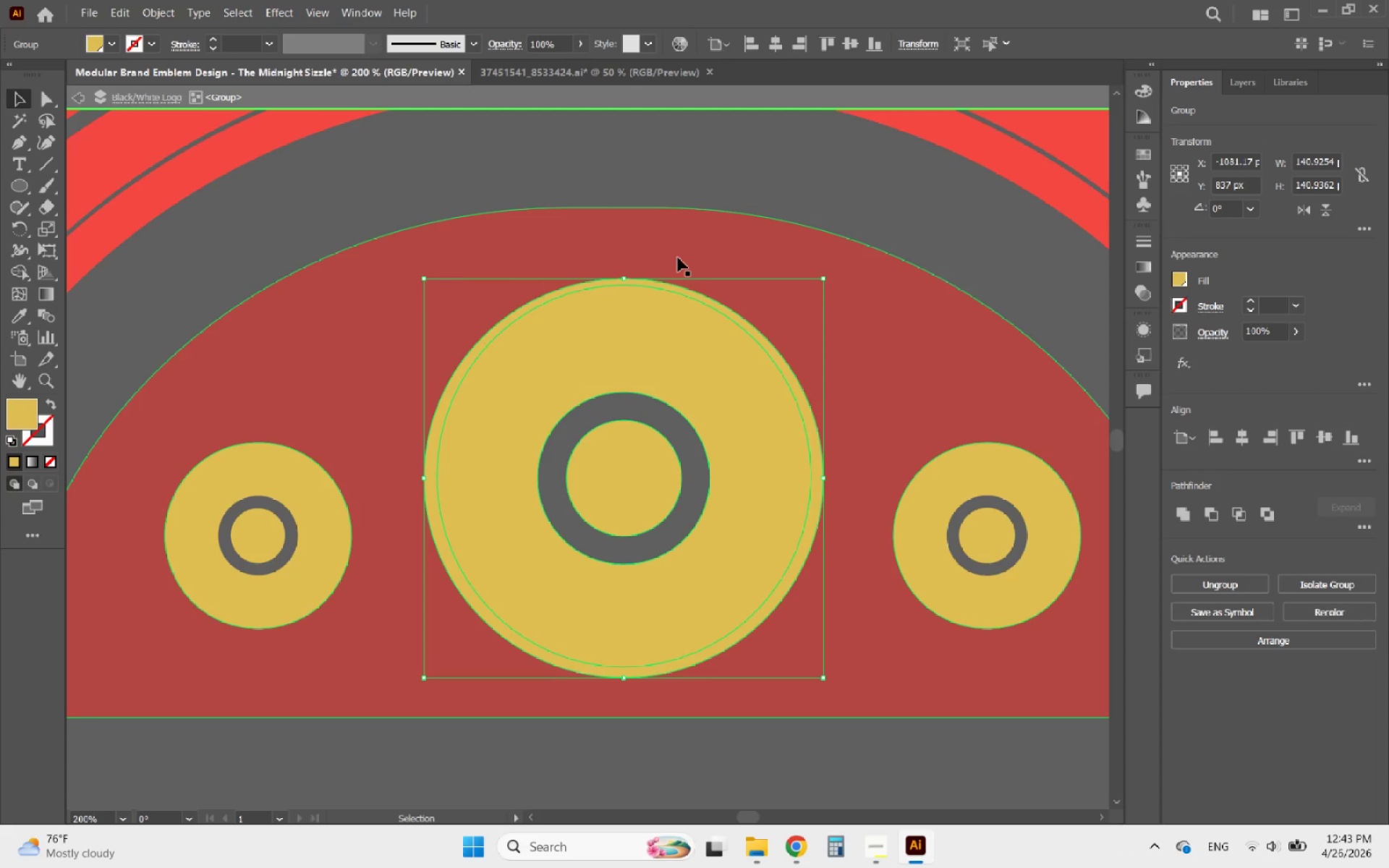 
hold_key(key=ShiftLeft, duration=0.61)
left_click([693, 254])
 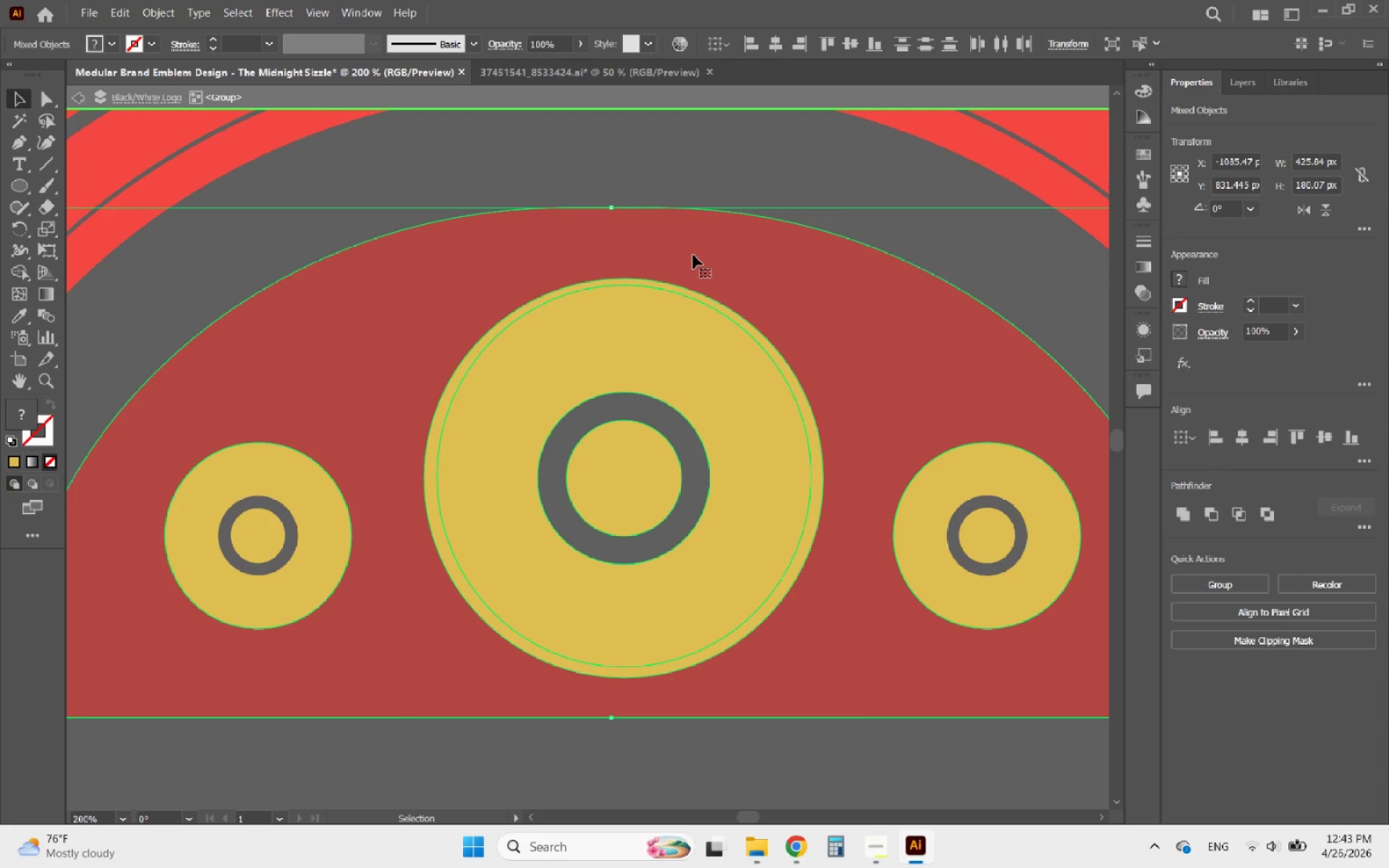 
left_click([693, 255])
 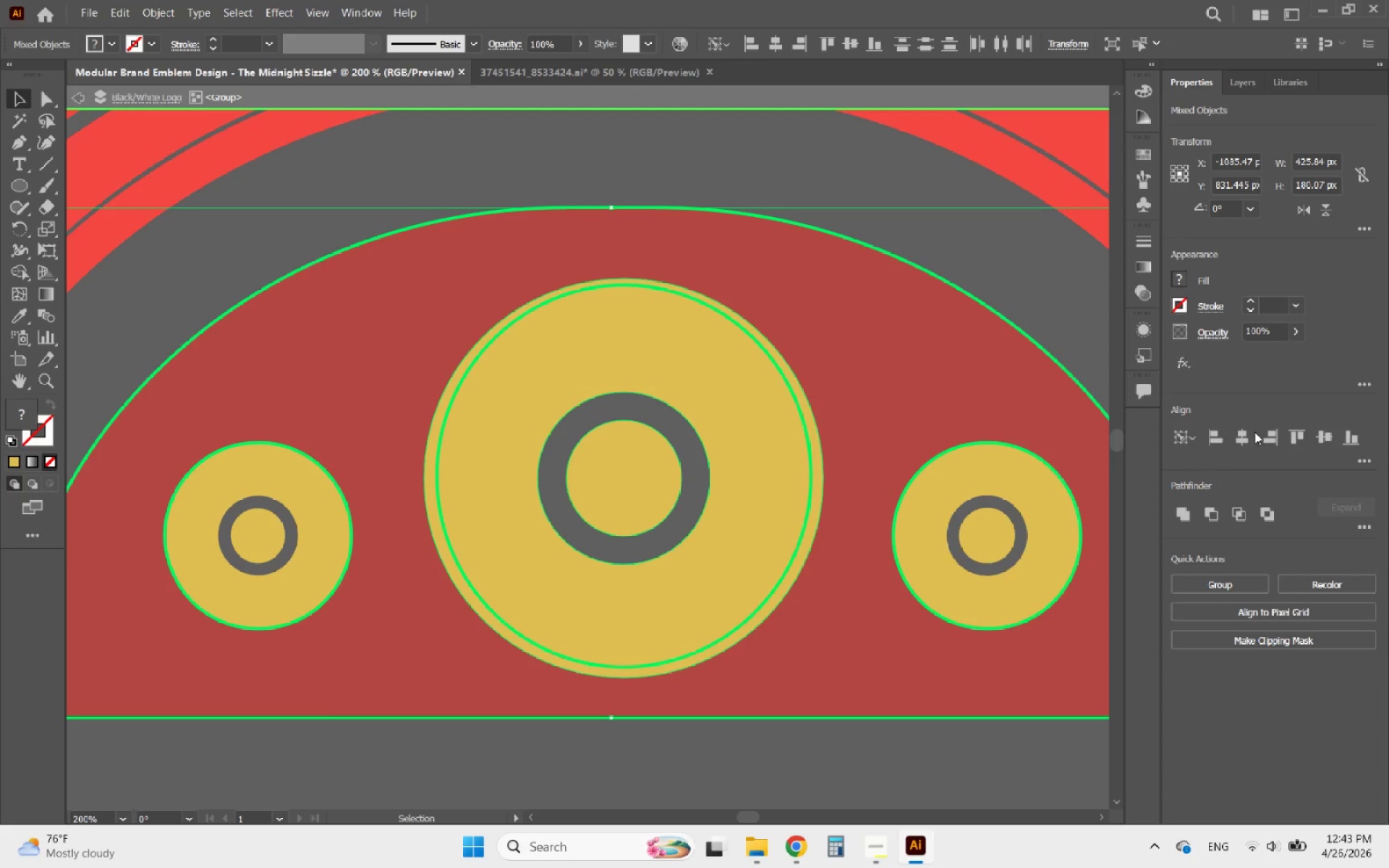 
left_click([1243, 432])
 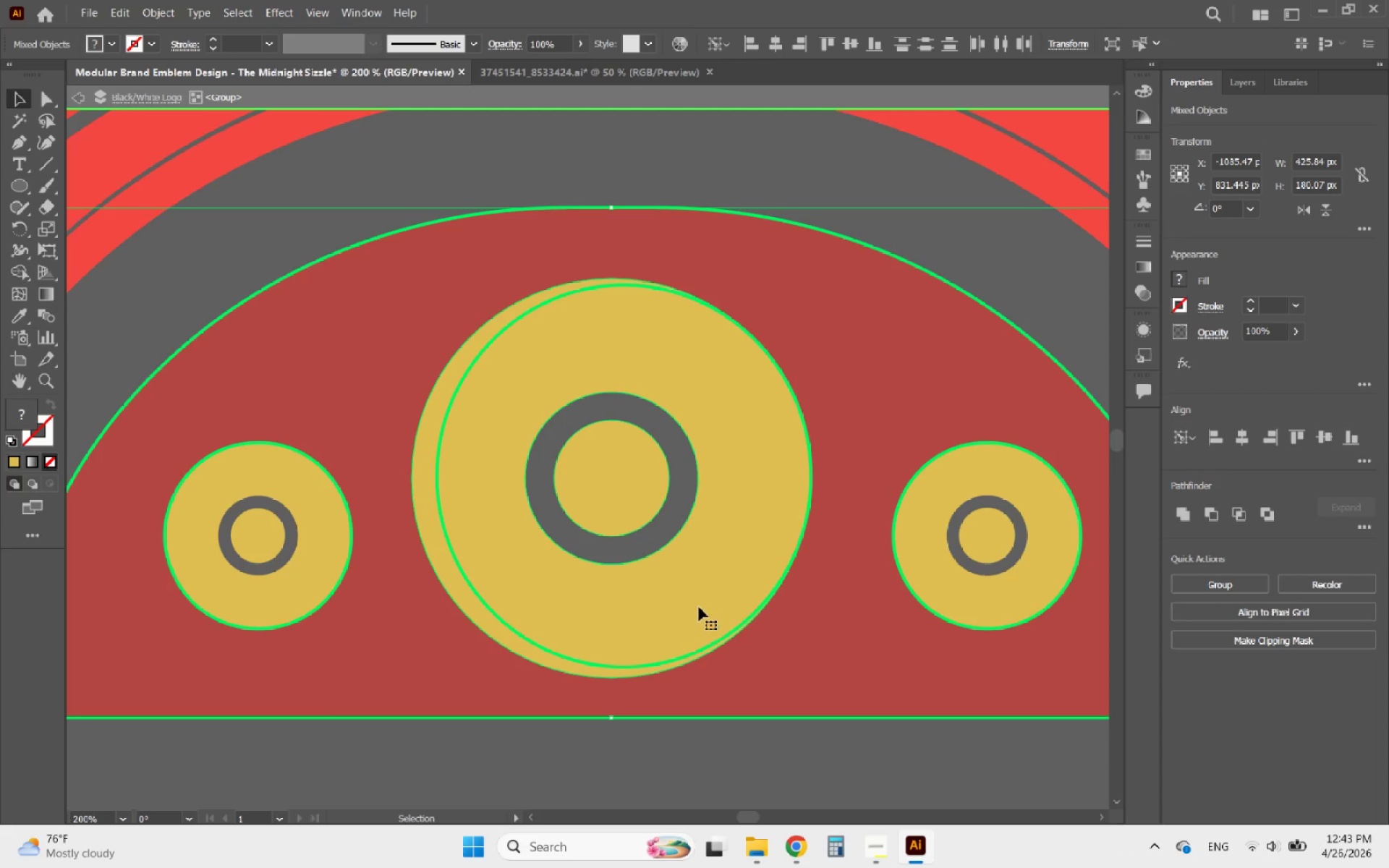 
hold_key(key=AltLeft, duration=0.47)
scroll: coordinate [490, 561], scroll_direction: down, amount: 1.0
 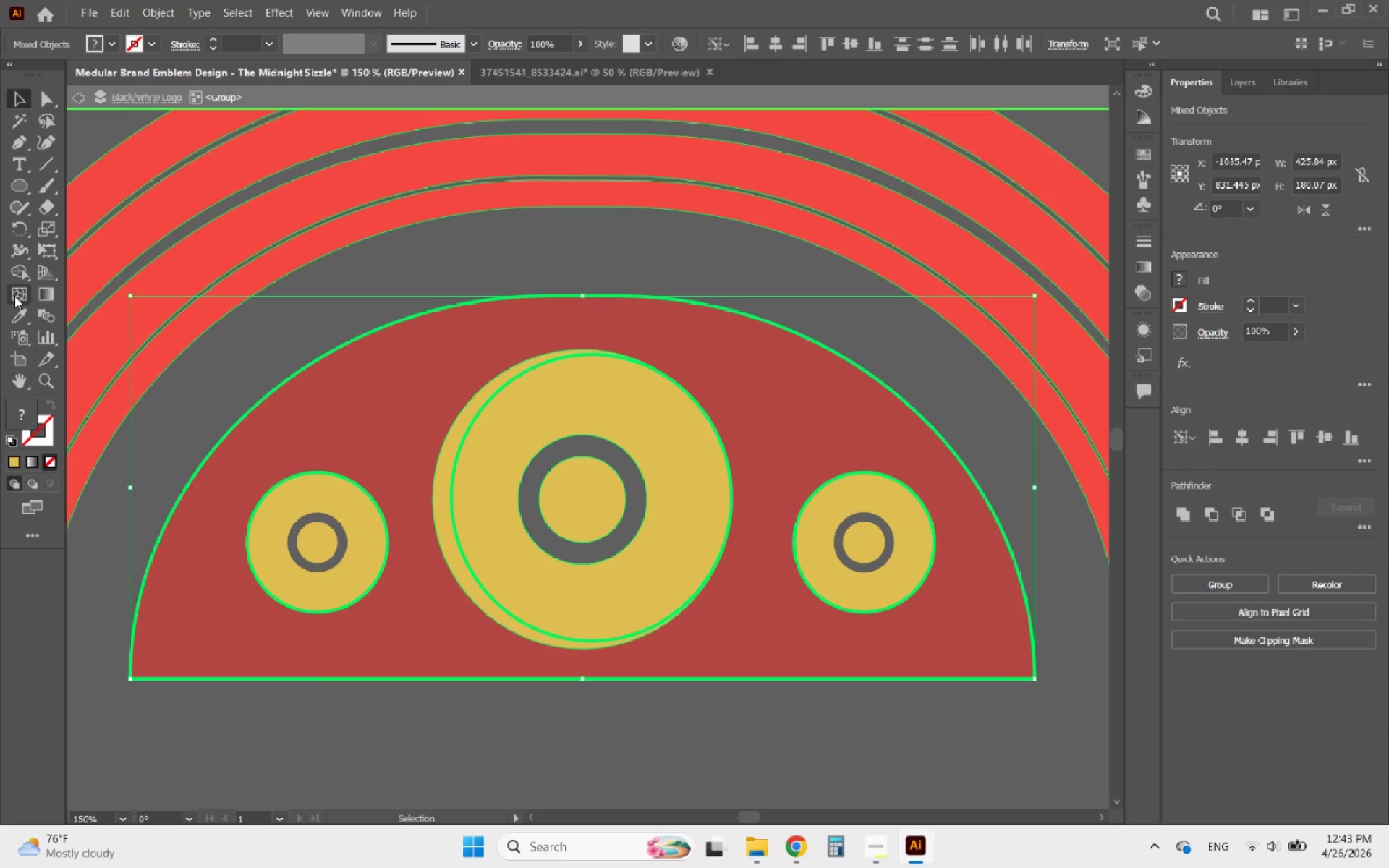 
left_click([25, 276])
 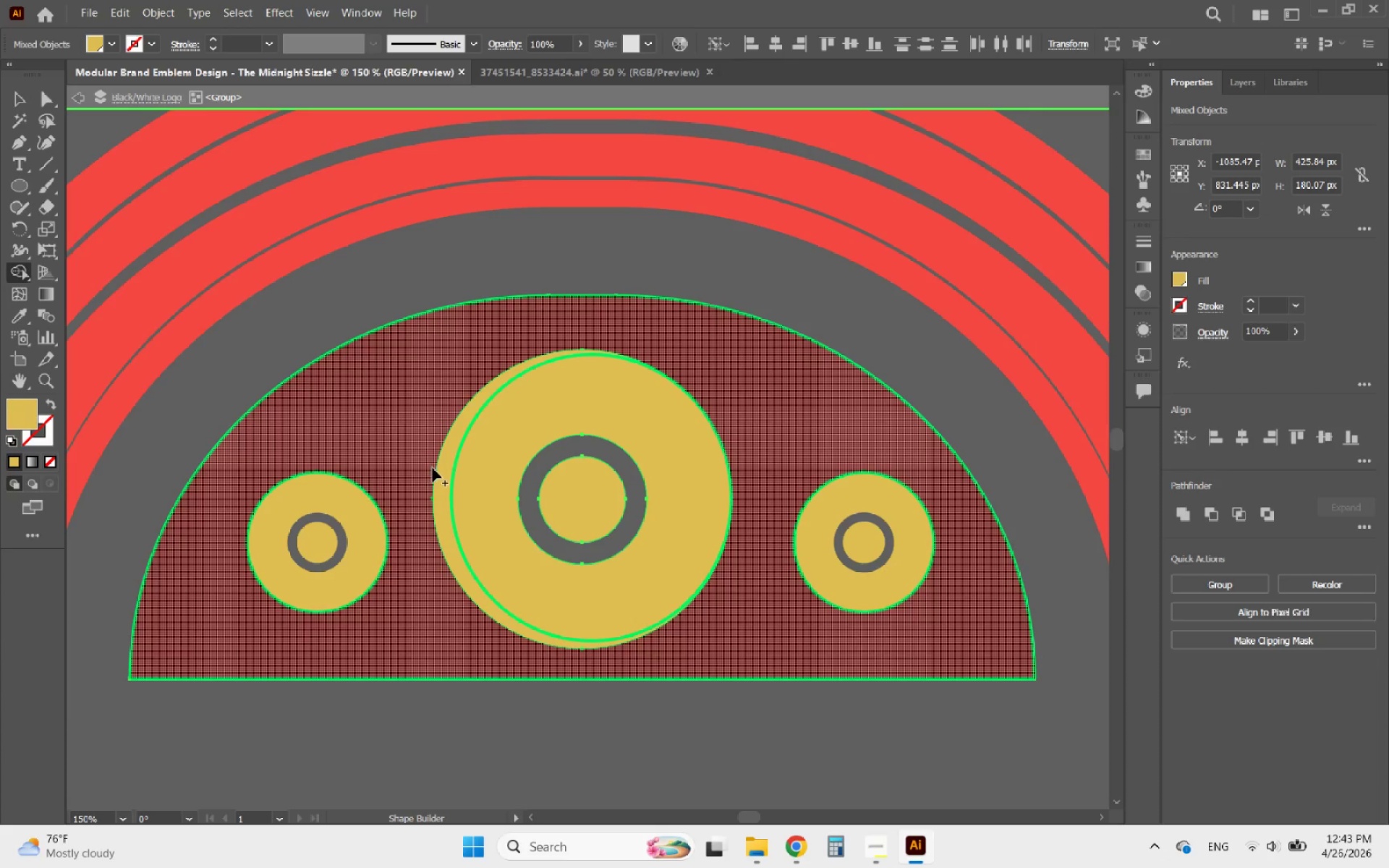 
hold_key(key=AltLeft, duration=0.94)
scroll: coordinate [469, 503], scroll_direction: up, amount: 1.0
 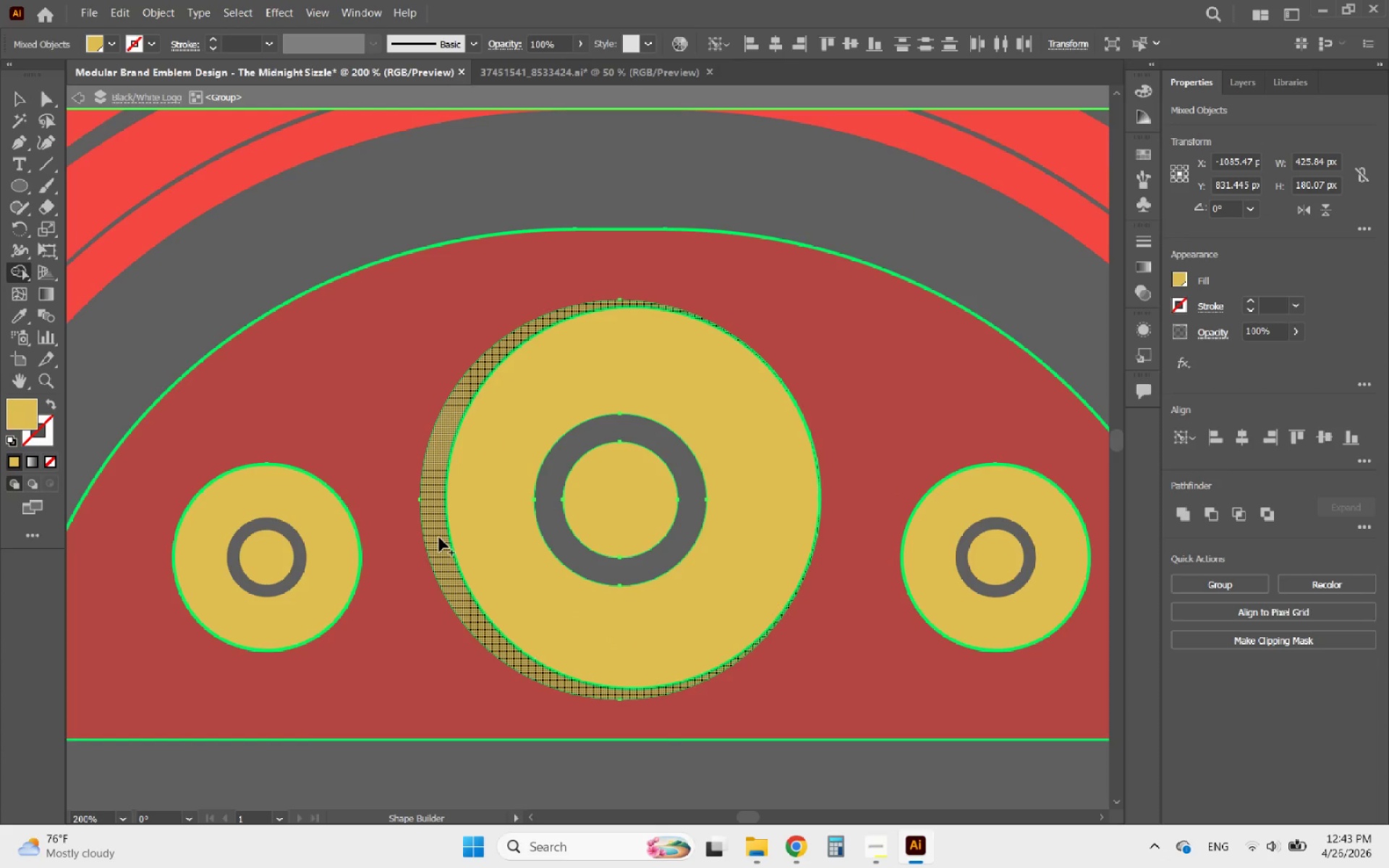 
left_click_drag(start_coordinate=[439, 537], to_coordinate=[490, 524])
 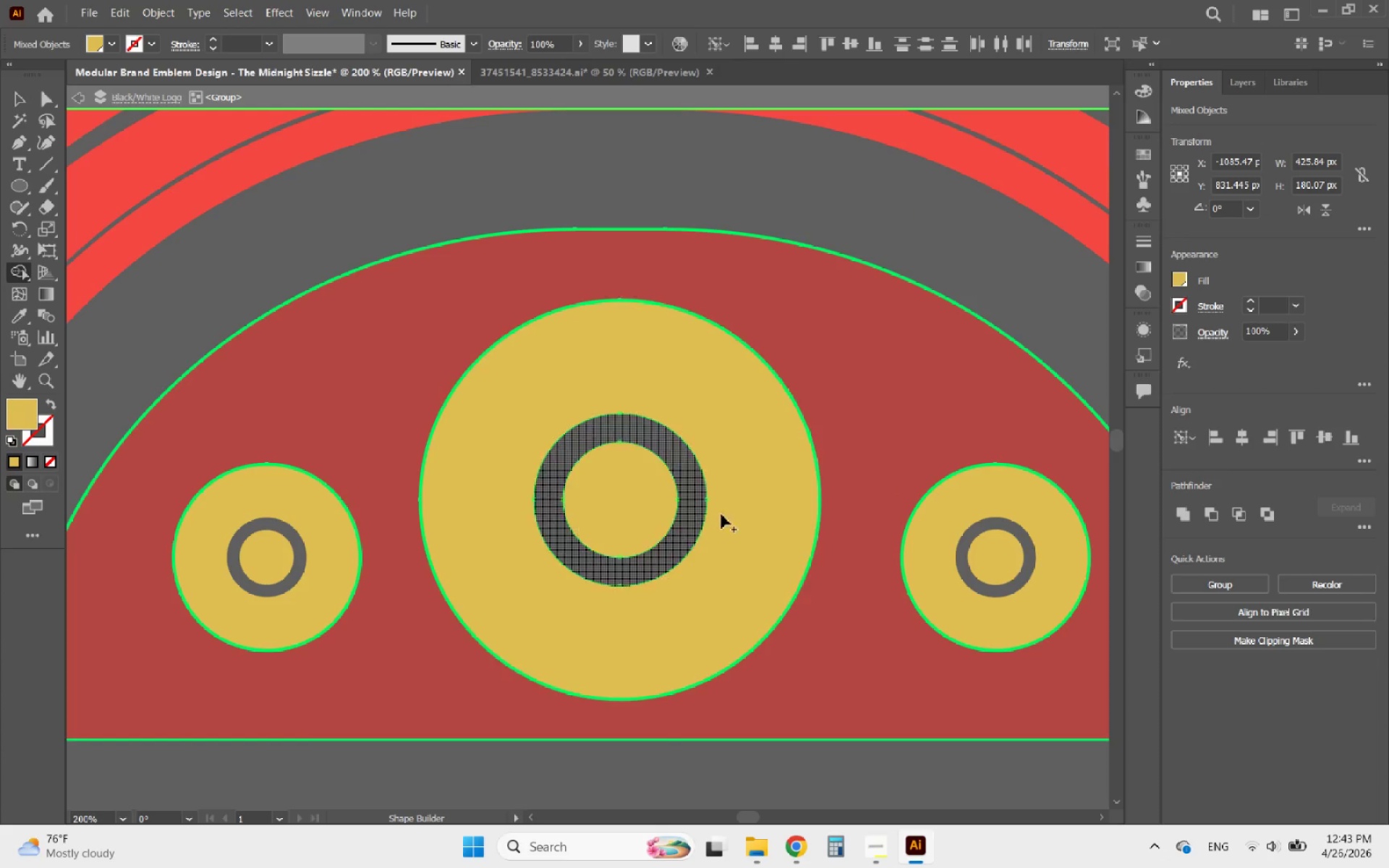 
hold_key(key=AltLeft, duration=0.83)
scroll: coordinate [797, 405], scroll_direction: up, amount: 5.0
 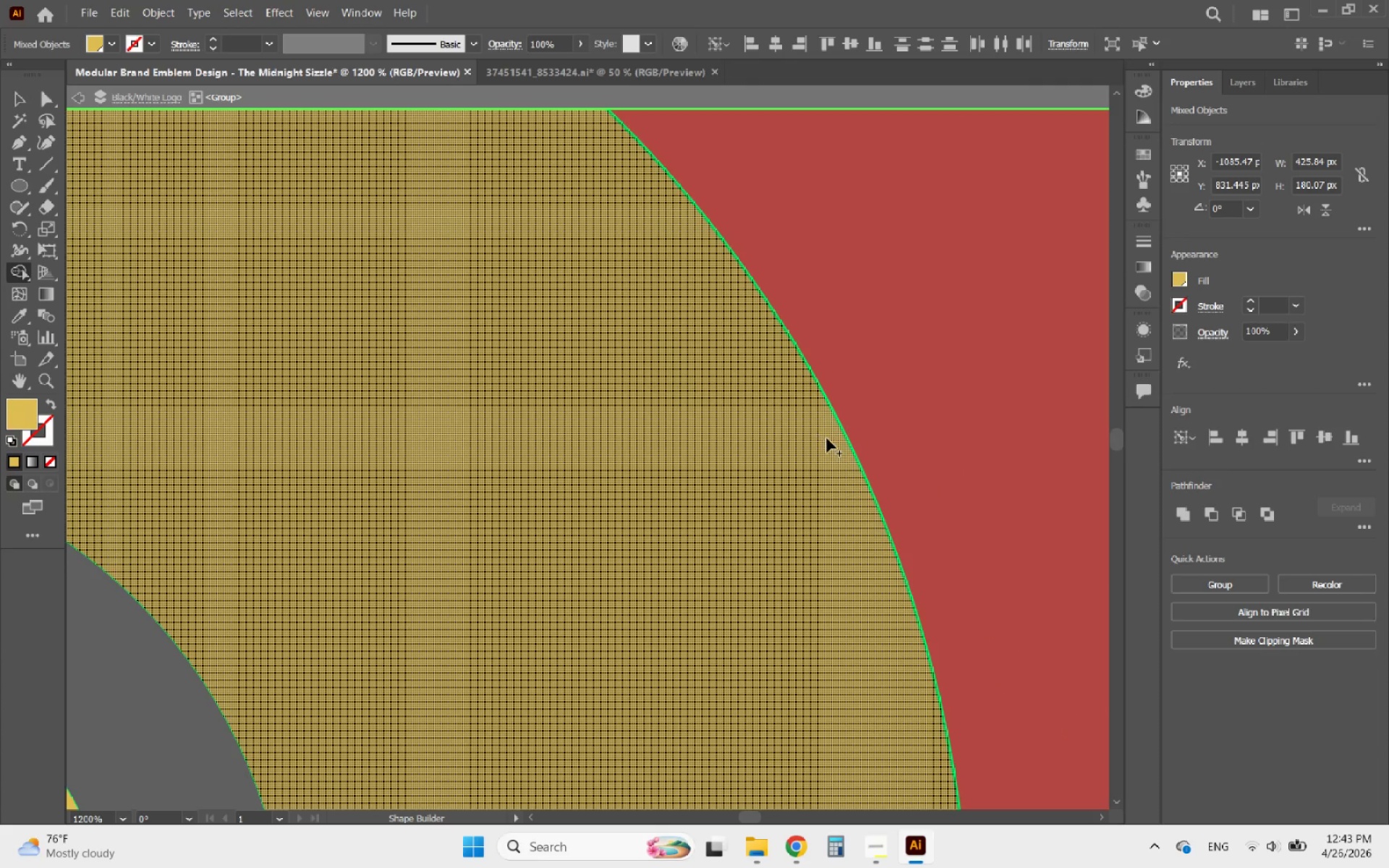 
hold_key(key=AltLeft, duration=0.73)
scroll: coordinate [848, 430], scroll_direction: up, amount: 3.0
 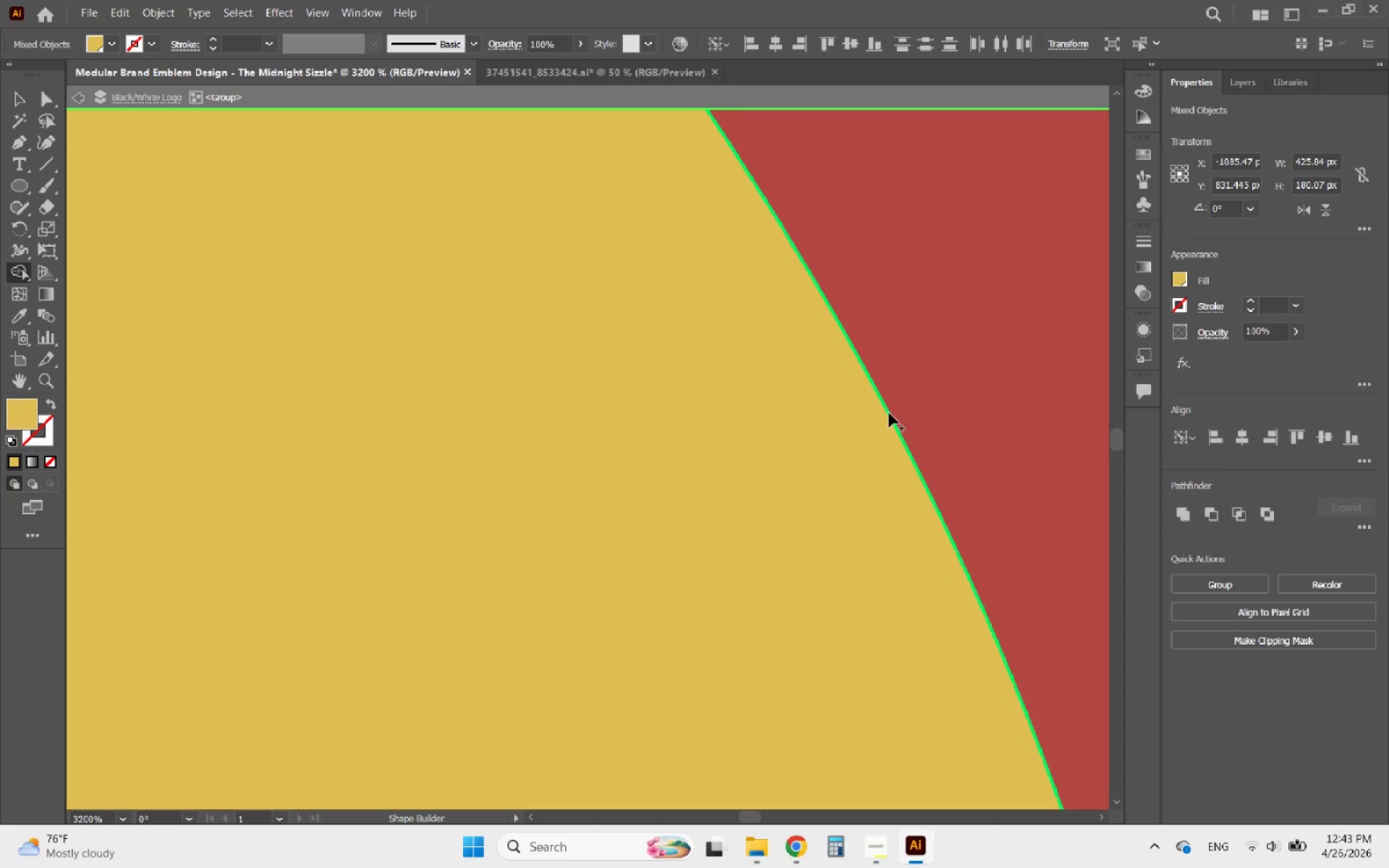 
hold_key(key=AltLeft, duration=1.42)
scroll: coordinate [708, 474], scroll_direction: down, amount: 9.0
 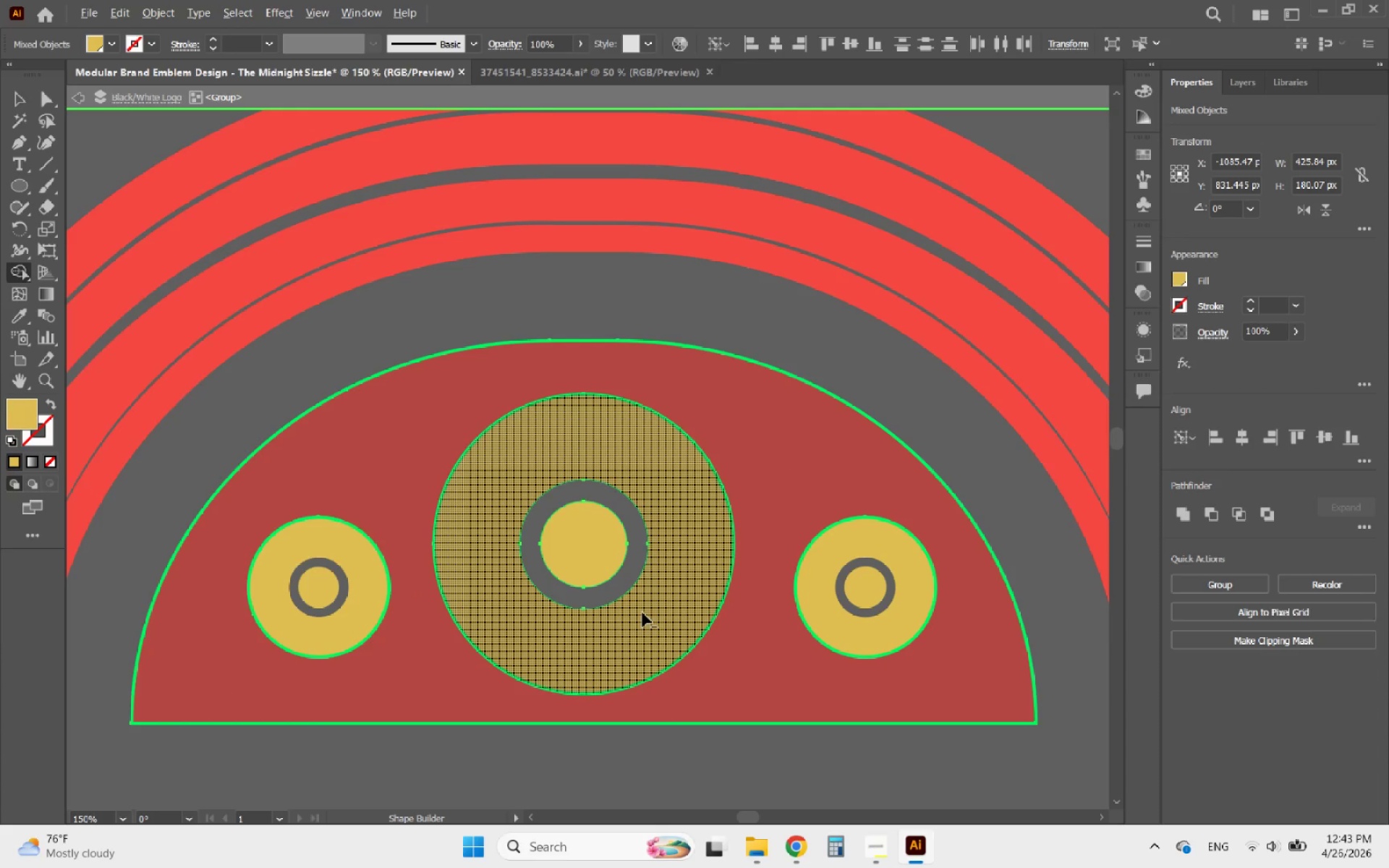 
left_click_drag(start_coordinate=[642, 613], to_coordinate=[609, 634])
 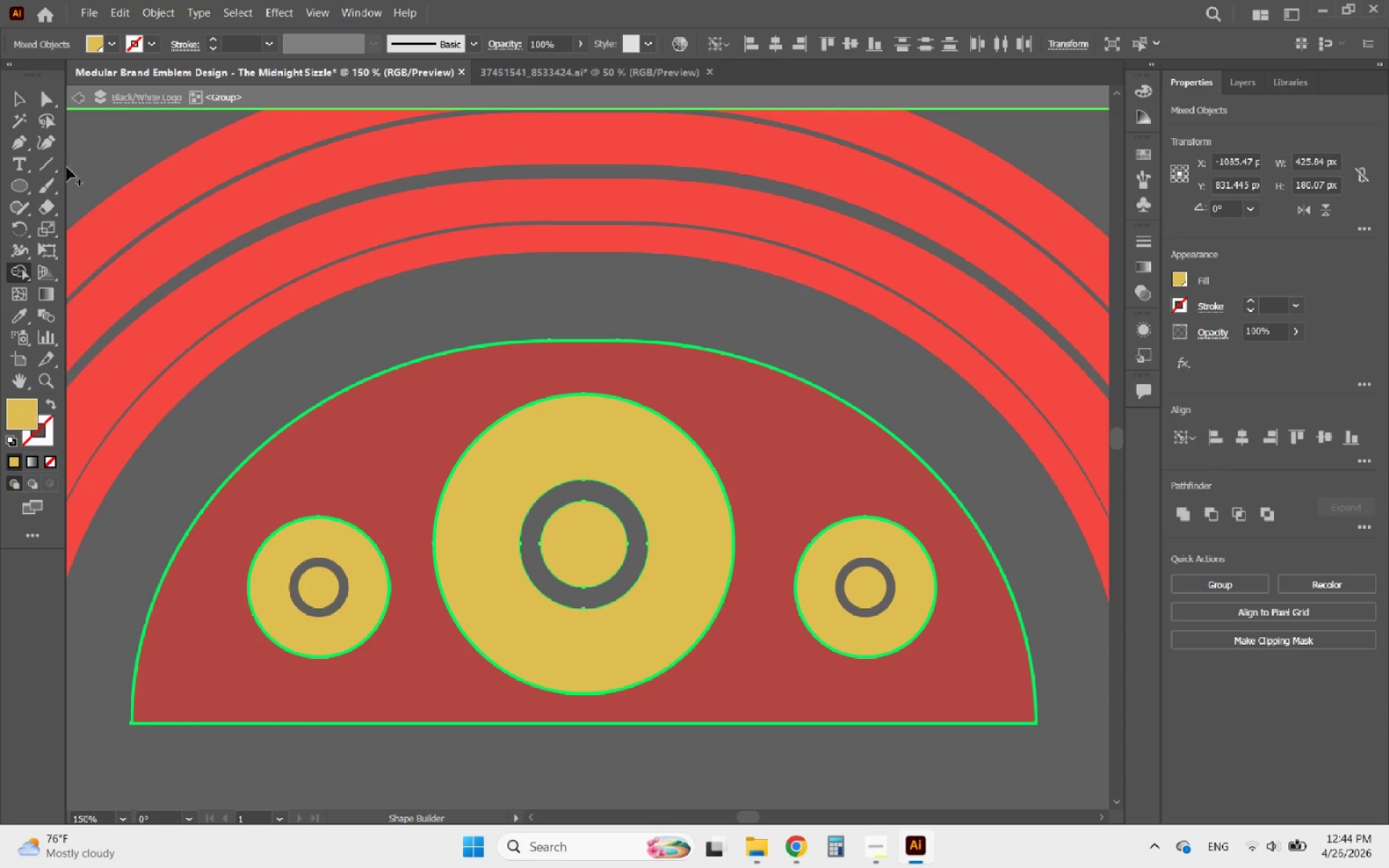 
left_click([22, 96])
 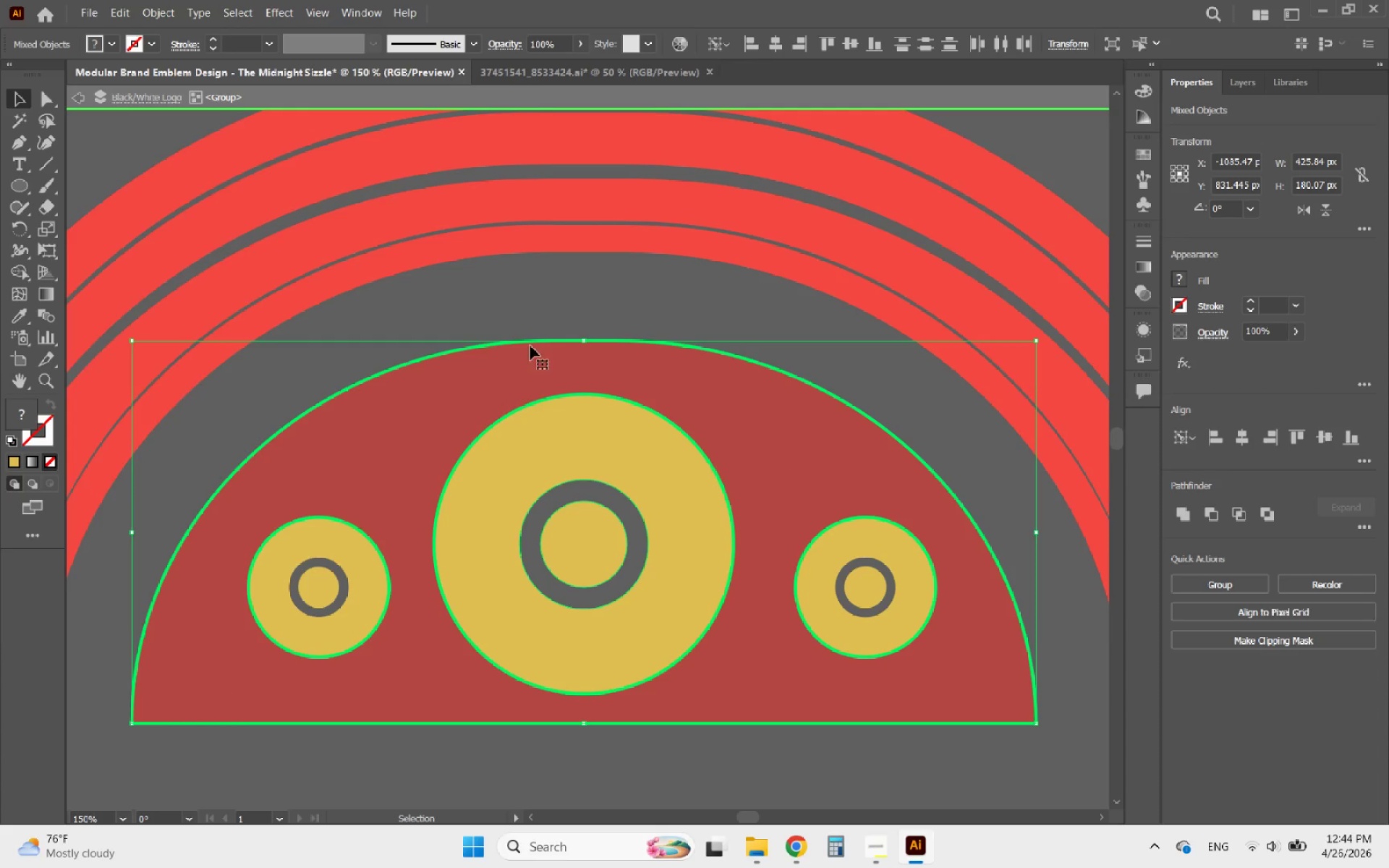 
left_click([545, 307])
 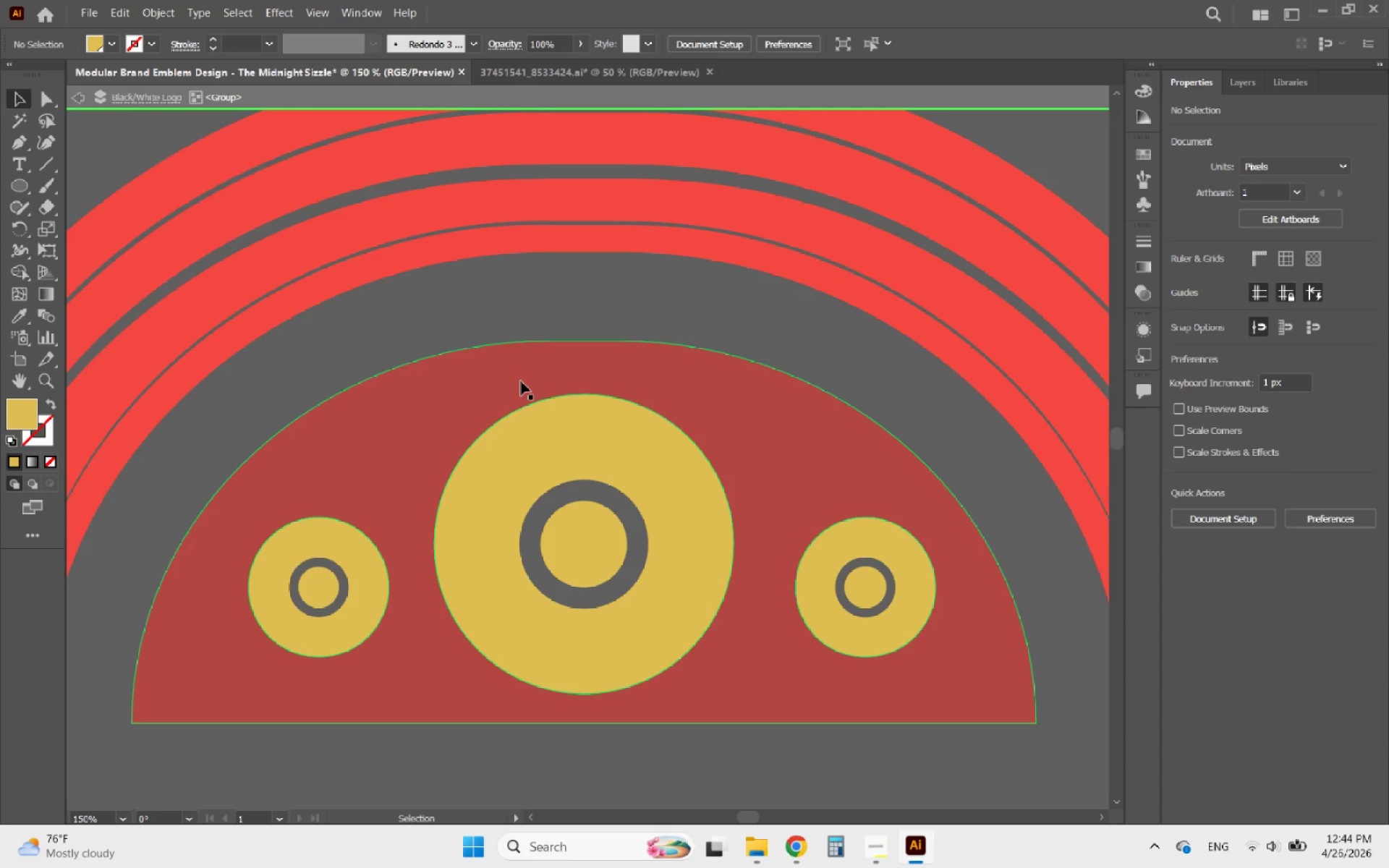 
left_click([483, 387])
 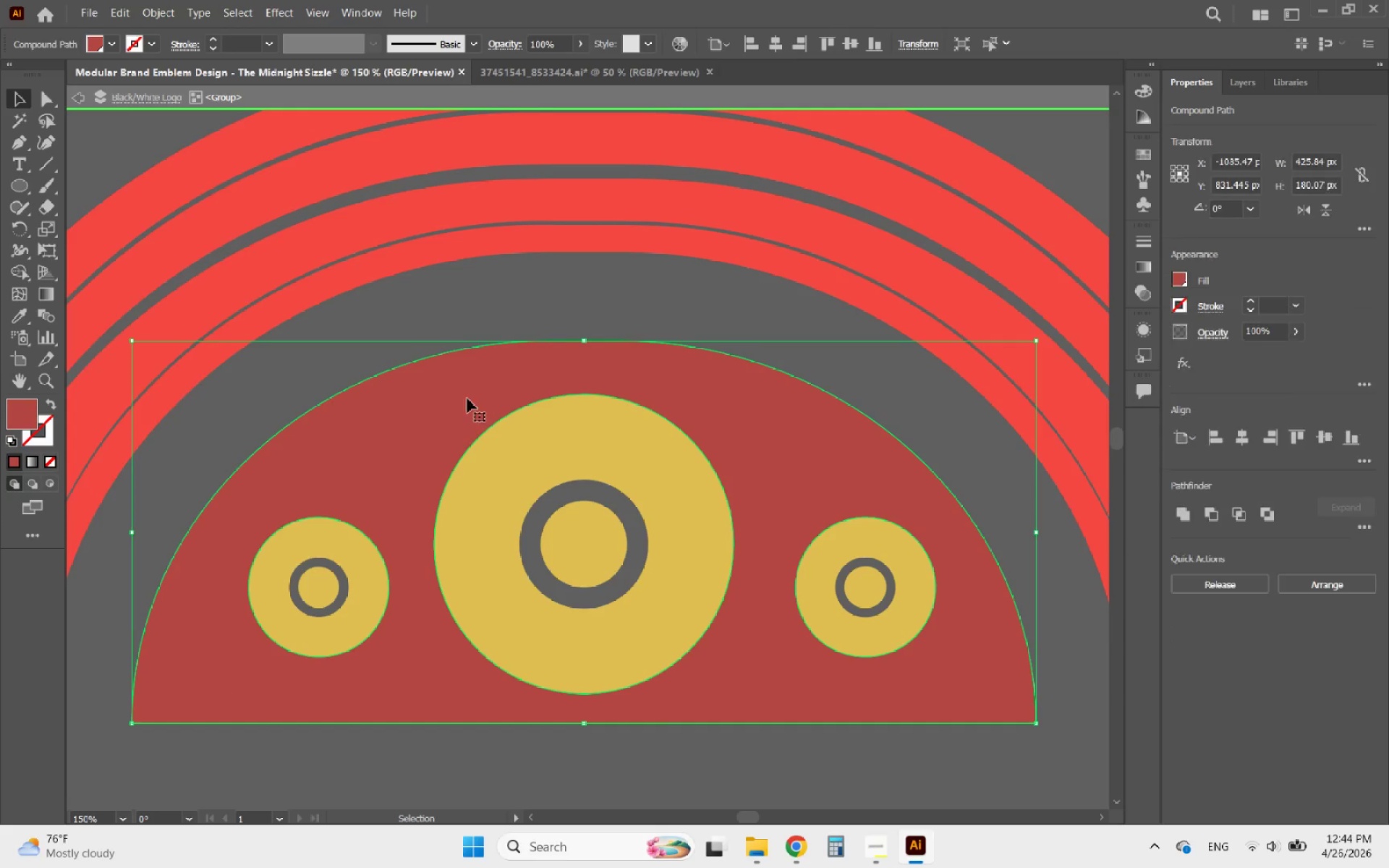 
left_click_drag(start_coordinate=[467, 399], to_coordinate=[446, 391])
 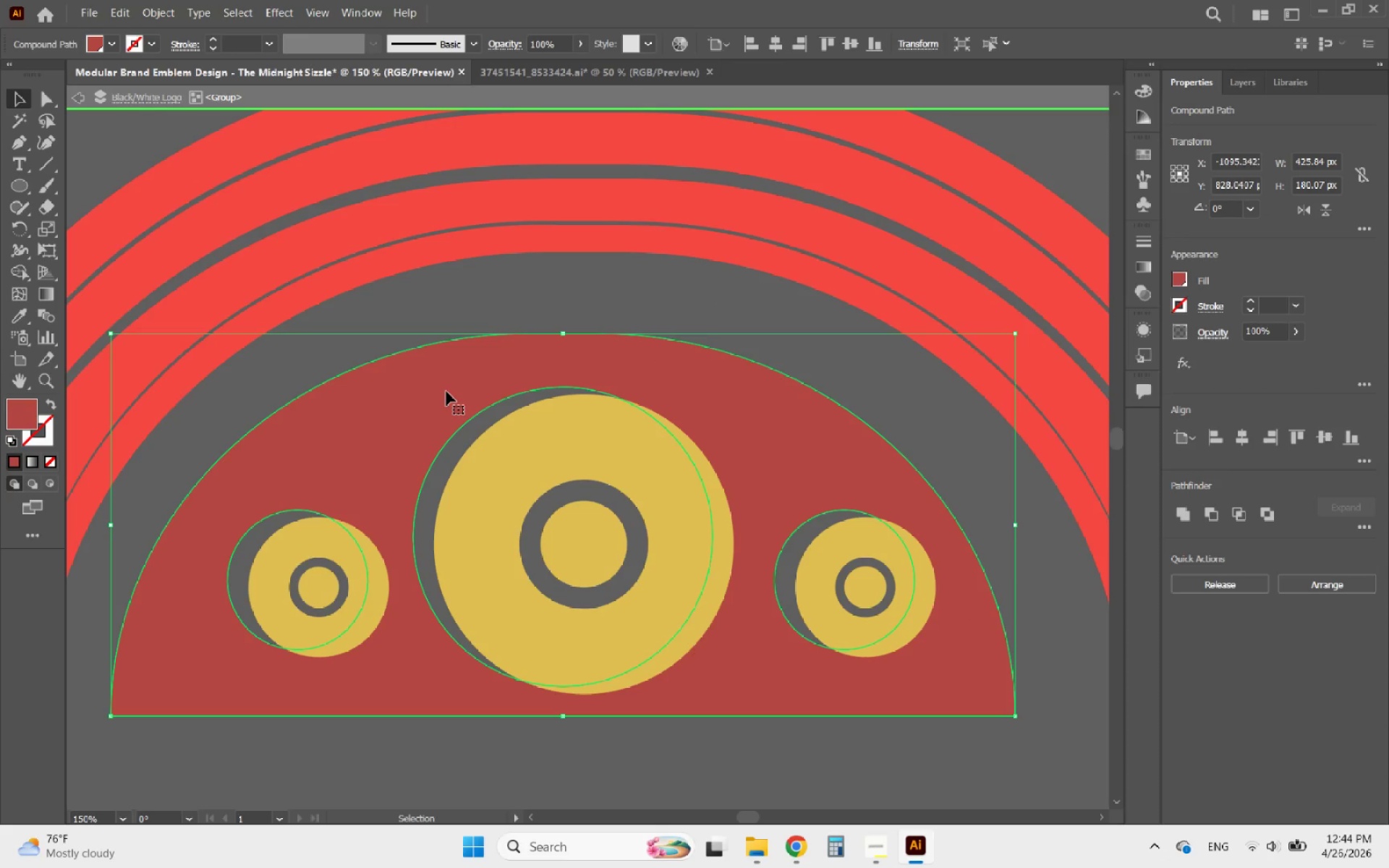 
key(Control+Z)
 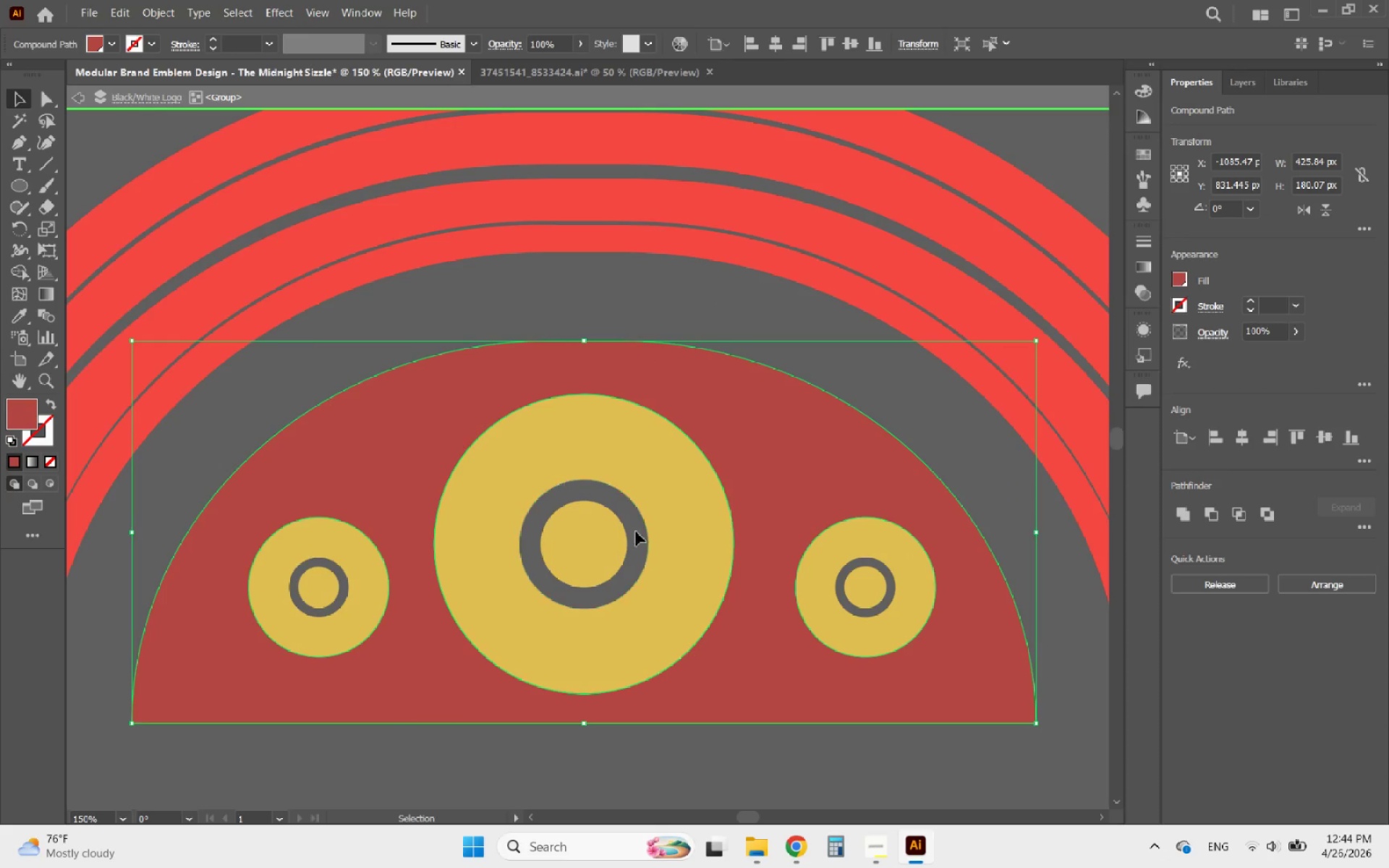 
hold_key(key=AltLeft, duration=0.77)
scroll: coordinate [726, 516], scroll_direction: down, amount: 3.0
 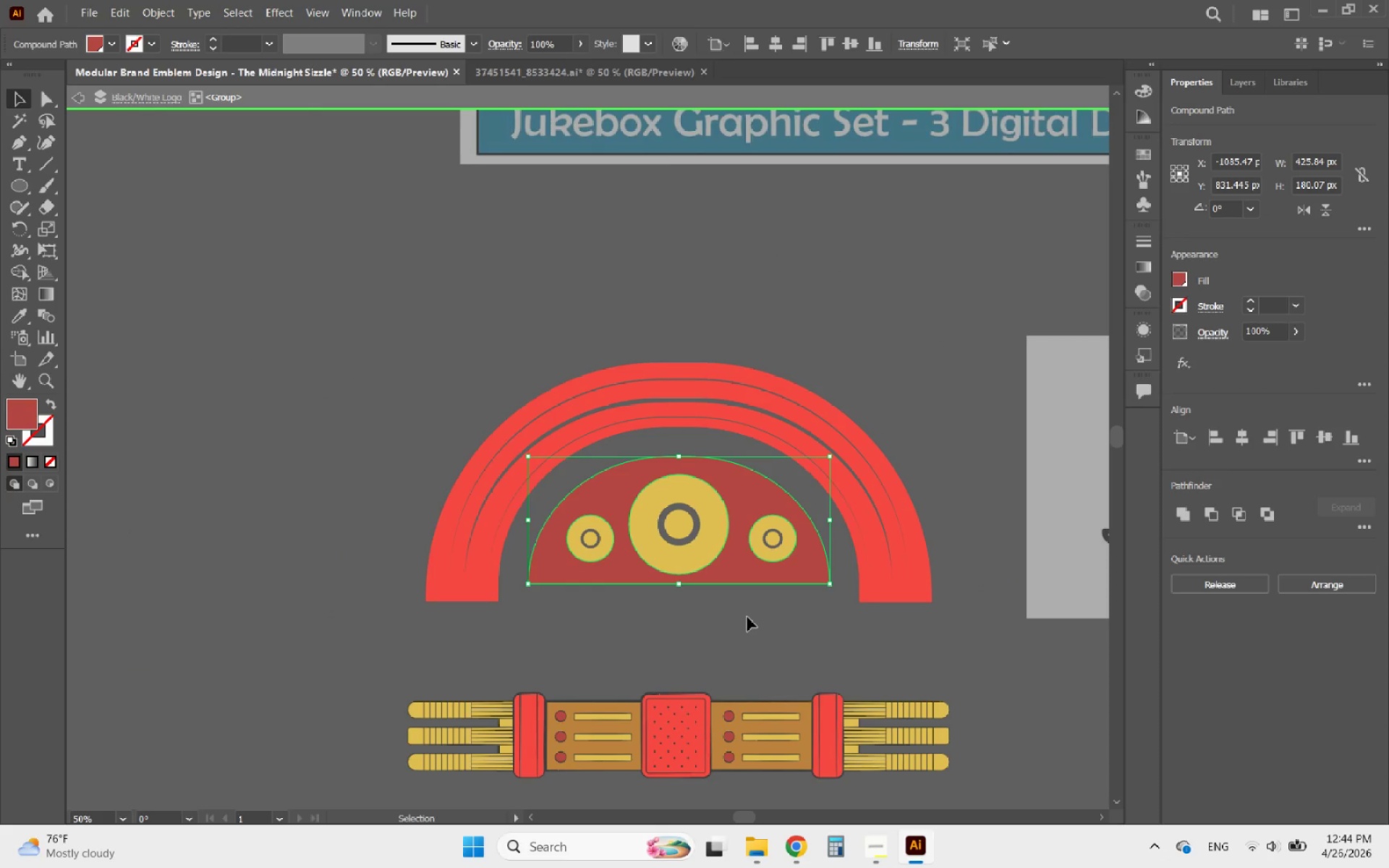 
left_click([748, 617])
 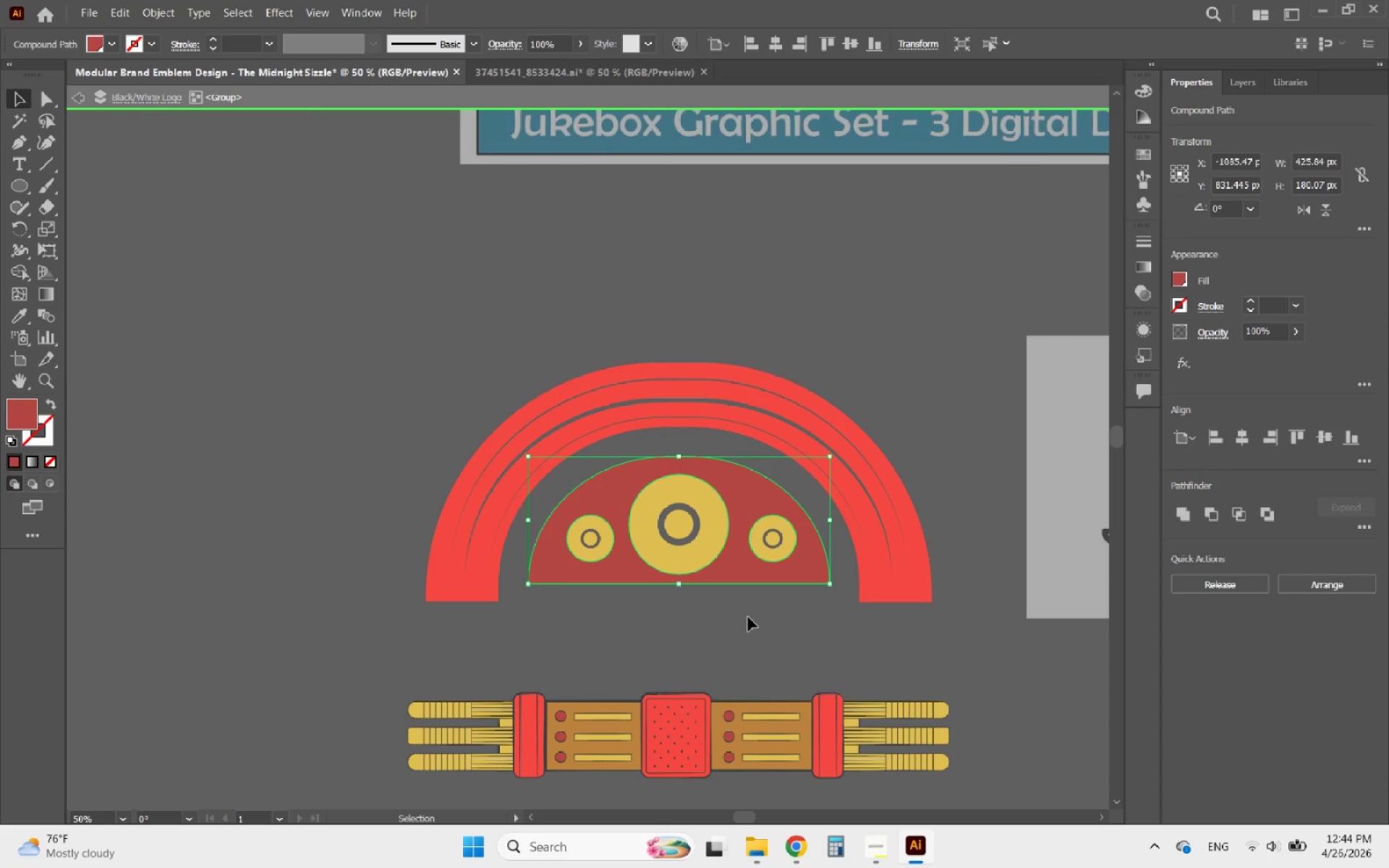 
hold_key(key=AltLeft, duration=0.75)
scroll: coordinate [758, 563], scroll_direction: up, amount: 3.0
 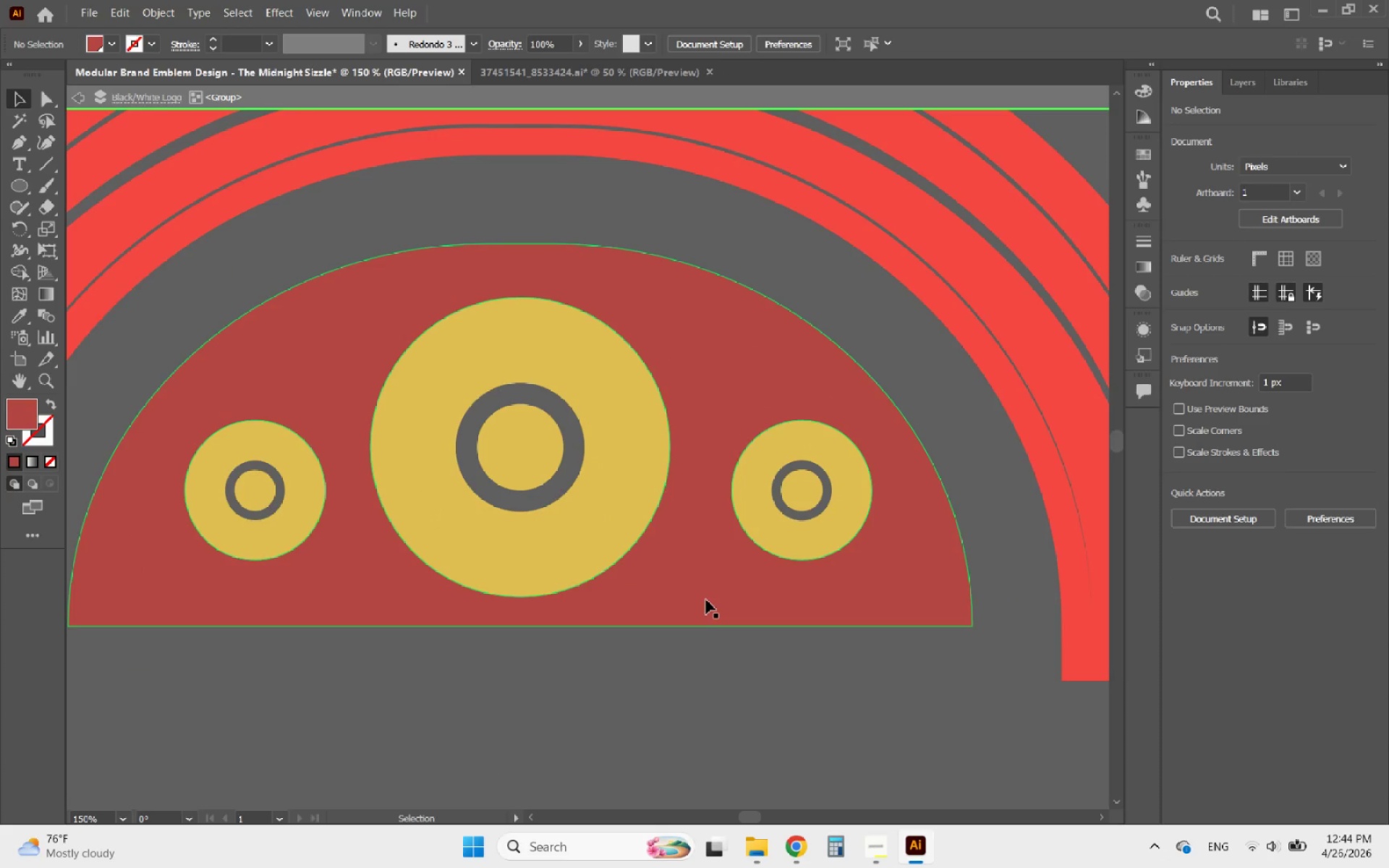 
left_click([706, 600])
 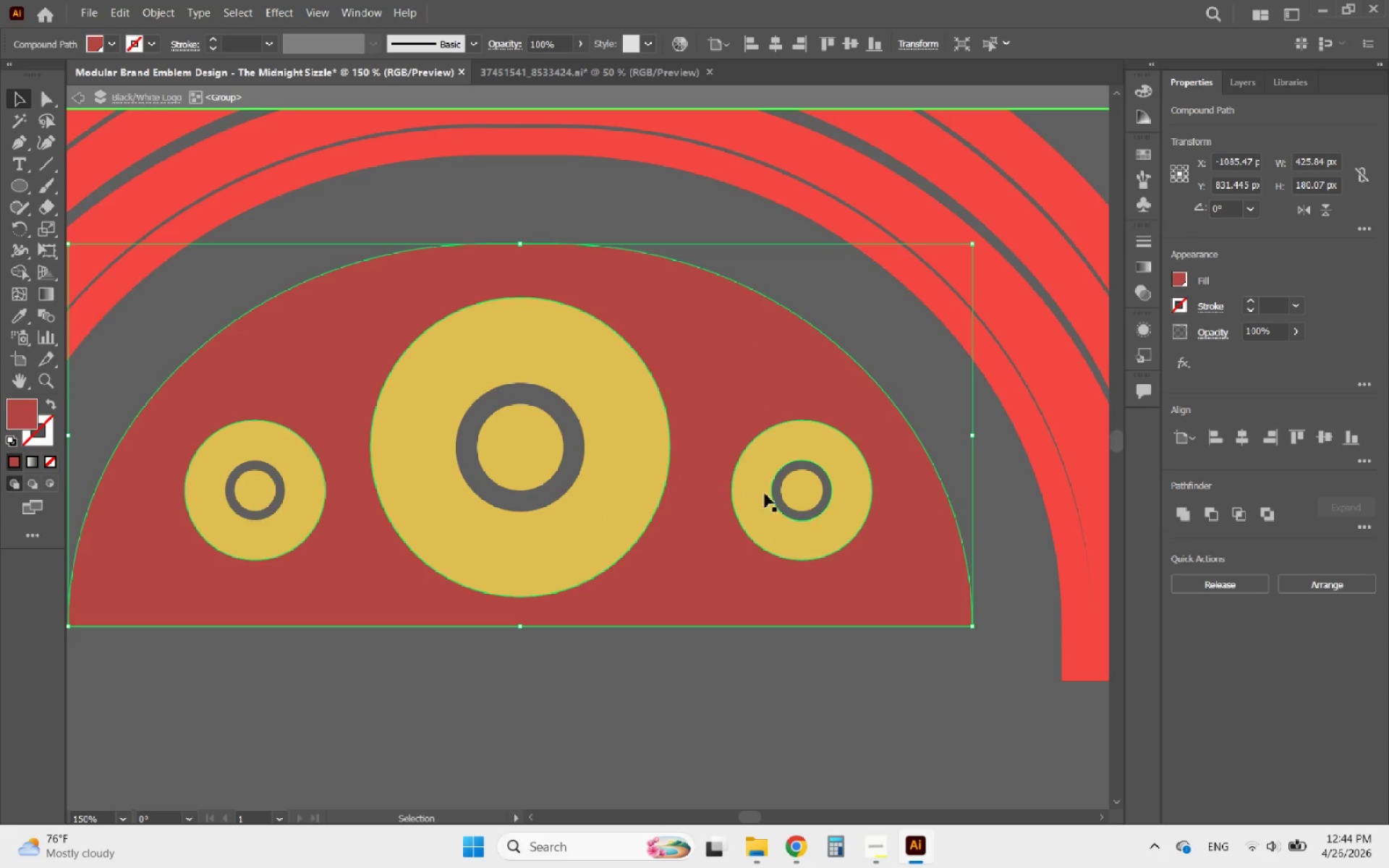 
left_click([770, 515])
 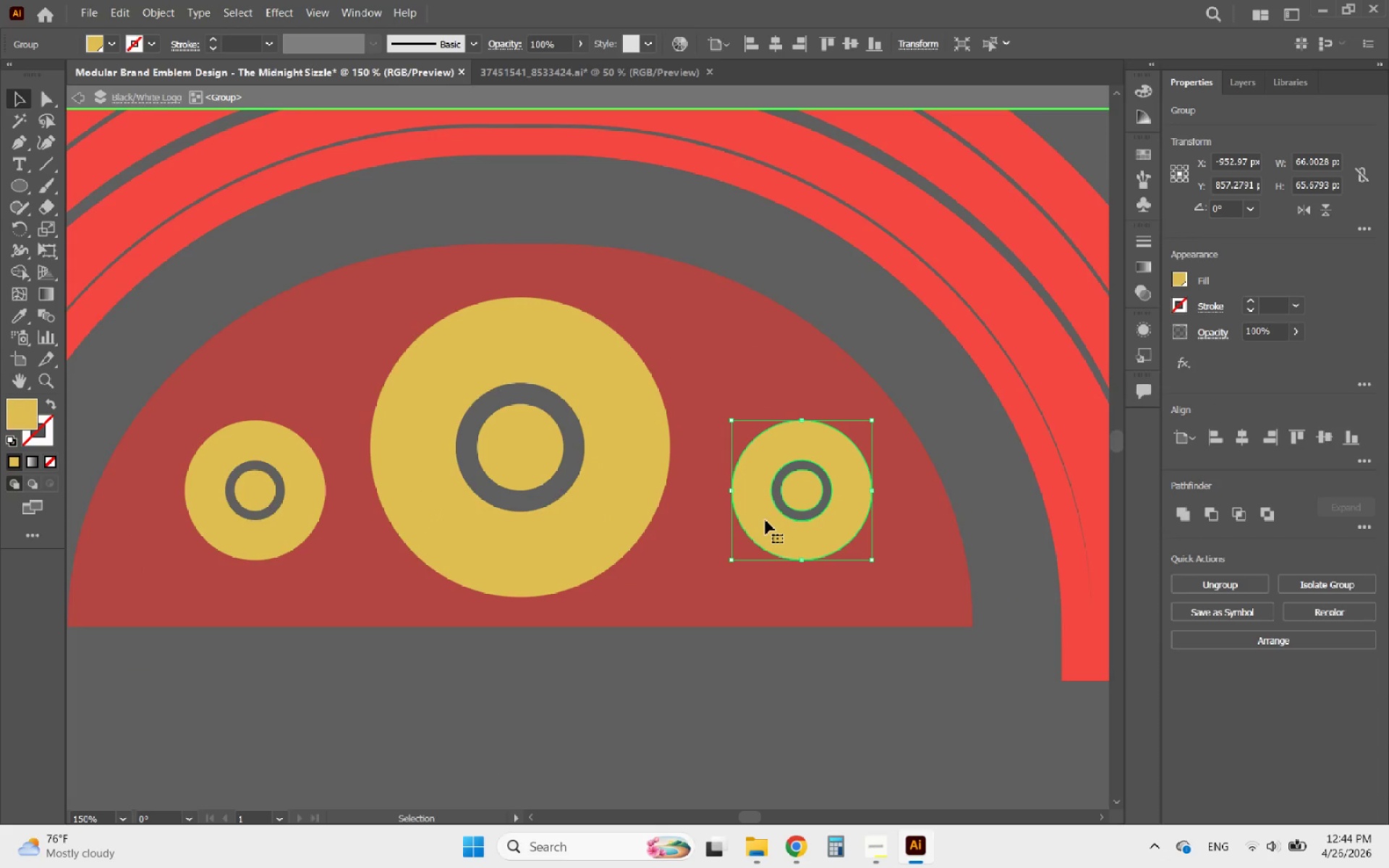 
left_click_drag(start_coordinate=[765, 520], to_coordinate=[755, 524])
 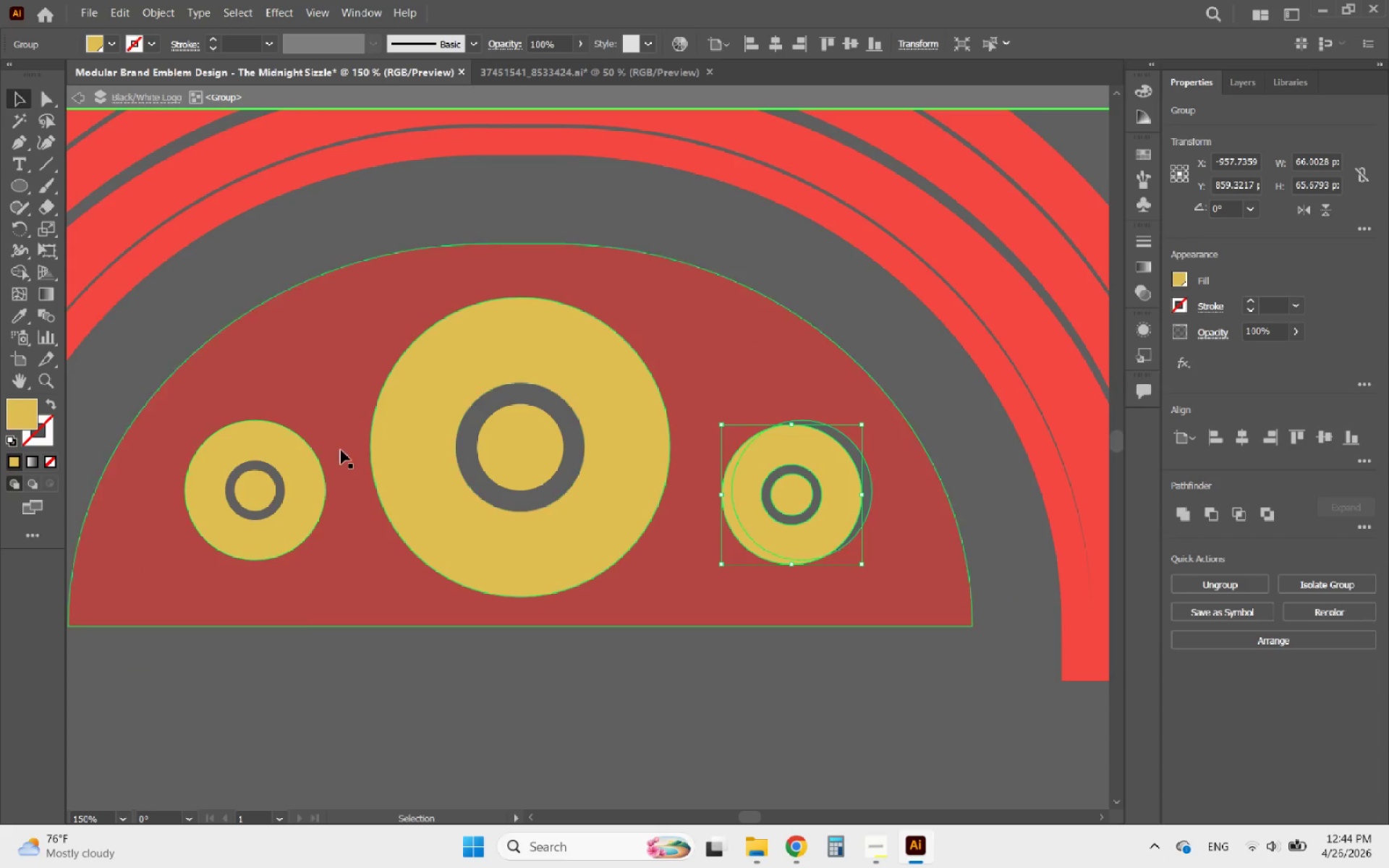 
hold_key(key=ShiftLeft, duration=0.56)
left_click([300, 479])
 